 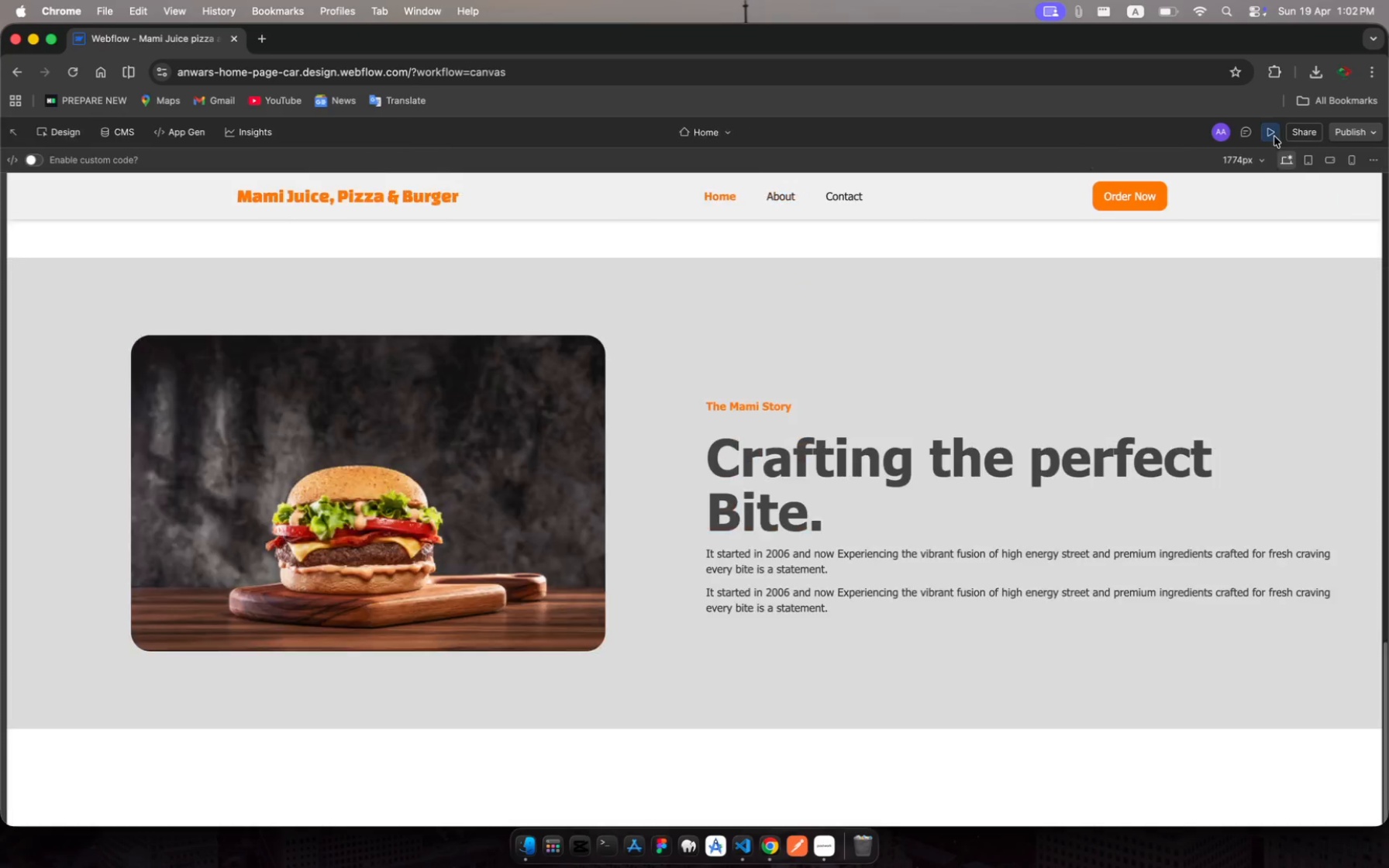 
scroll: coordinate [1067, 370], scroll_direction: up, amount: 17.0
 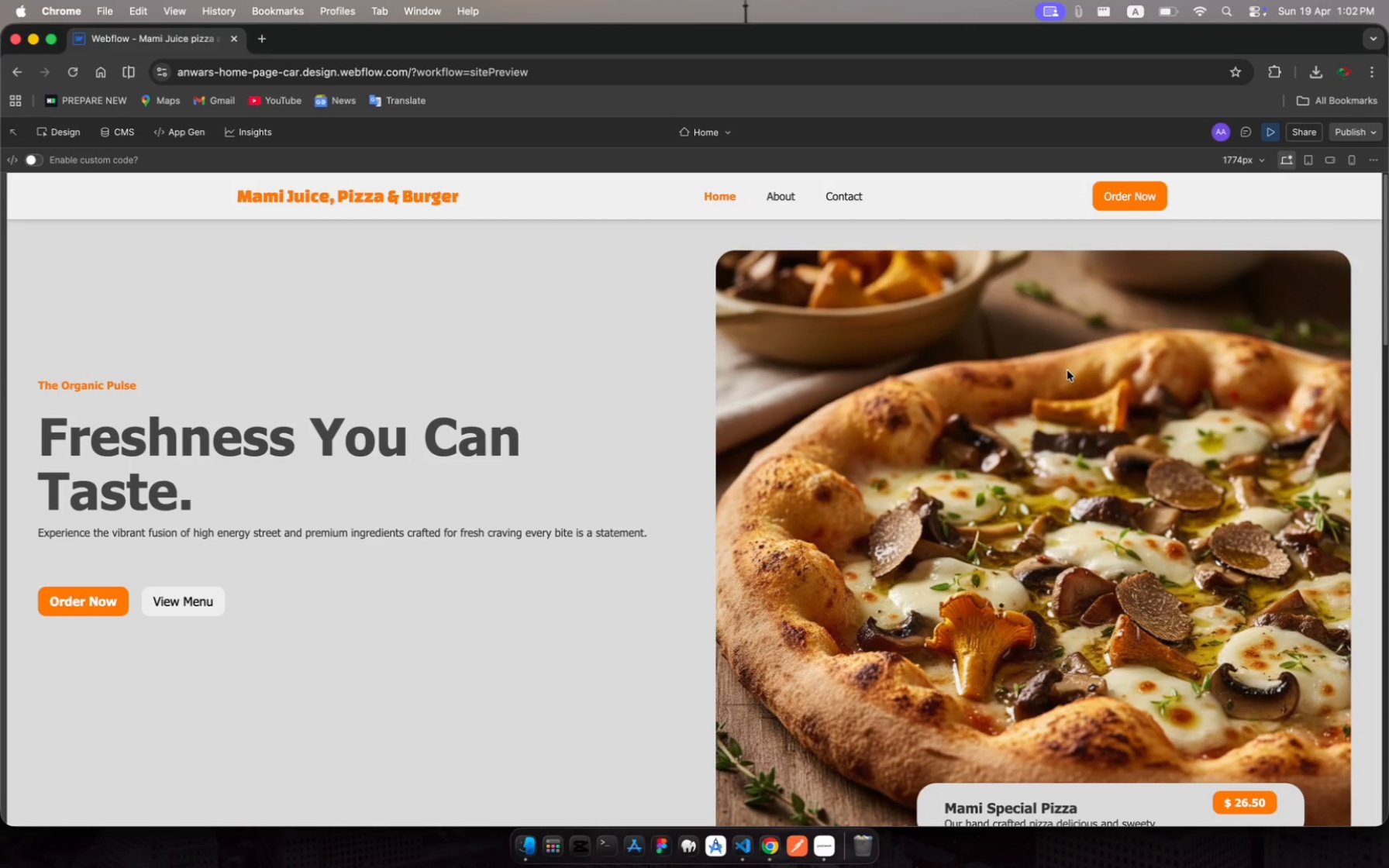 
scroll: coordinate [1067, 370], scroll_direction: down, amount: 141.0
 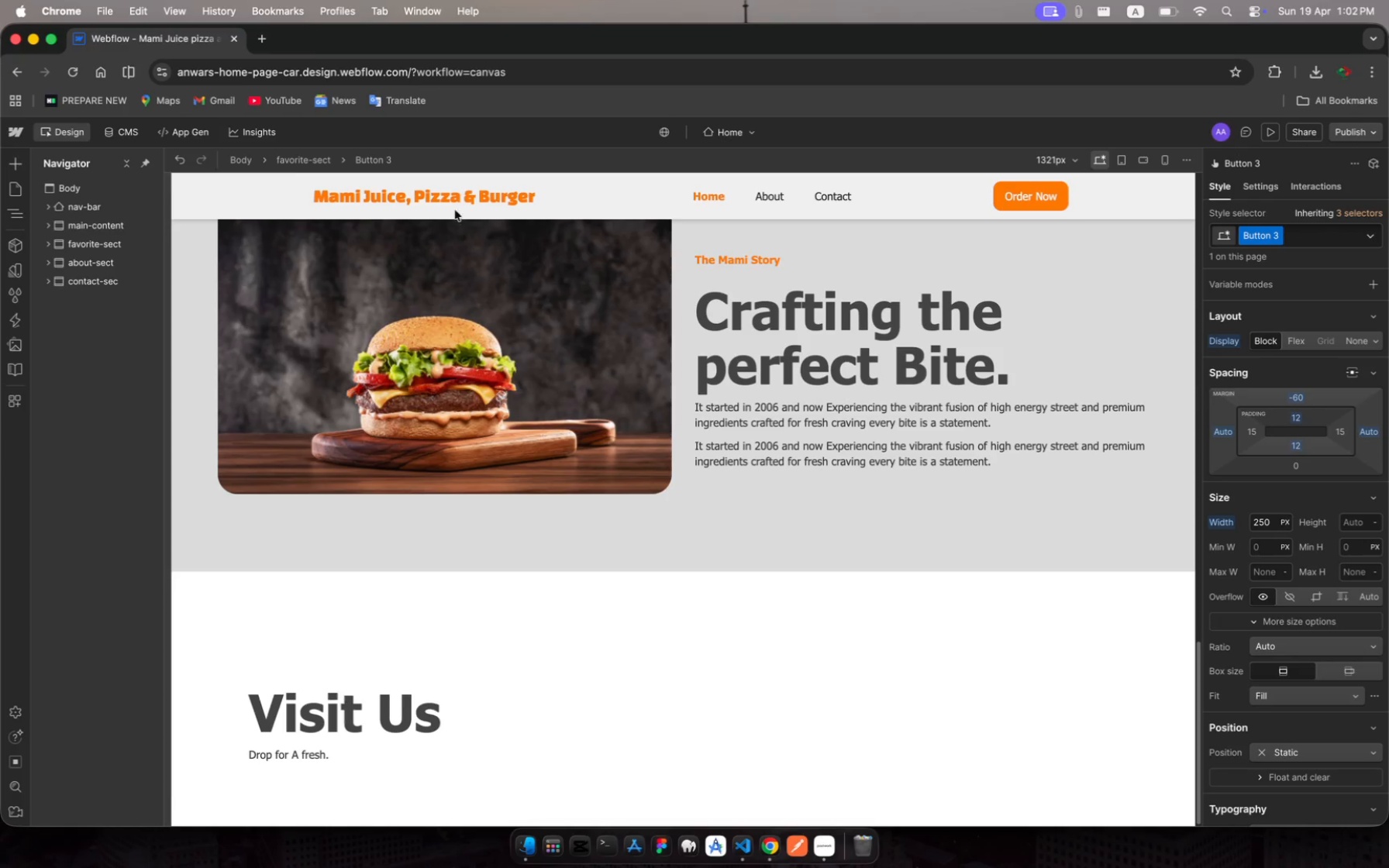 
wait(26.07)
 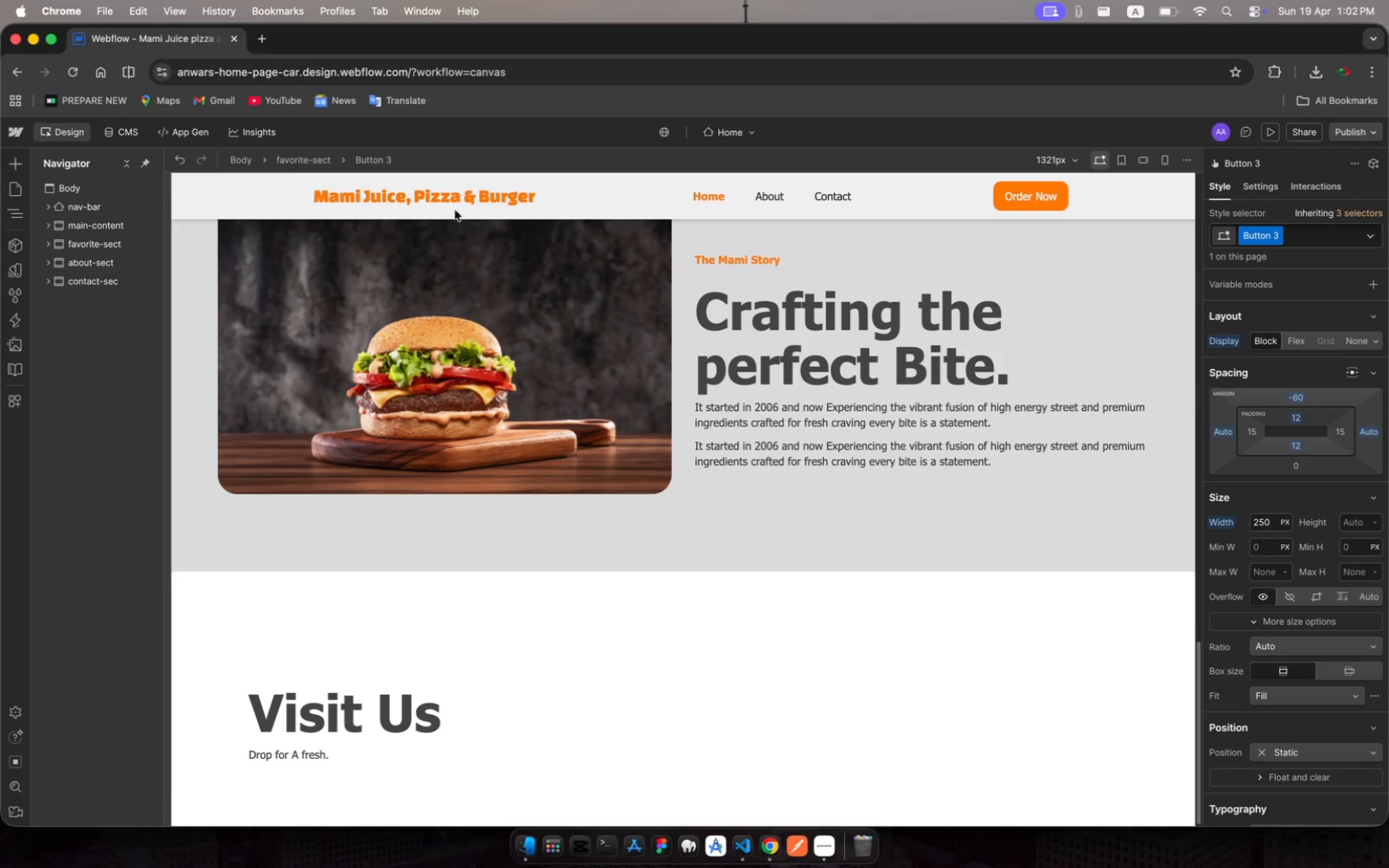 
scroll: coordinate [428, 692], scroll_direction: up, amount: 15.0
 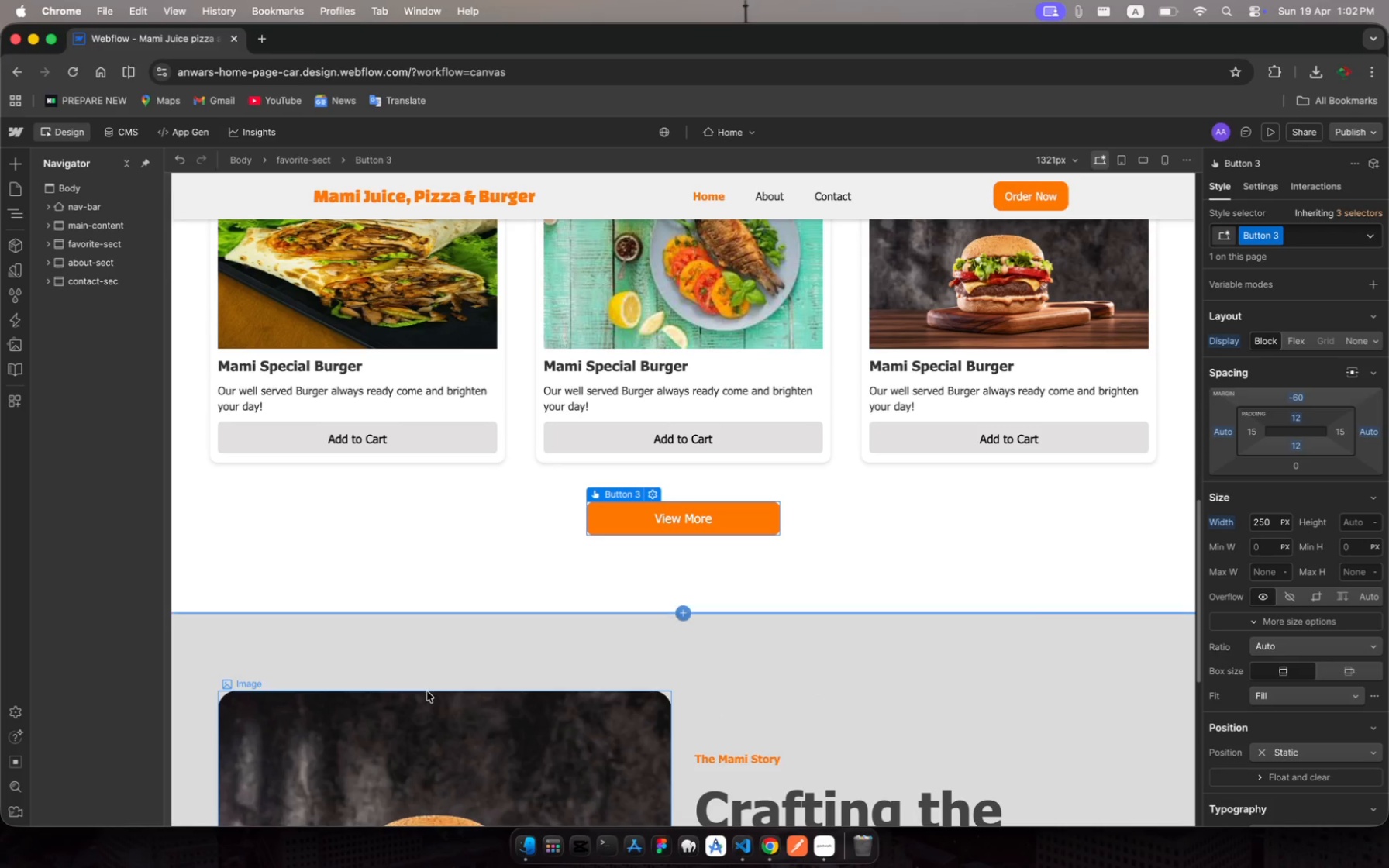 
scroll: coordinate [482, 506], scroll_direction: down, amount: 393.0
 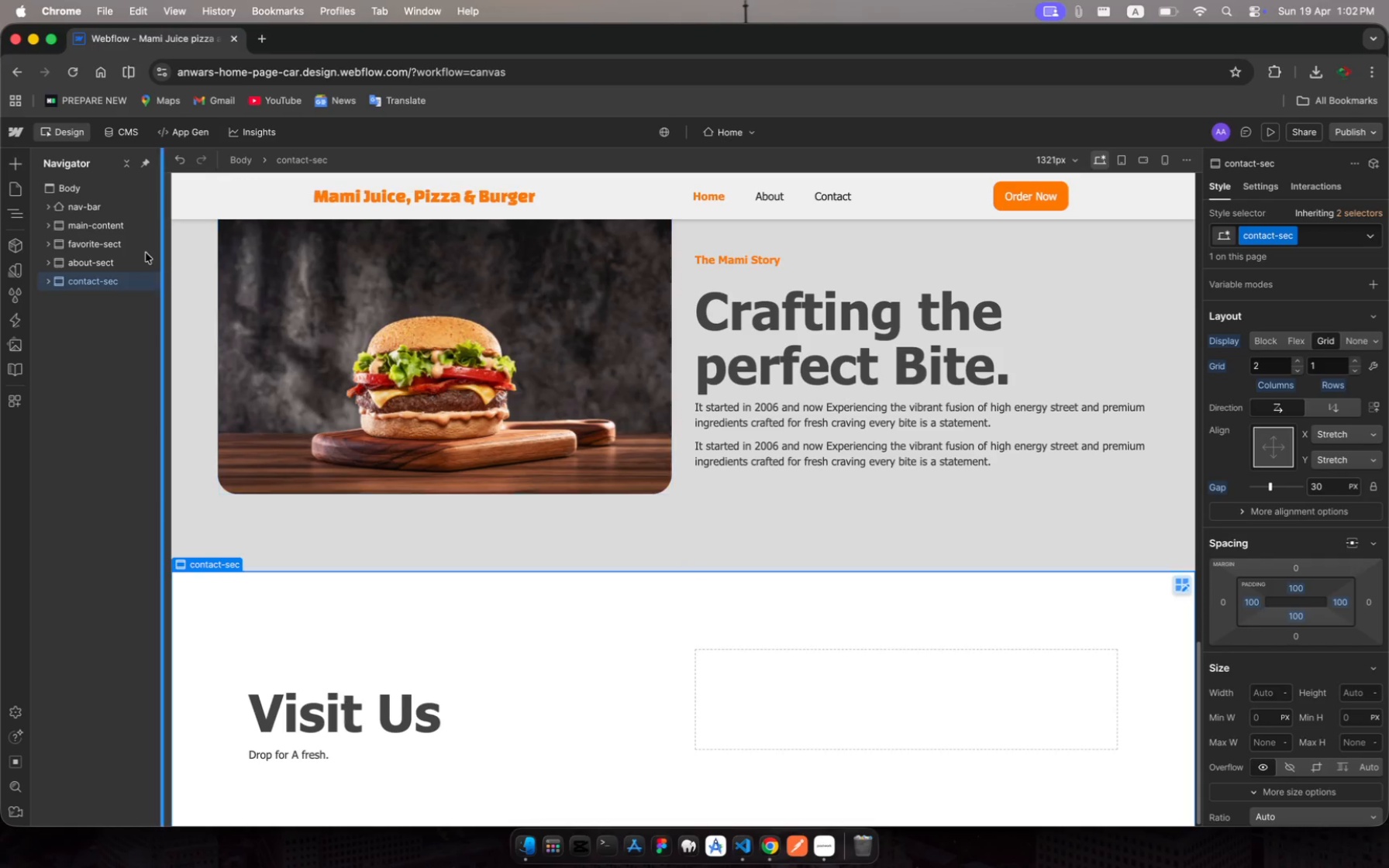 
mouse_move([56, 296])
 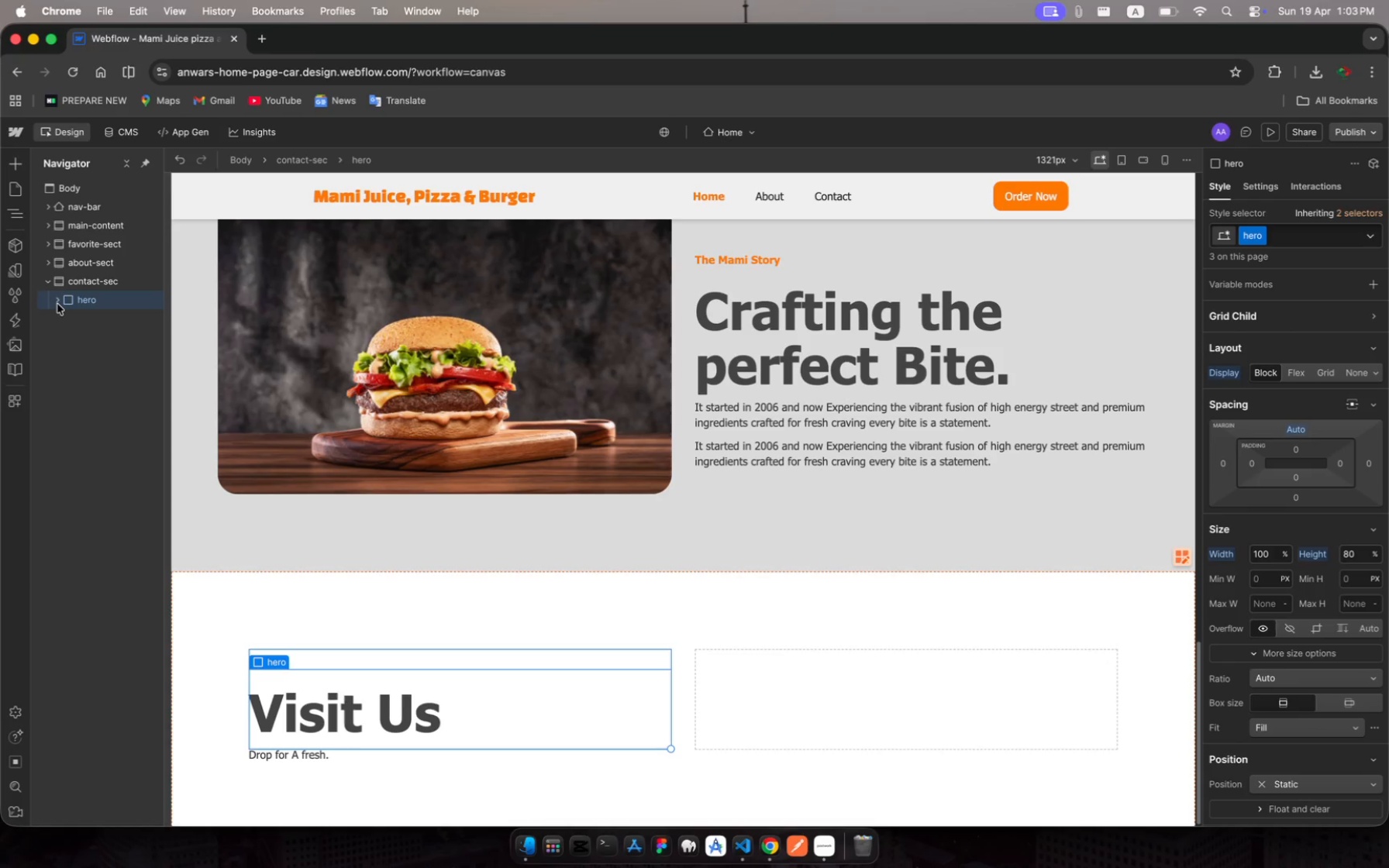 
wait(13.02)
 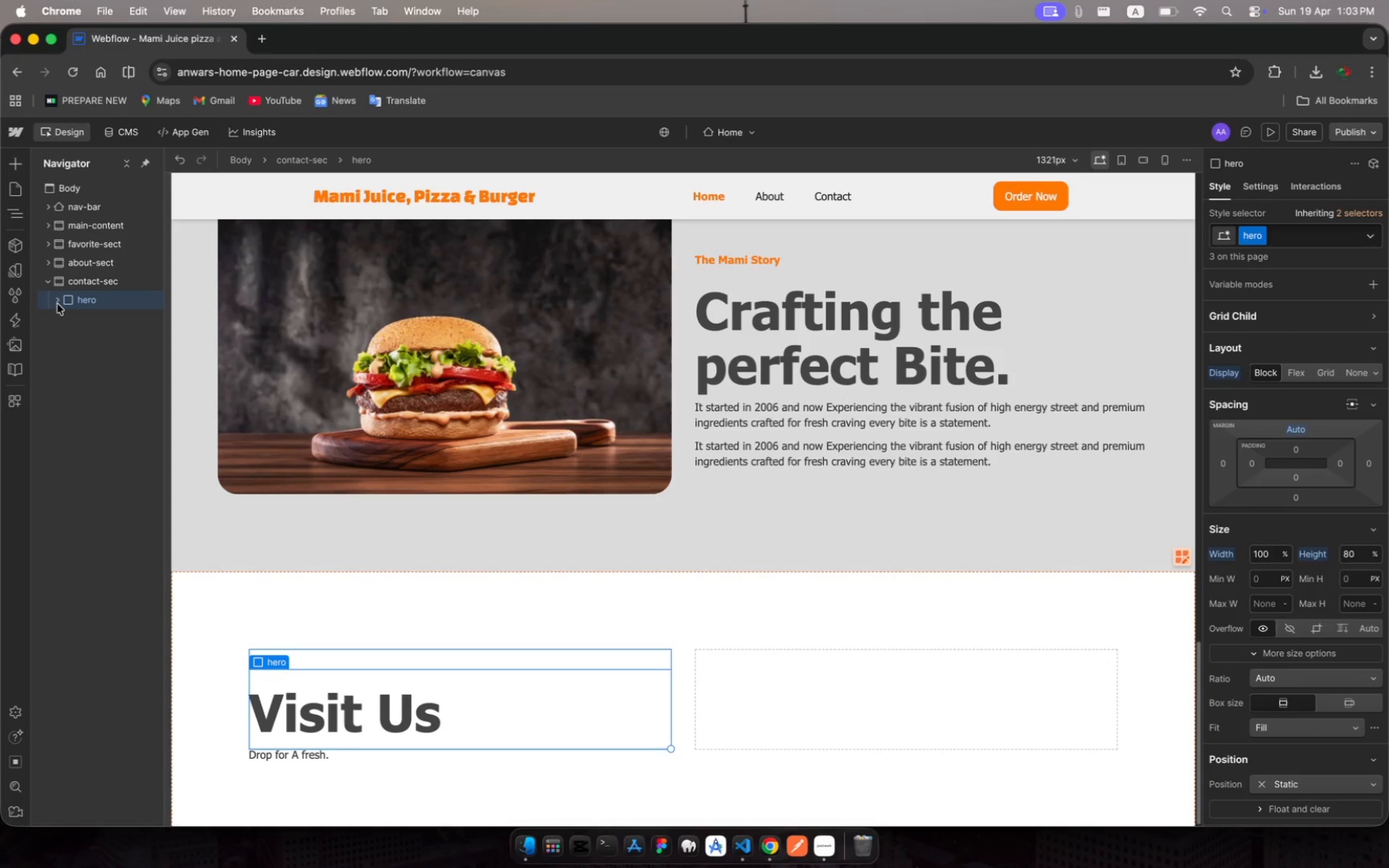 
left_click([59, 301])
 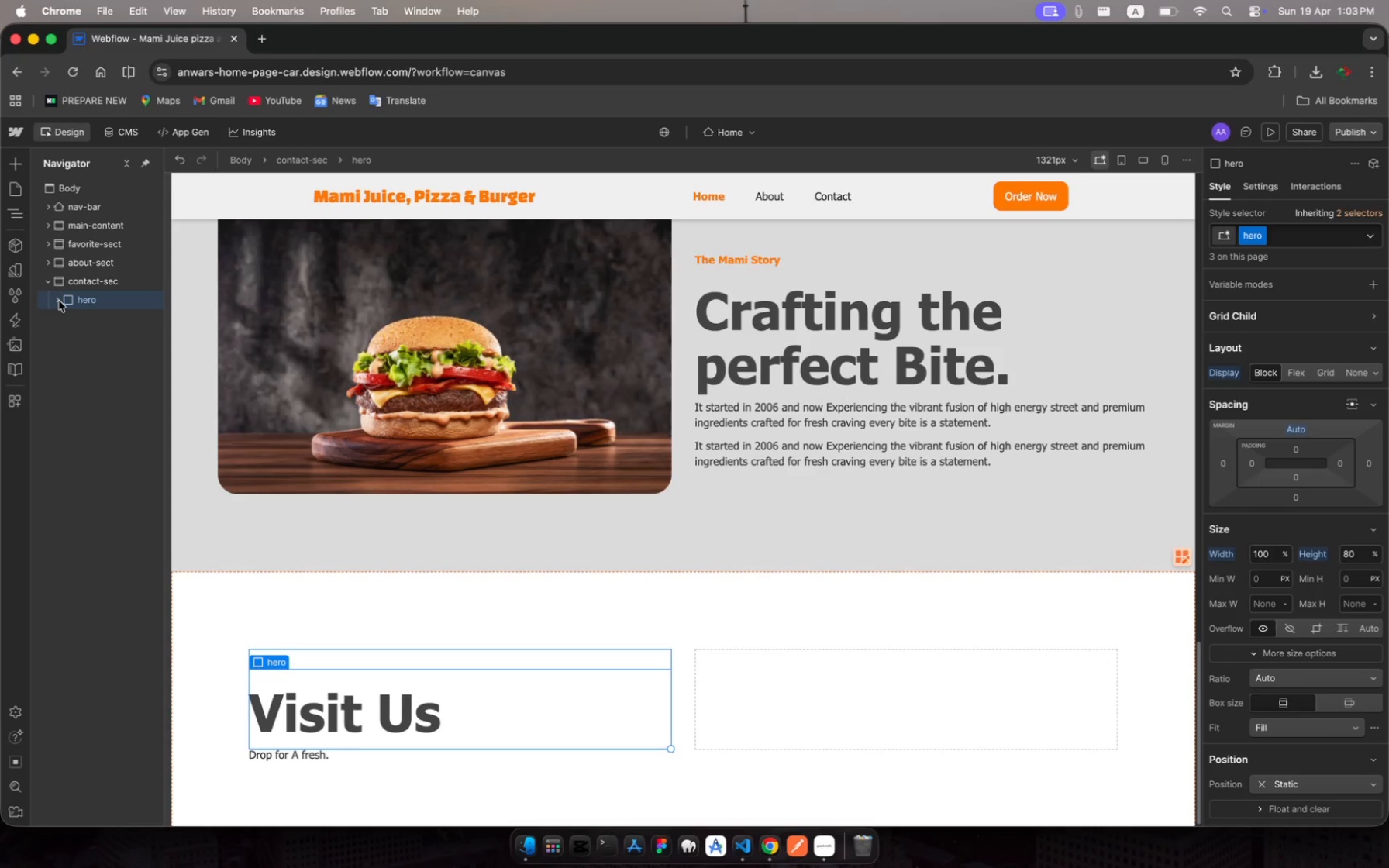 
wait(6.18)
 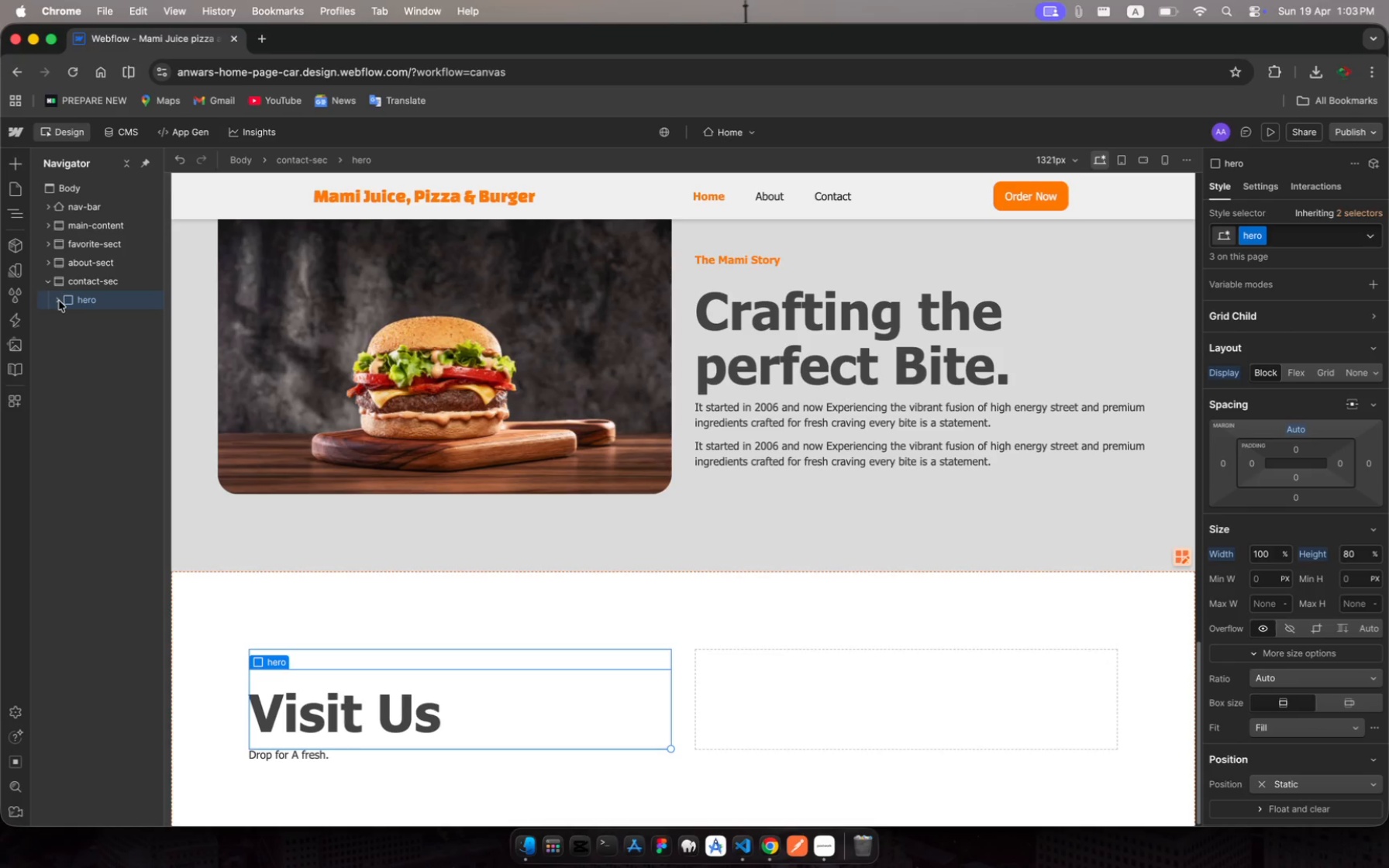 
left_click([61, 315])
 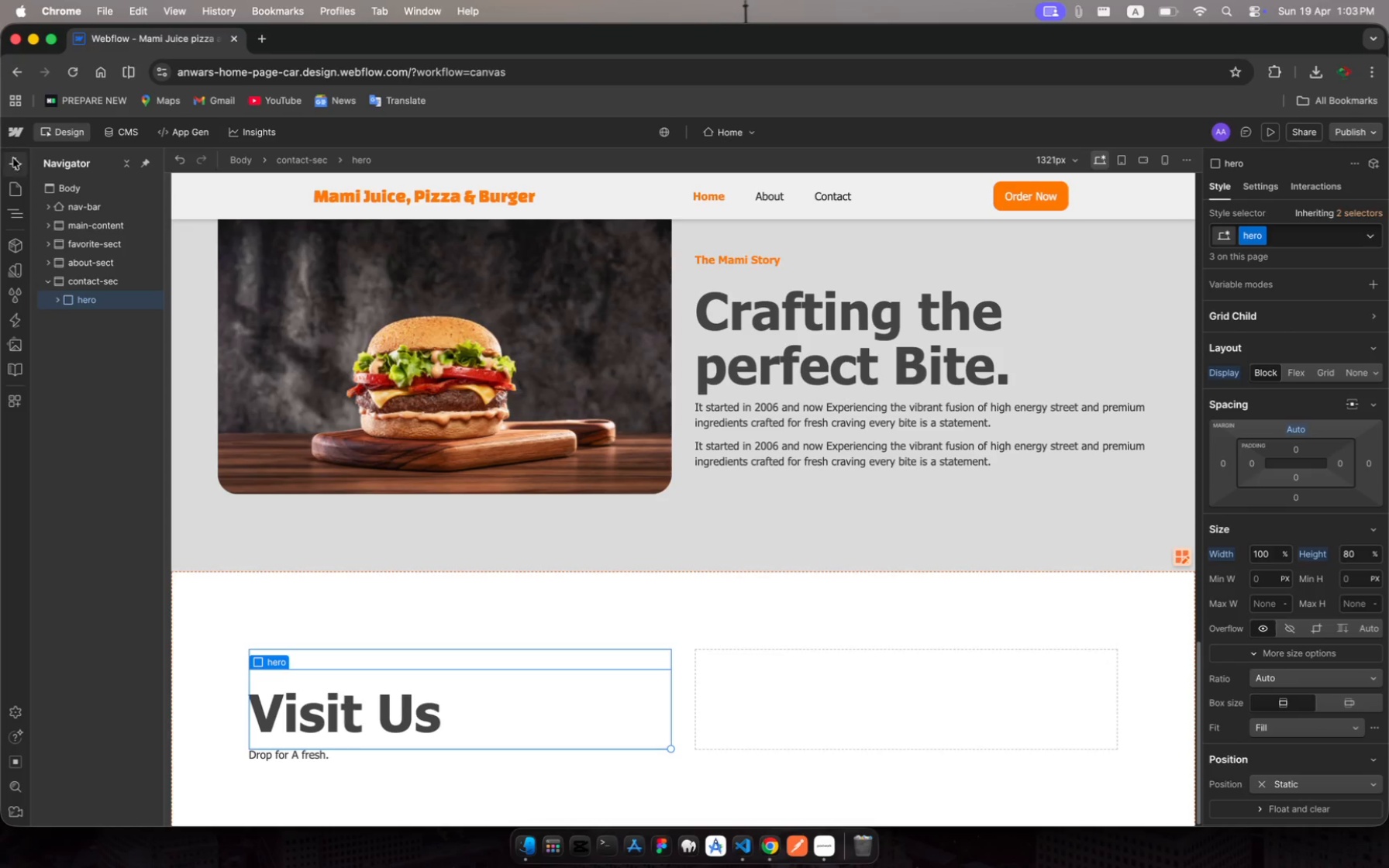 
left_click([17, 164])
 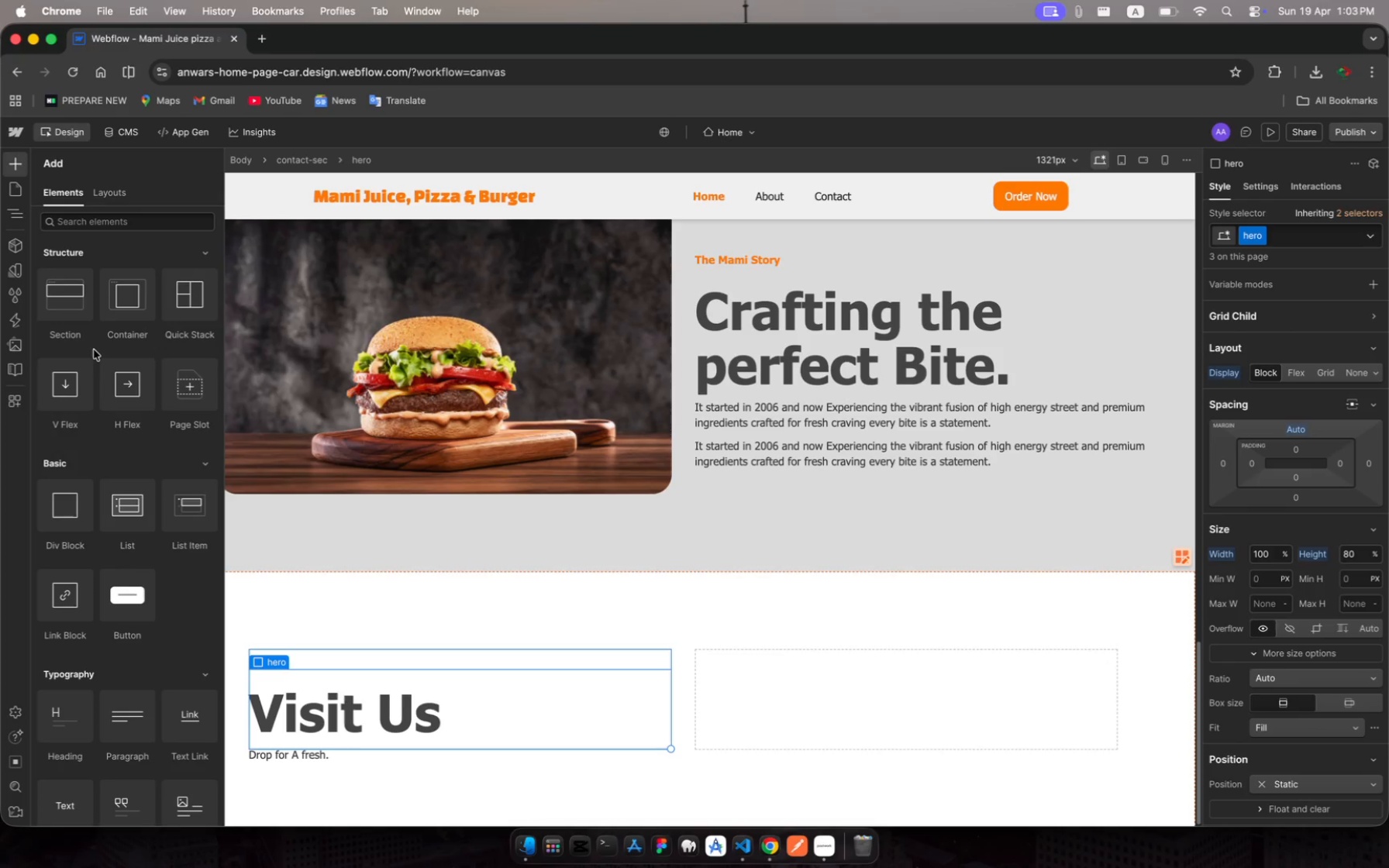 
wait(8.53)
 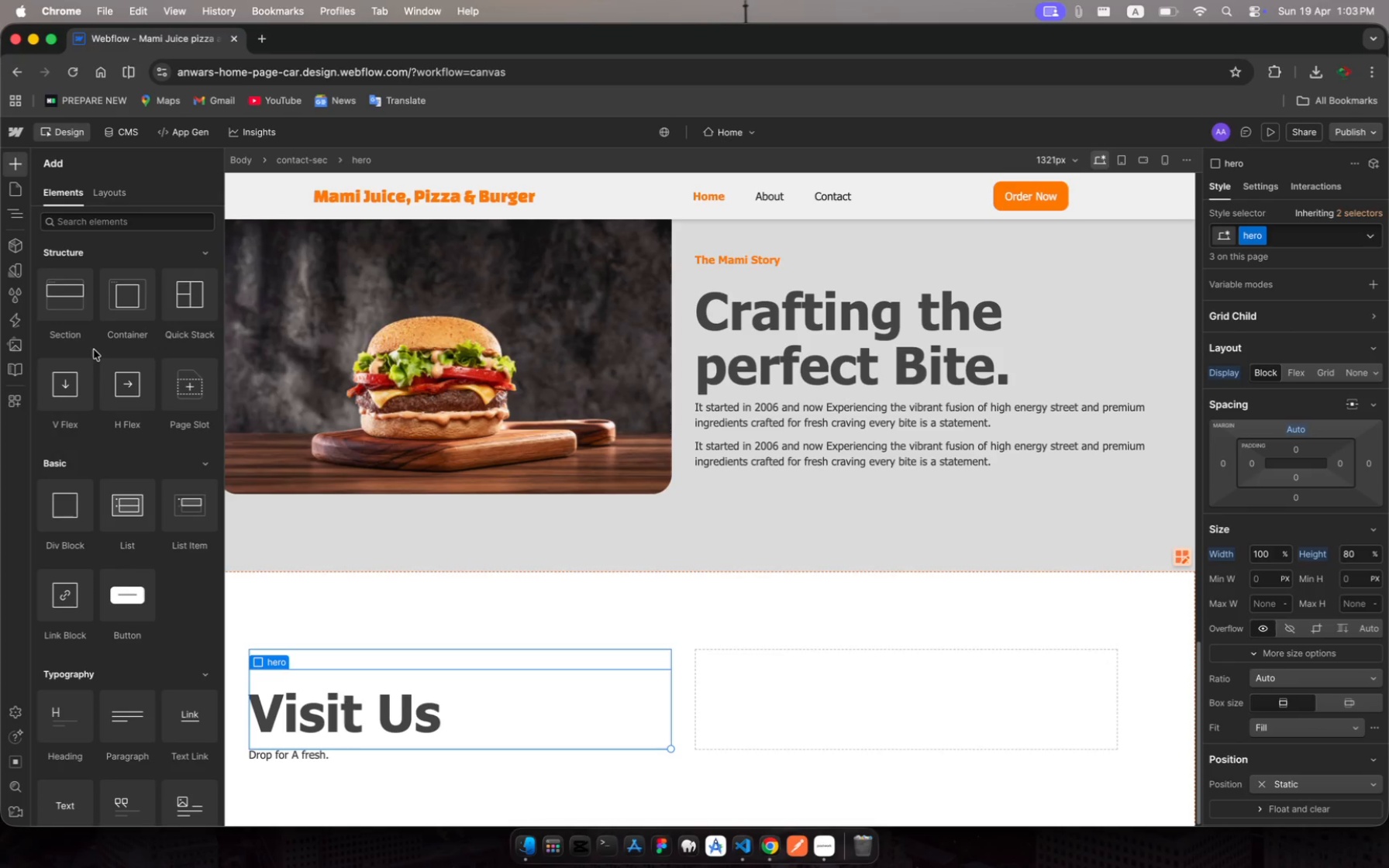 
type(div)
 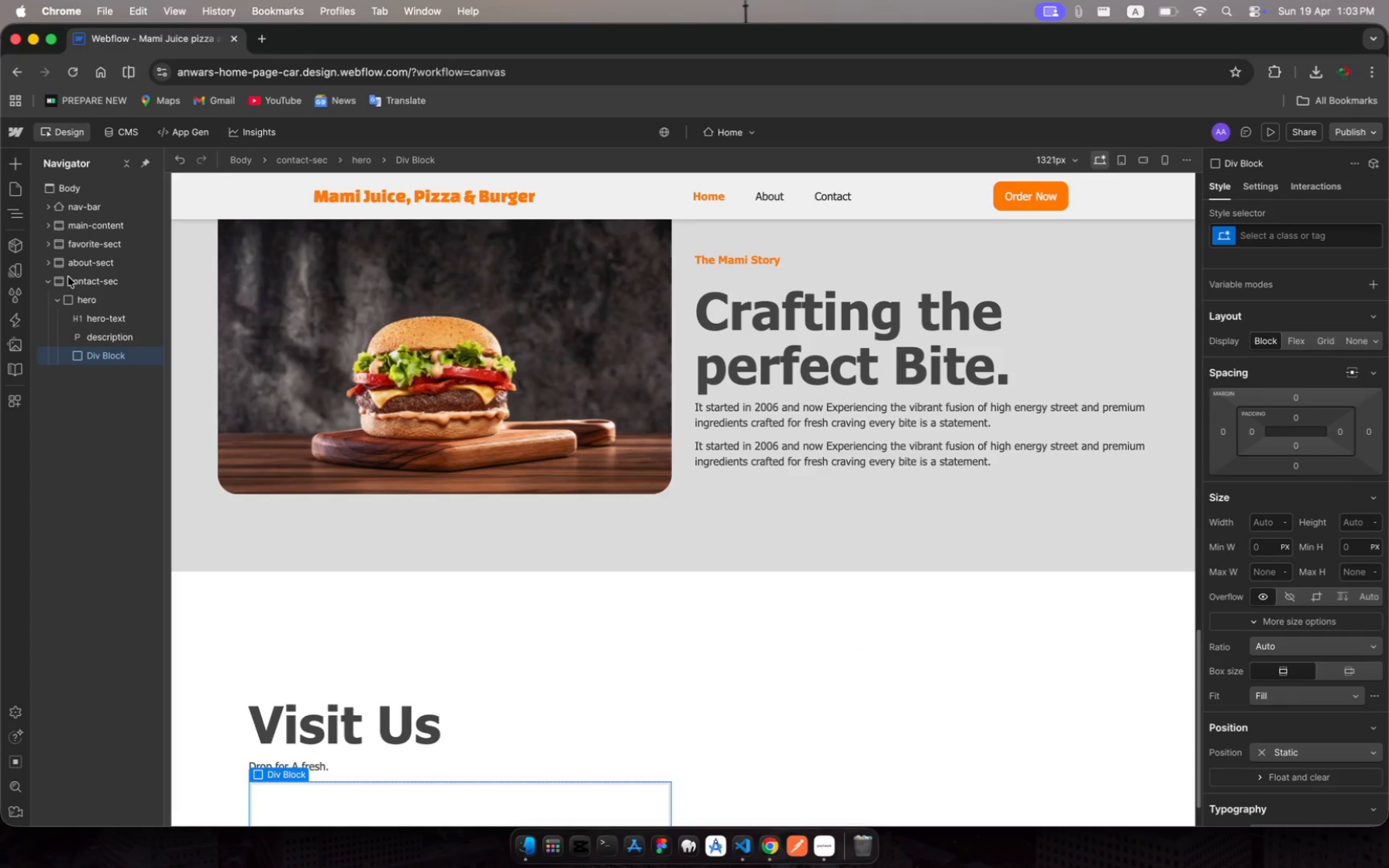 
wait(8.35)
 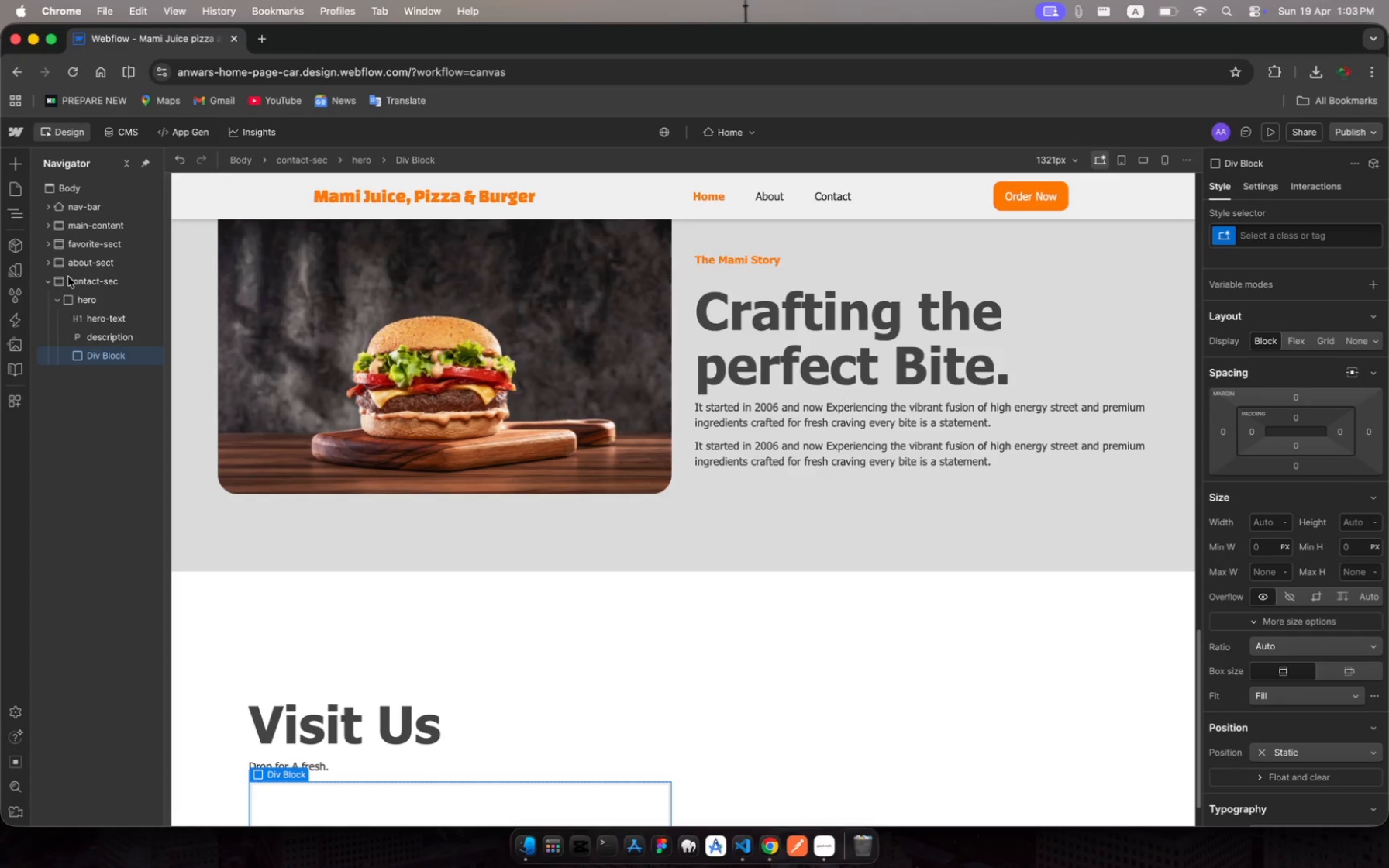 
left_click_drag(start_coordinate=[88, 363], to_coordinate=[91, 290])
 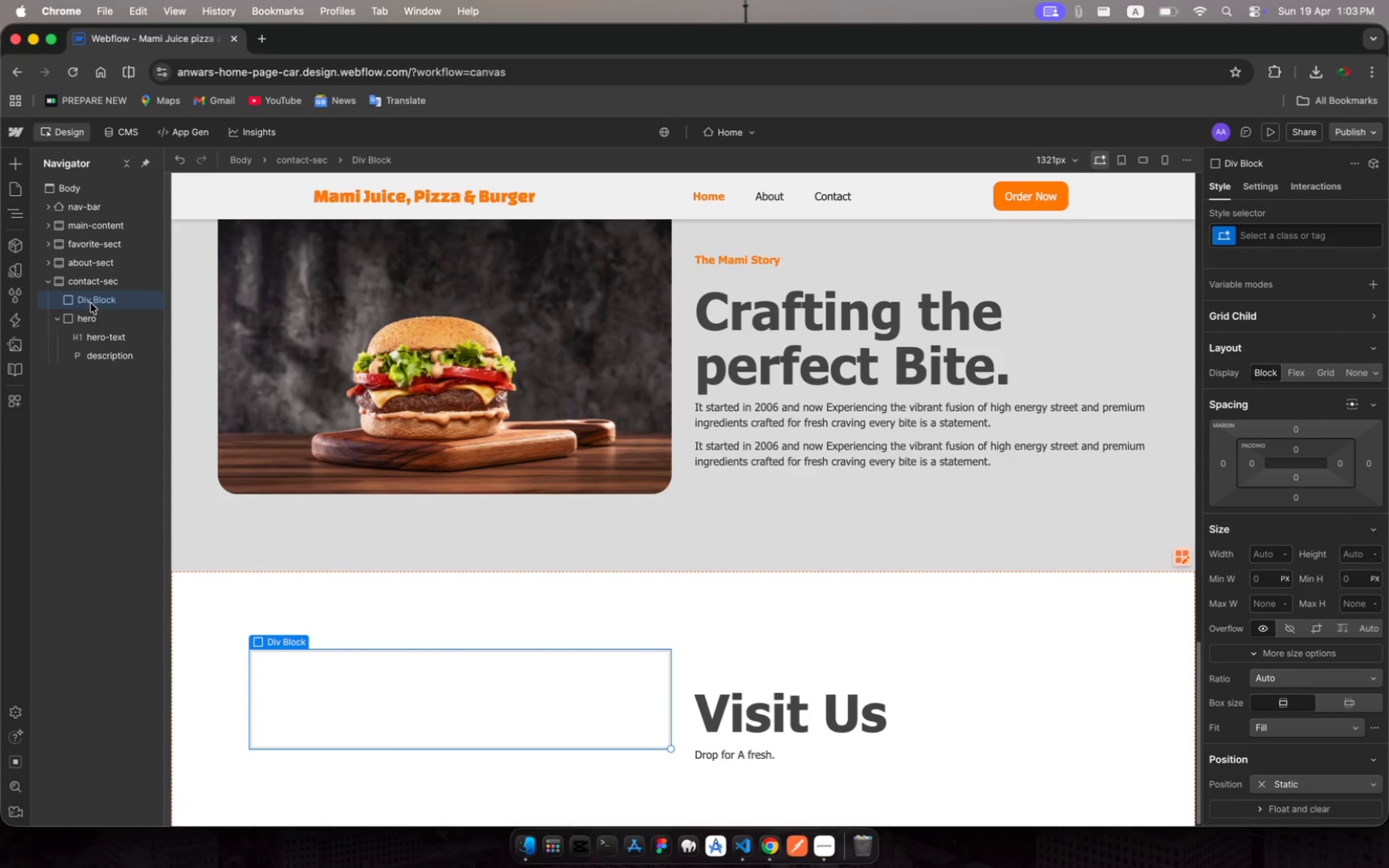 
mouse_move([71, 313])
 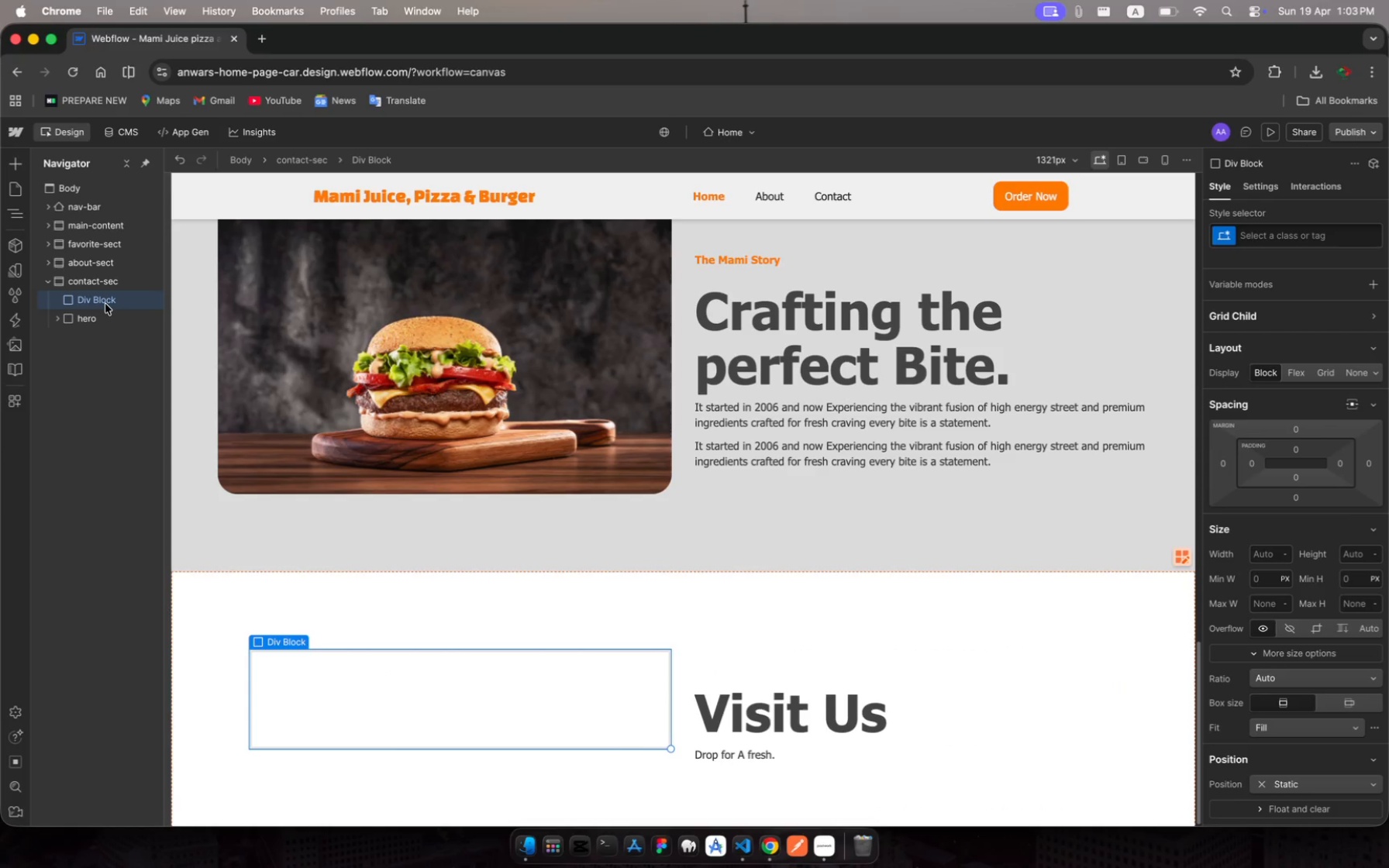 
left_click_drag(start_coordinate=[105, 304], to_coordinate=[82, 340])
 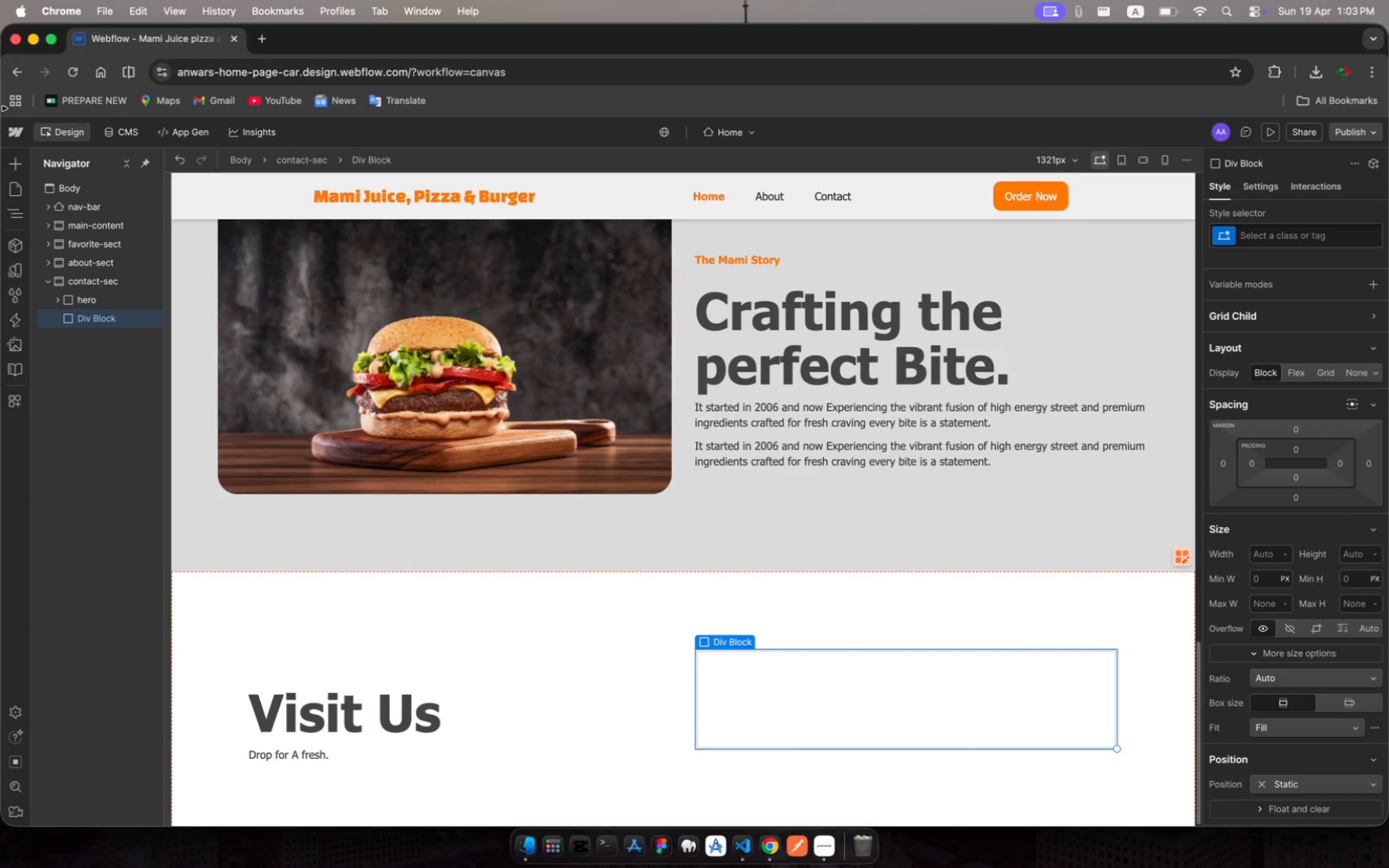 
mouse_move([24, 177])
 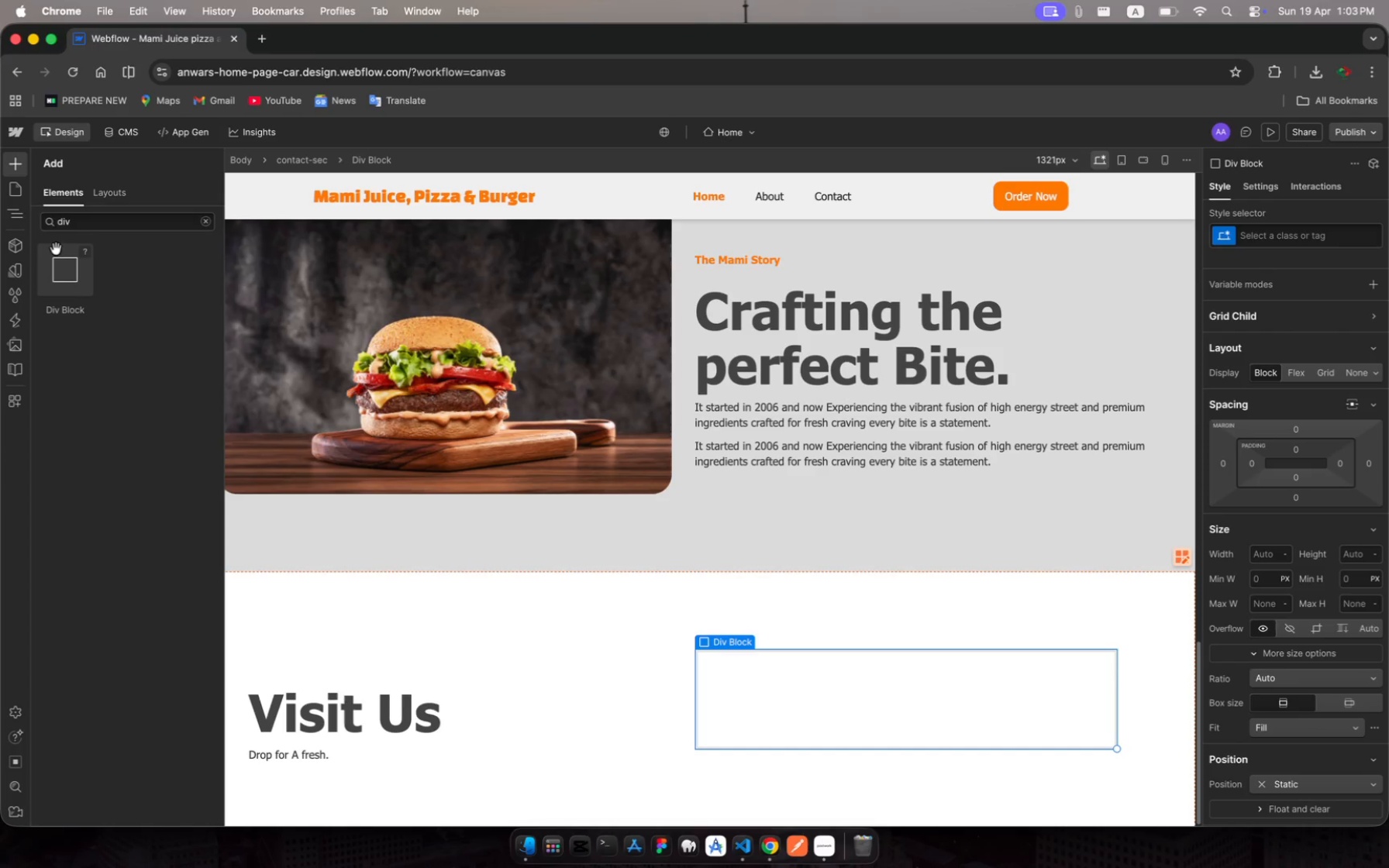 
mouse_move([57, 297])
 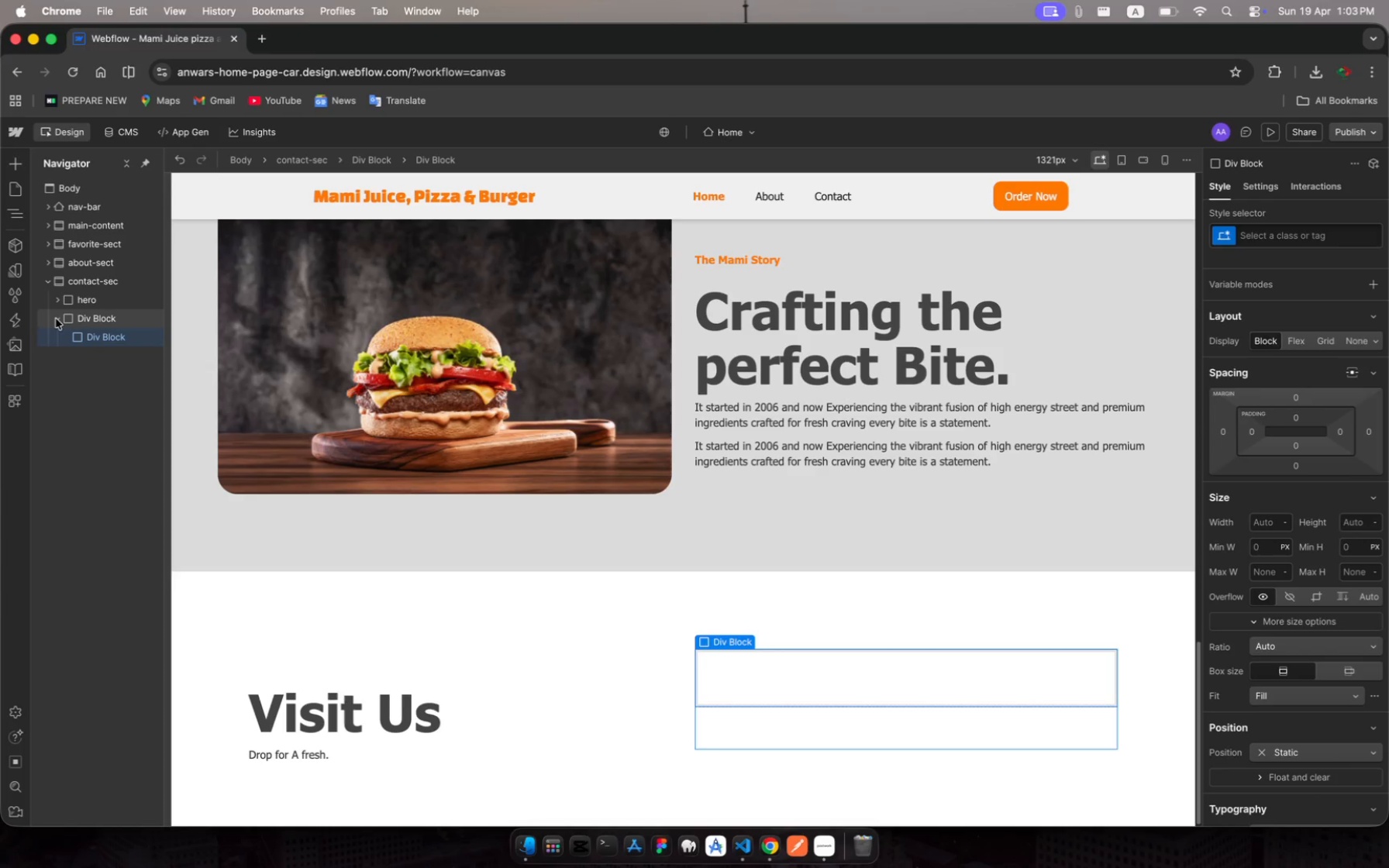 
wait(8.91)
 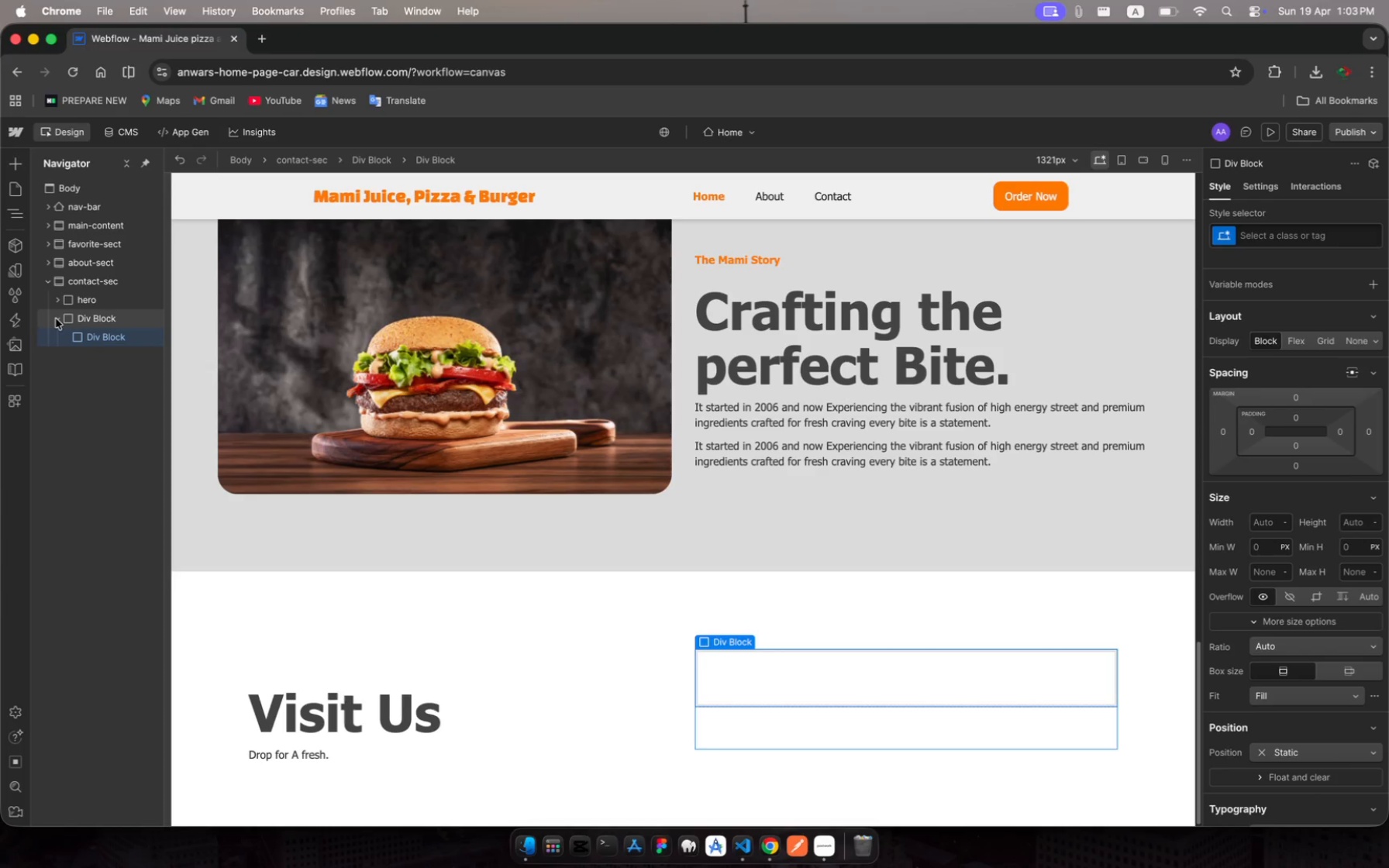 
left_click([54, 321])
 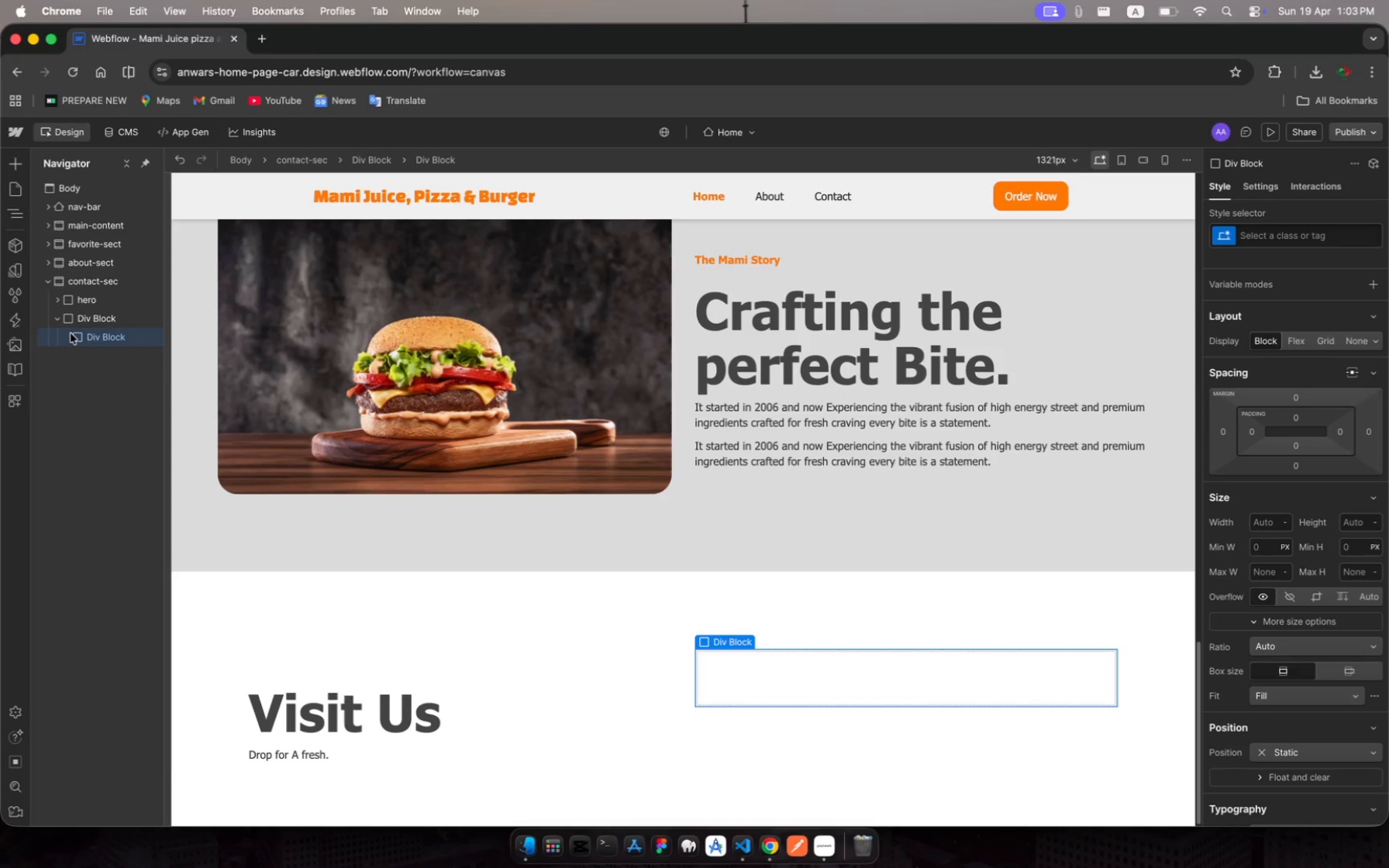 
left_click_drag(start_coordinate=[71, 333], to_coordinate=[79, 311])
 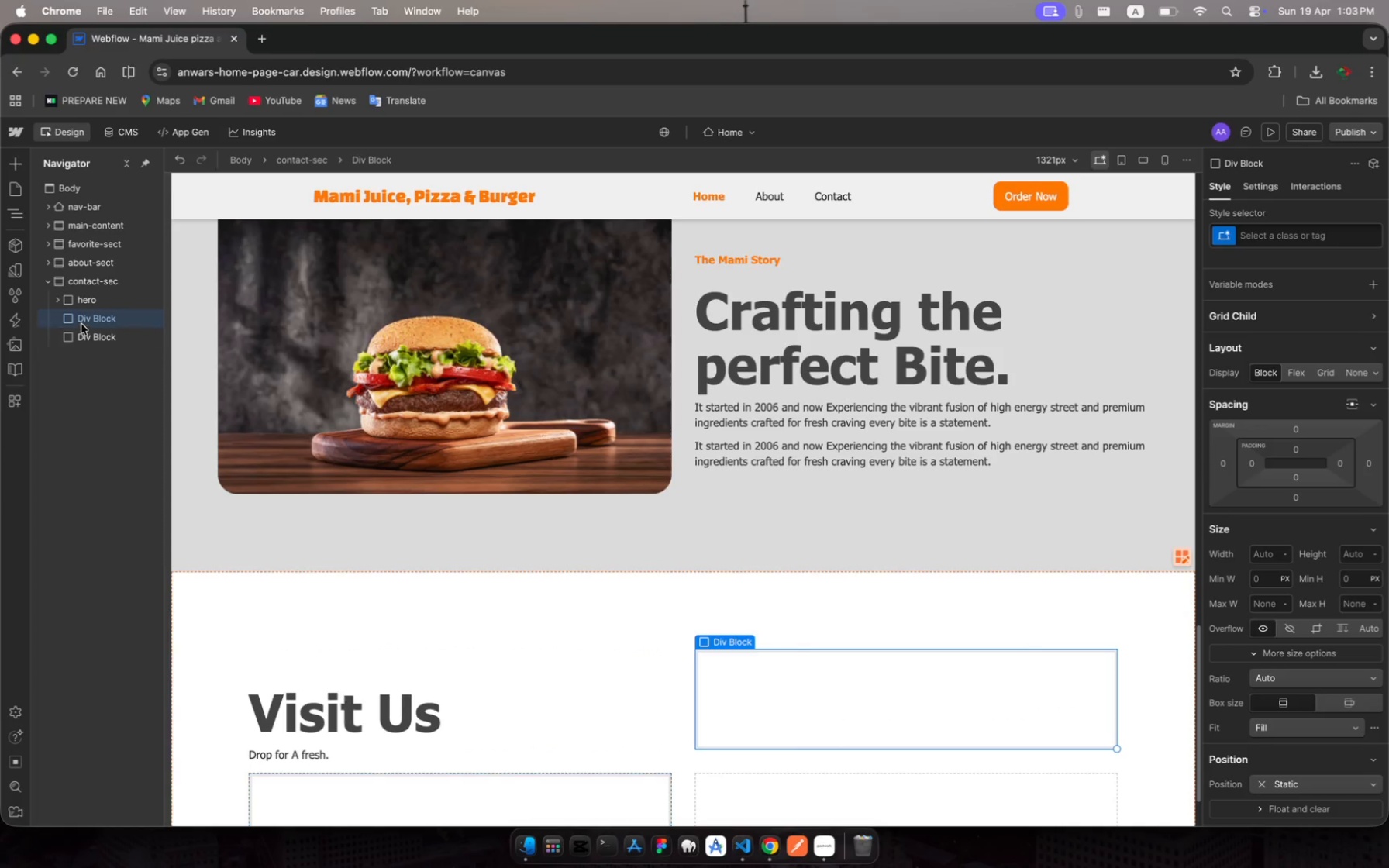 
left_click_drag(start_coordinate=[83, 321], to_coordinate=[95, 360])
 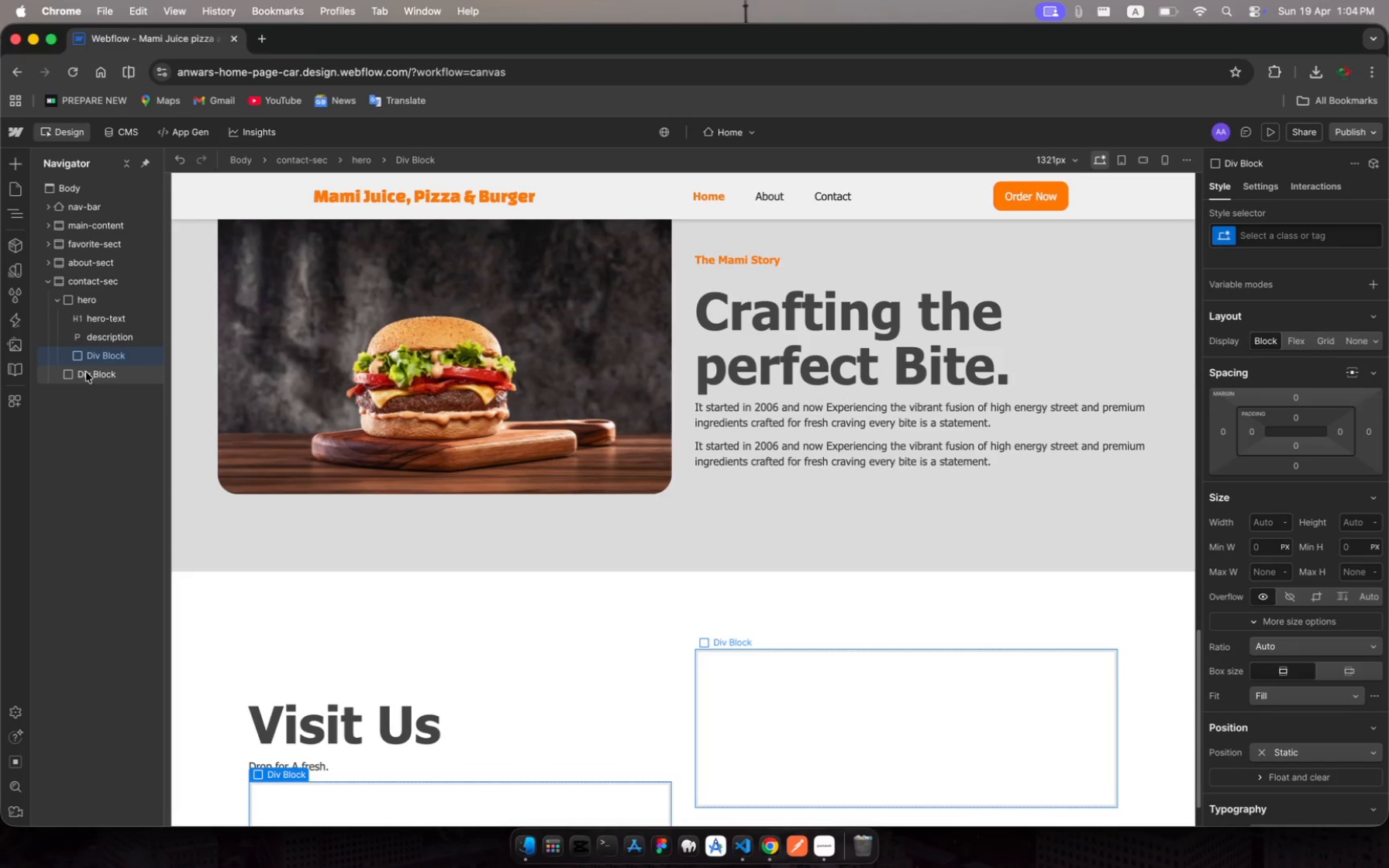 
left_click_drag(start_coordinate=[86, 372], to_coordinate=[110, 379])
 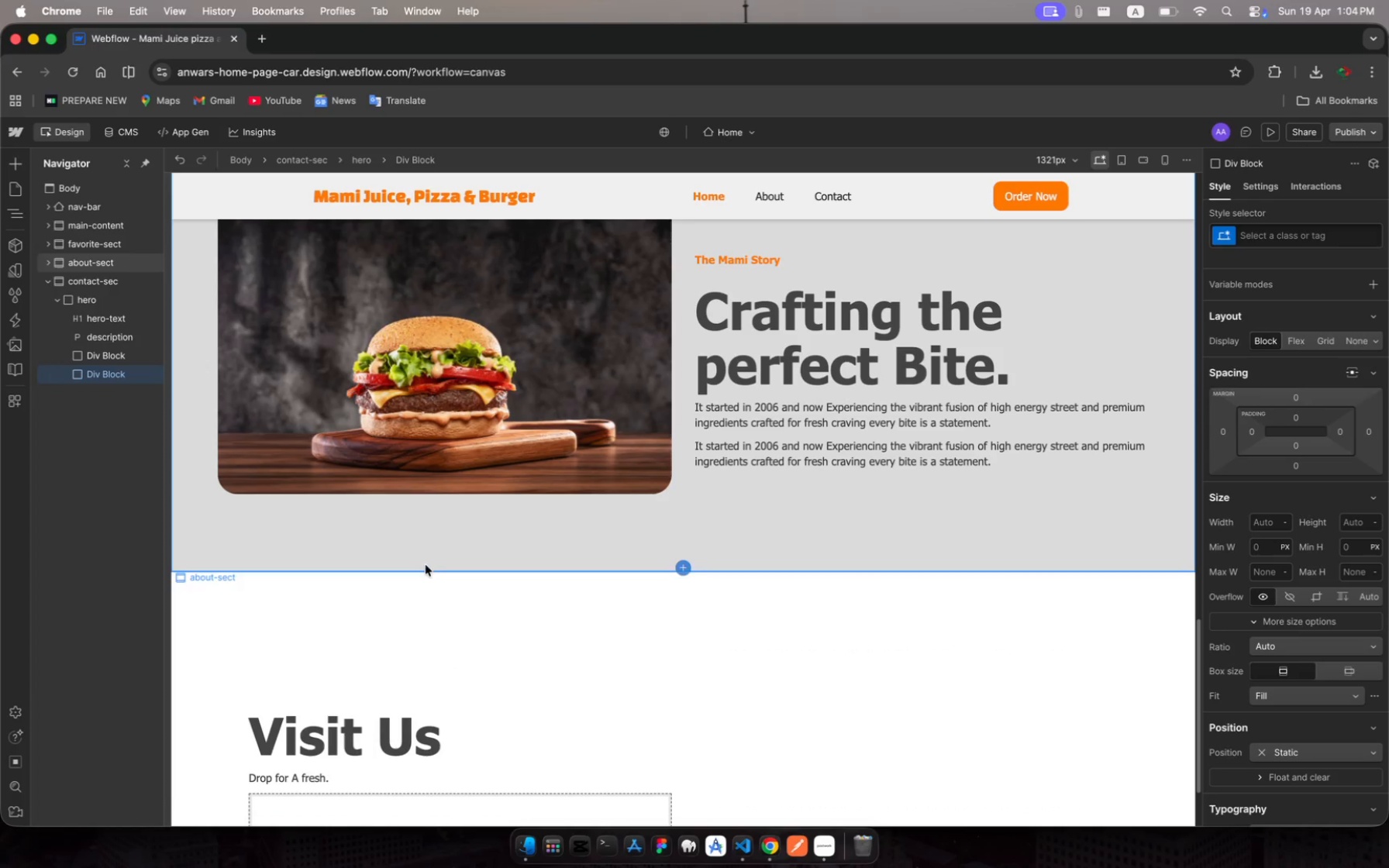 
scroll: coordinate [462, 624], scroll_direction: down, amount: 97.0
 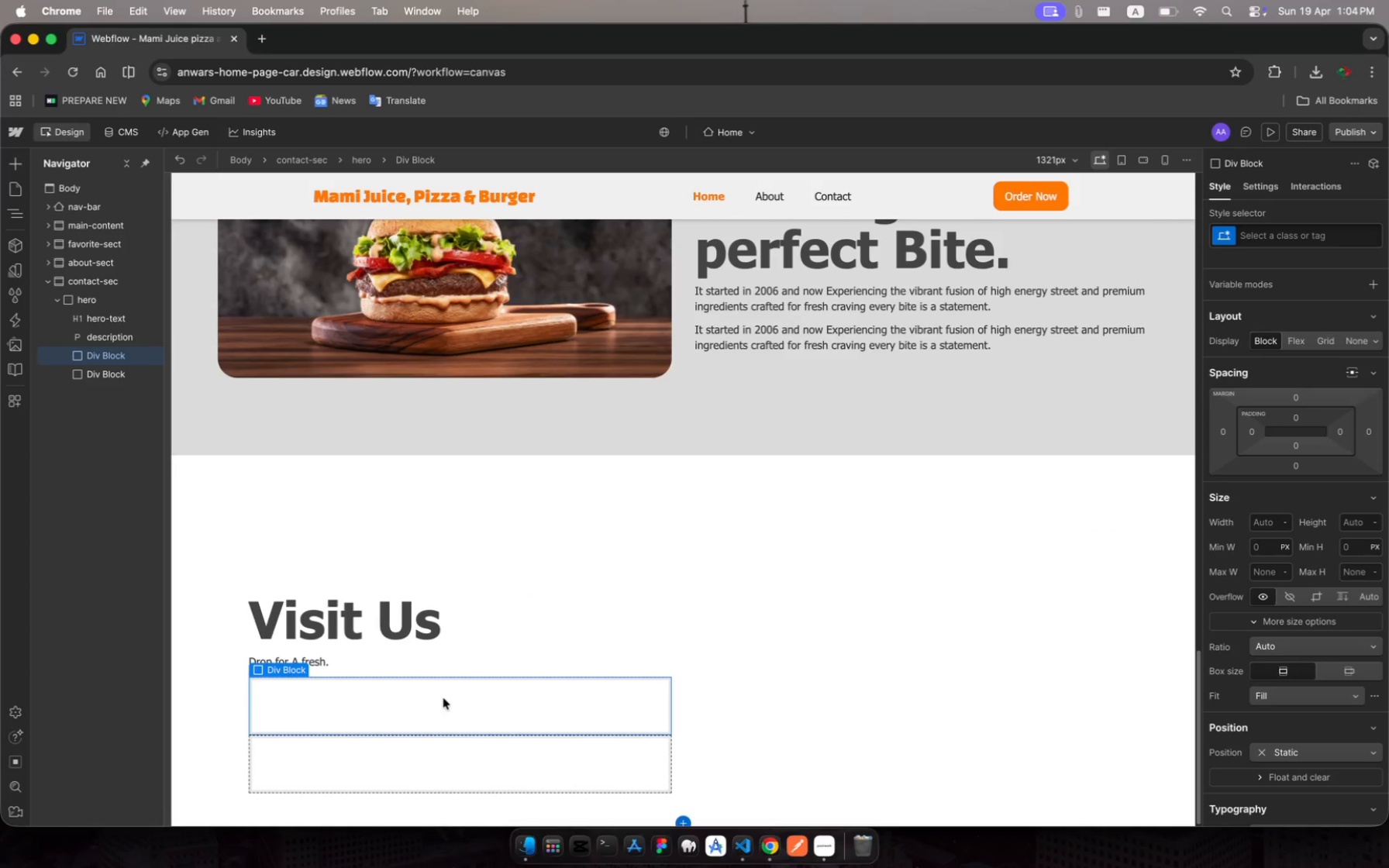 
wait(7.9)
 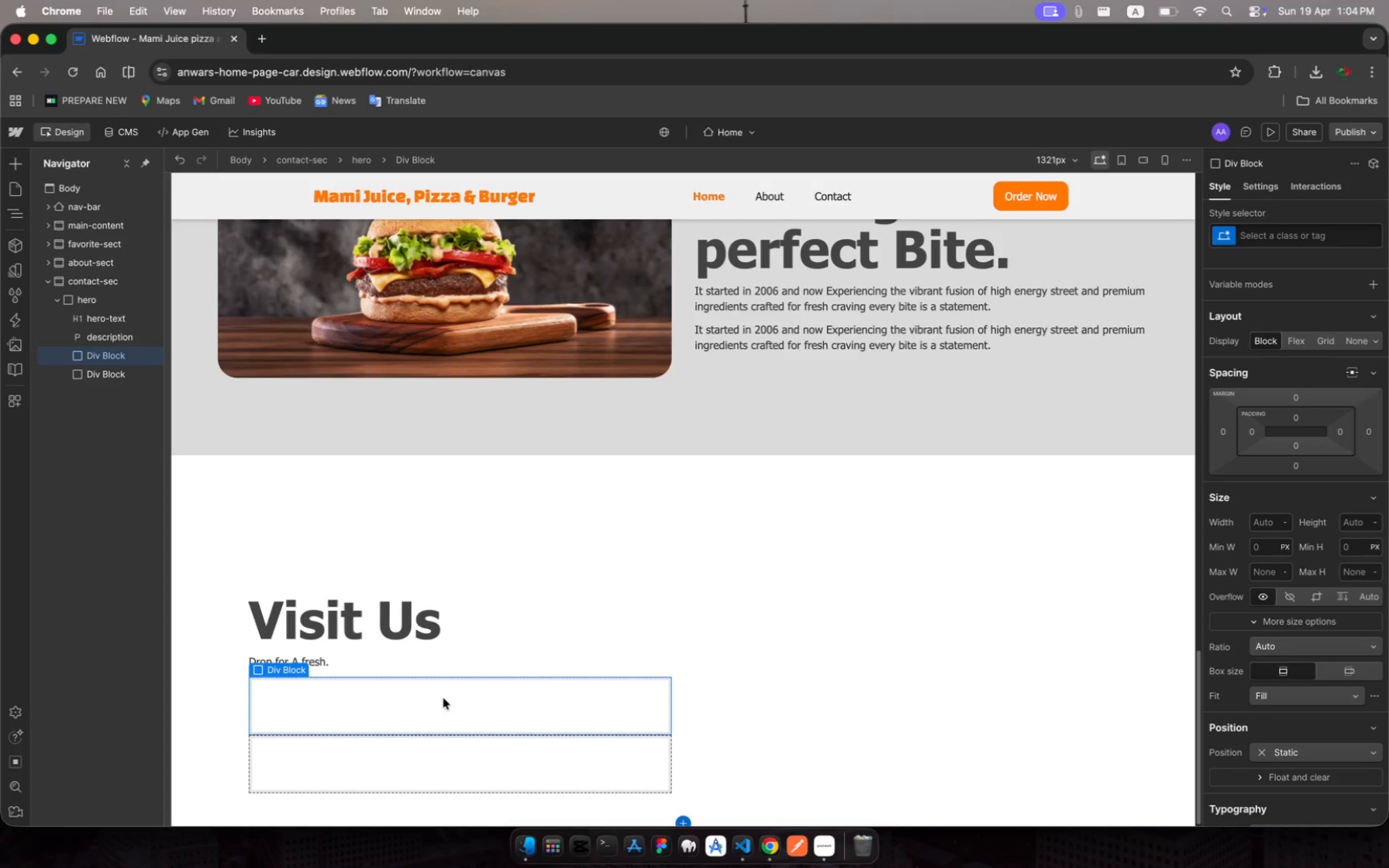 
key(Enter)
 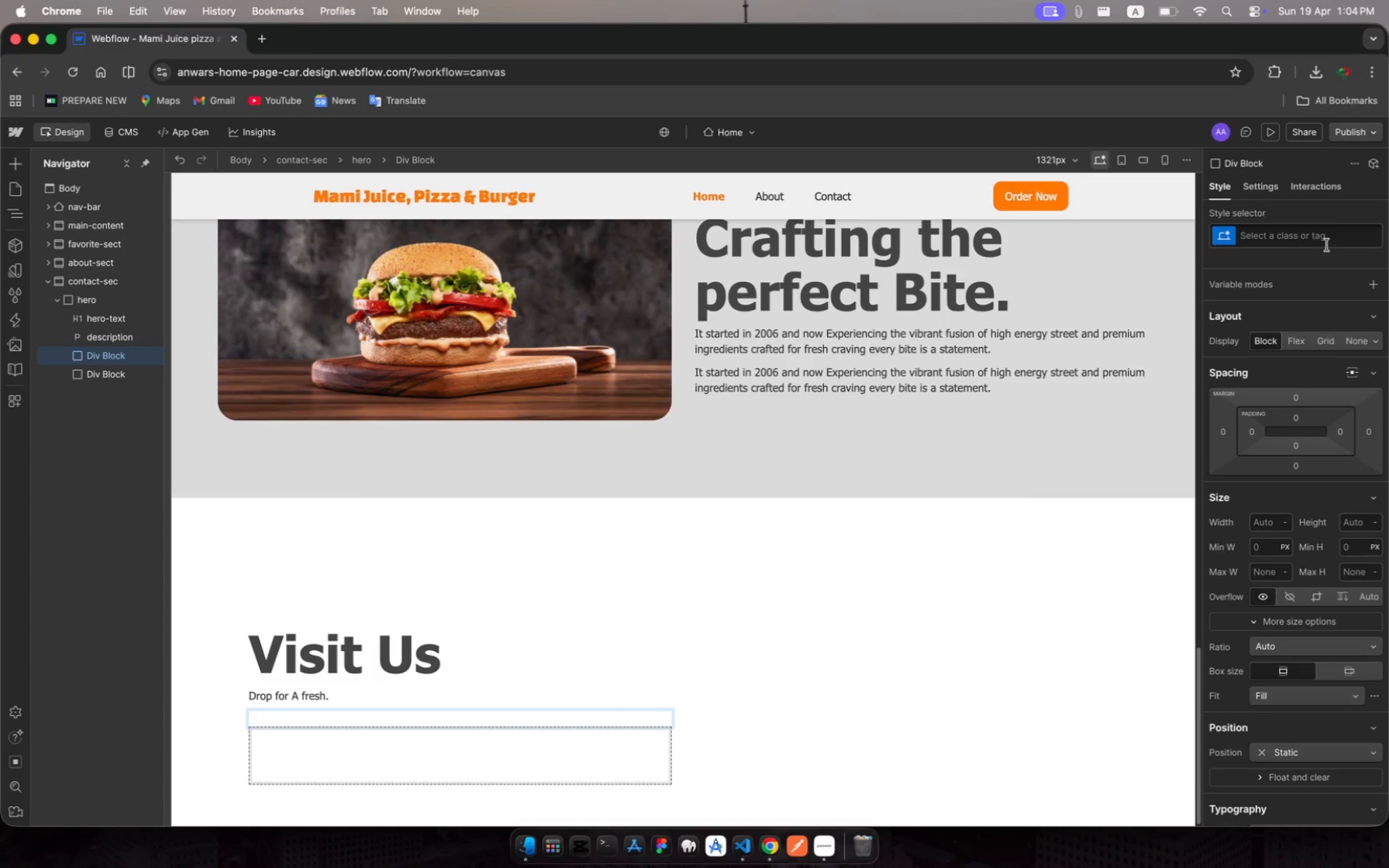 
left_click([1275, 245])
 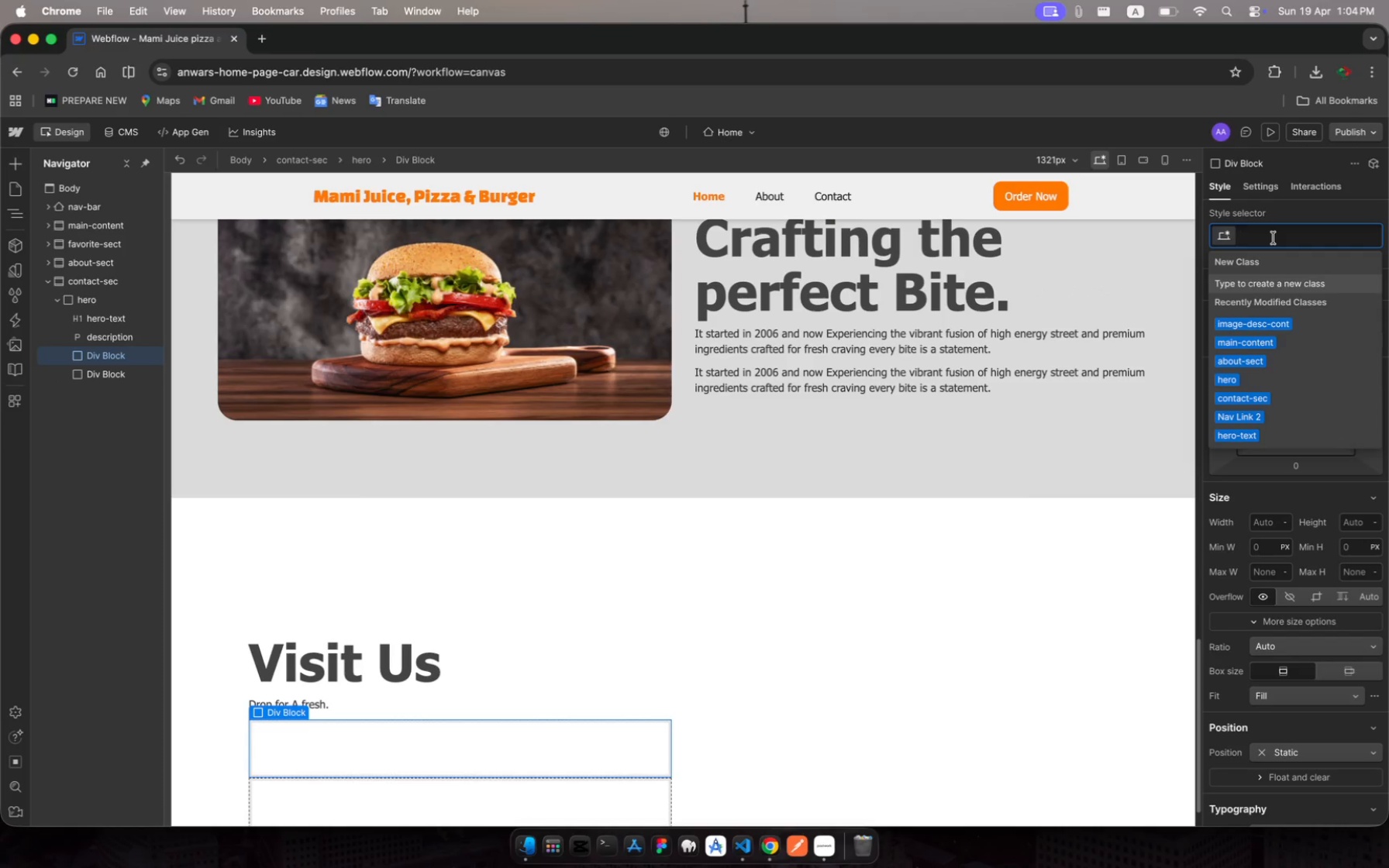 
type(location)
 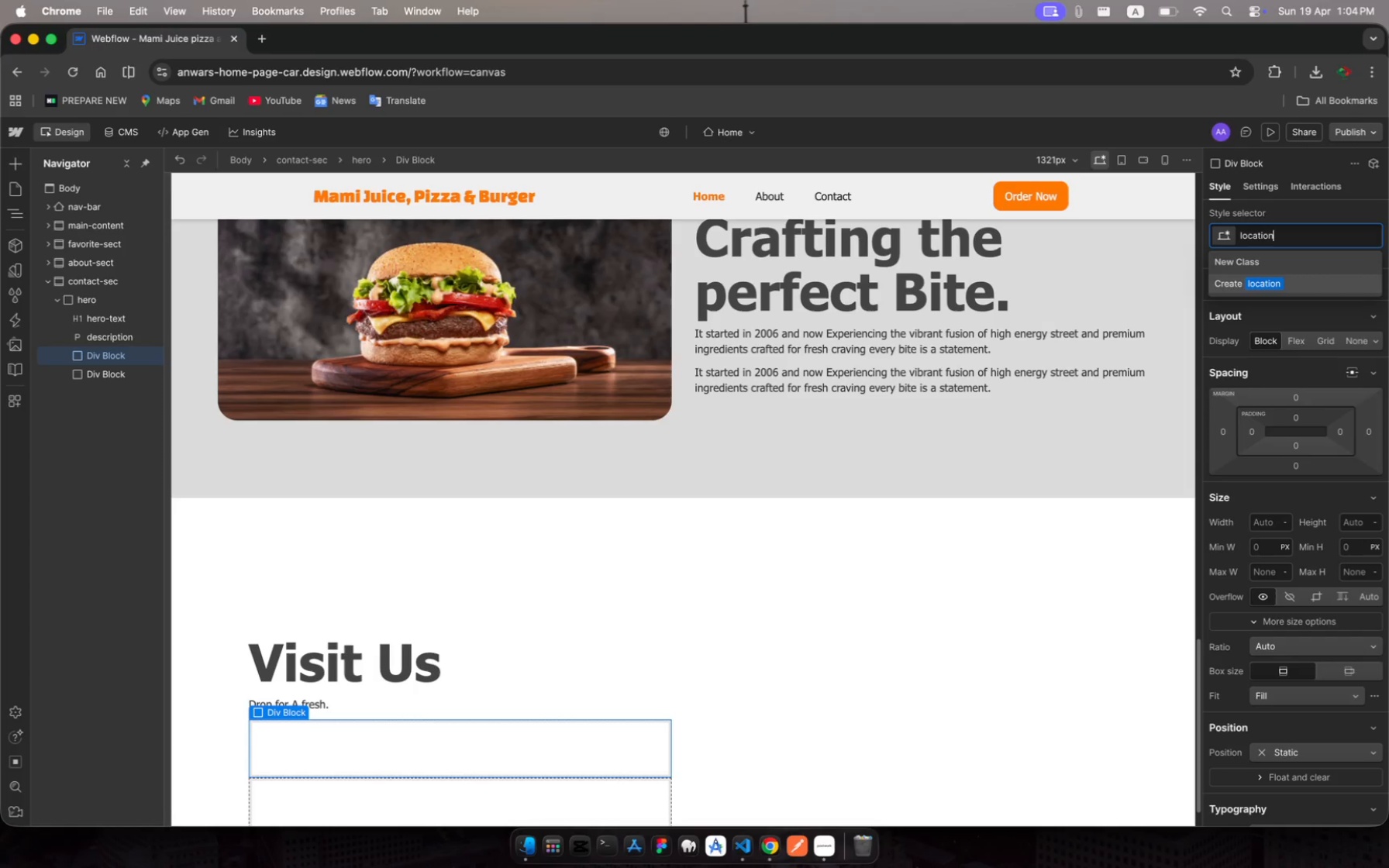 
key(Enter)
 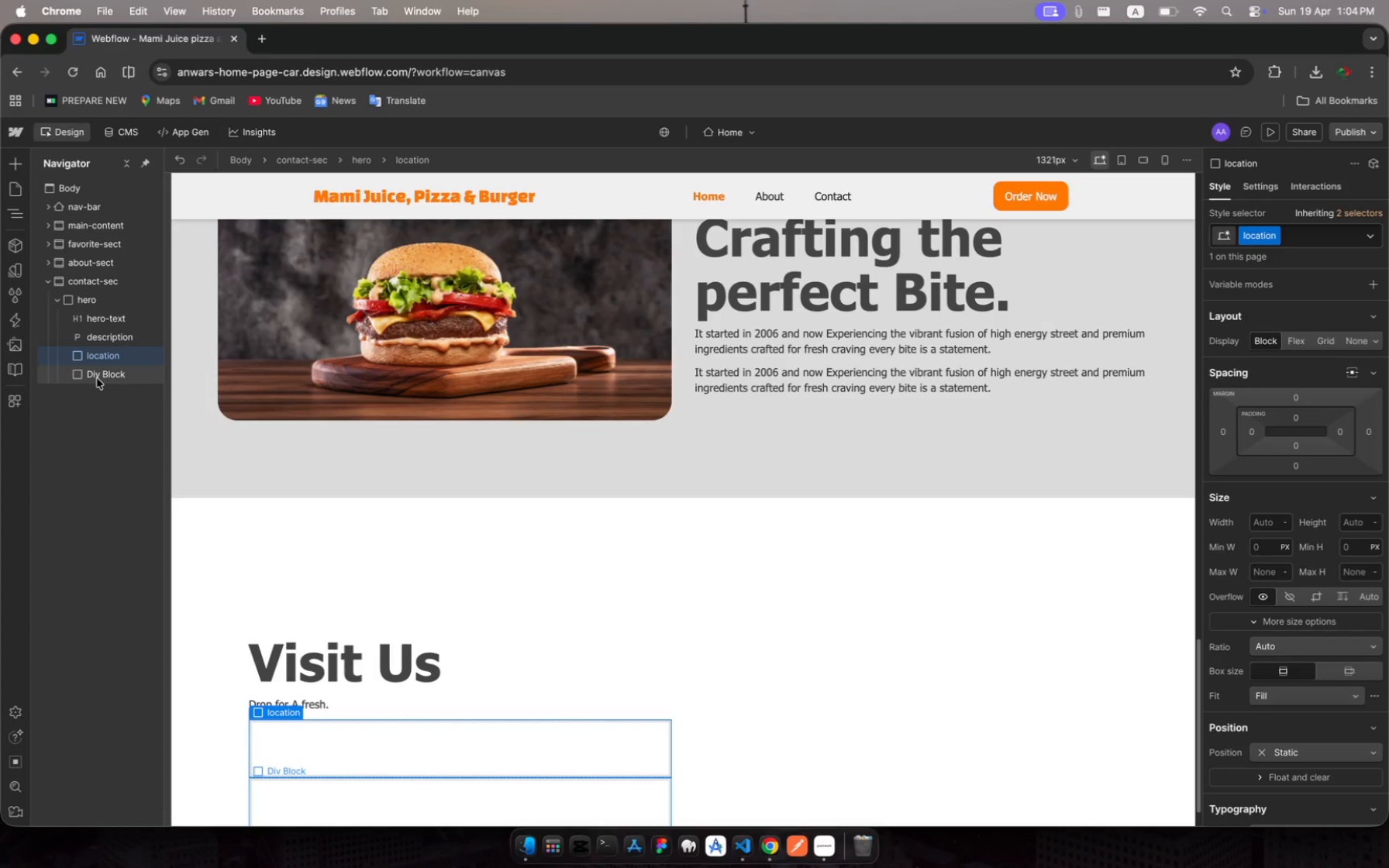 
wait(8.52)
 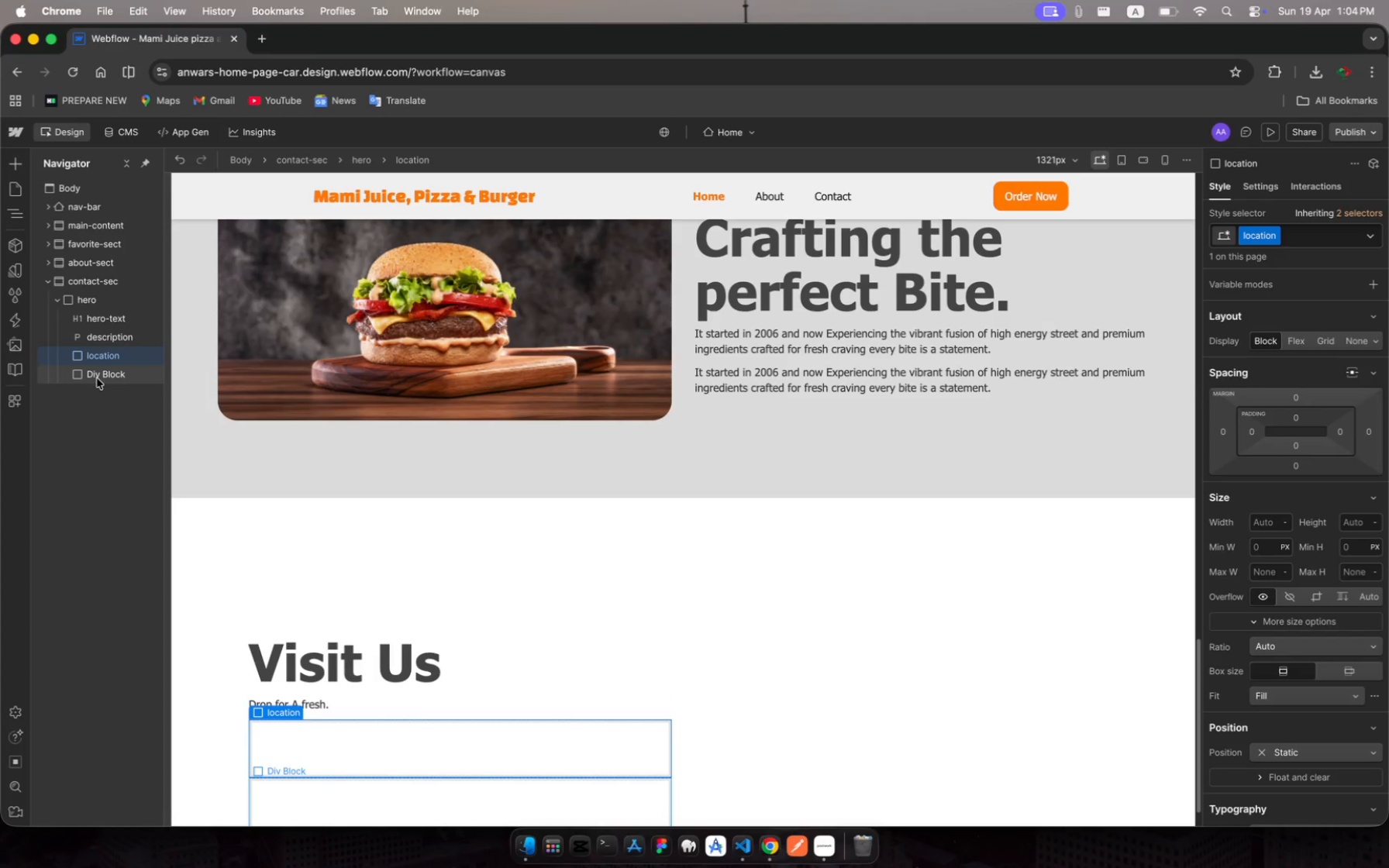 
left_click([1274, 242])
 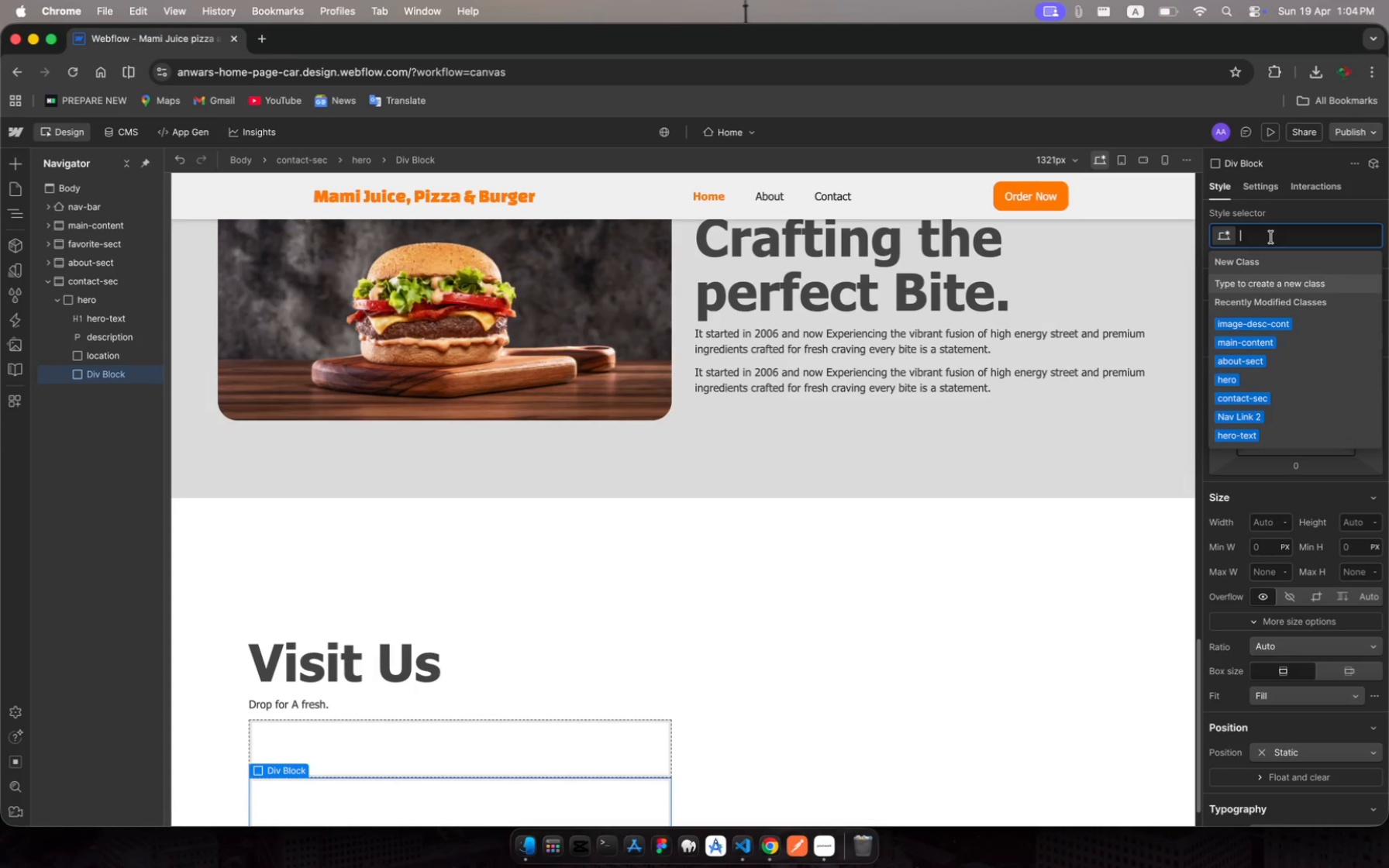 
type(phoe)
 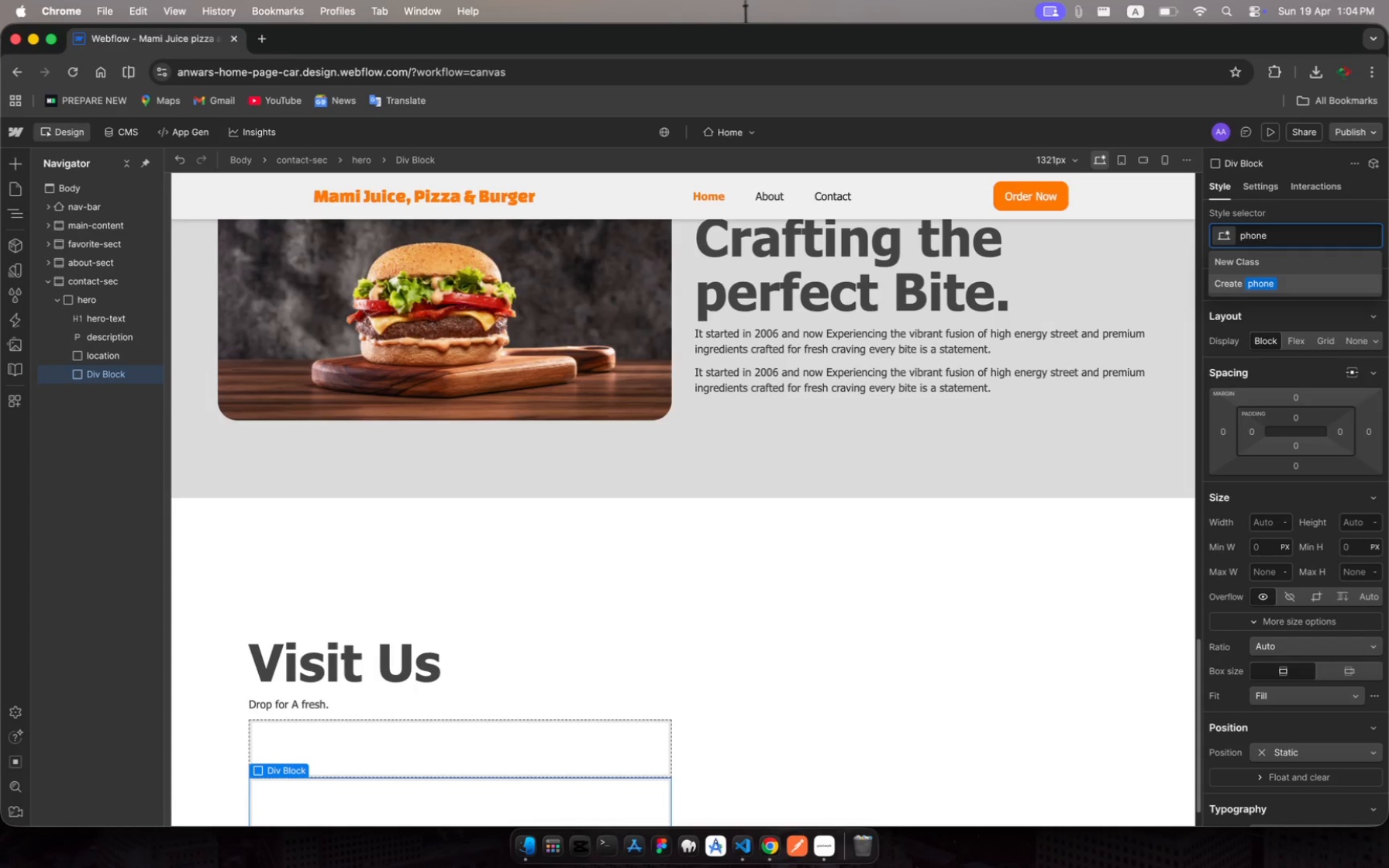 
hold_key(key=N, duration=0.34)
 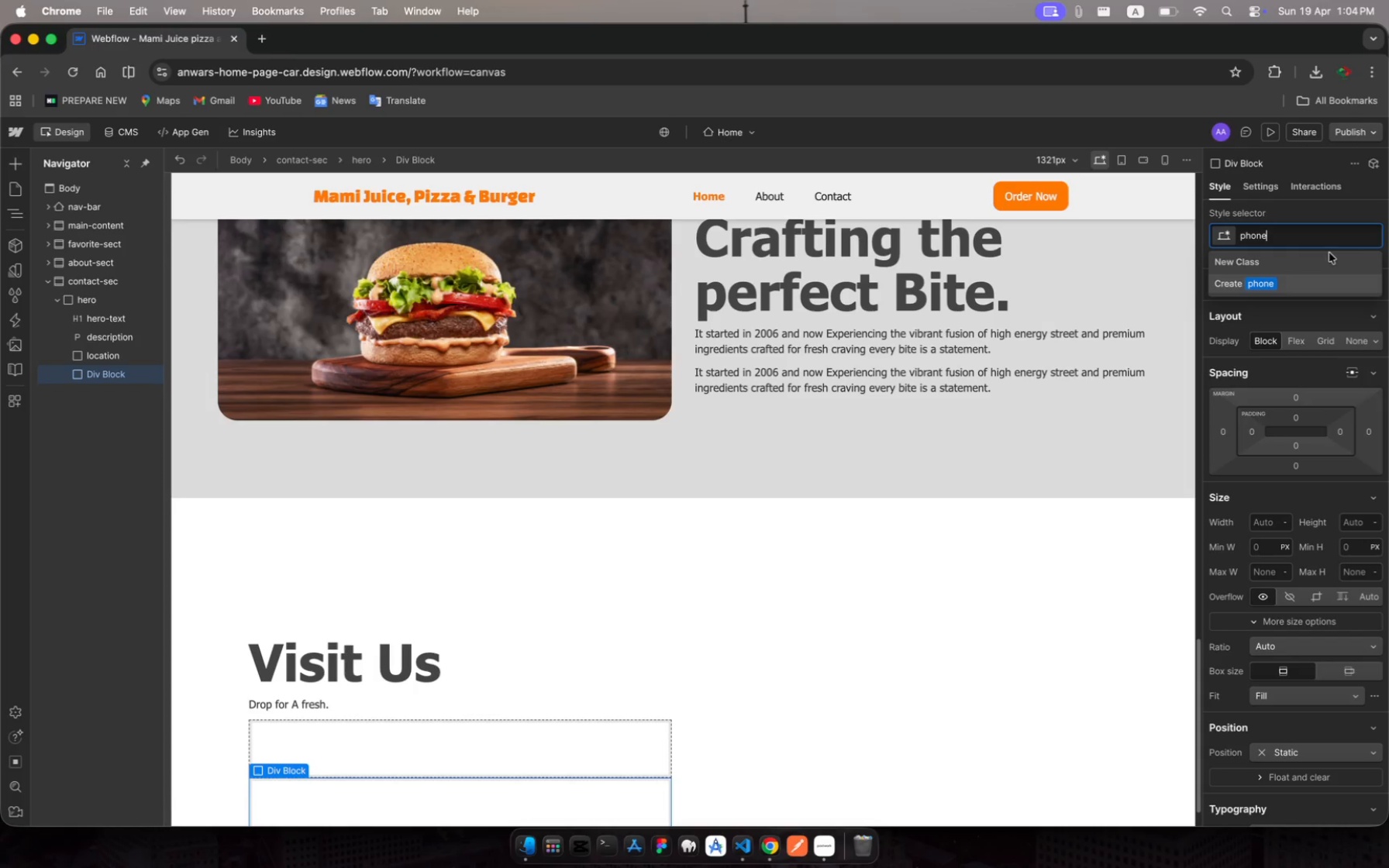 
key(Enter)
 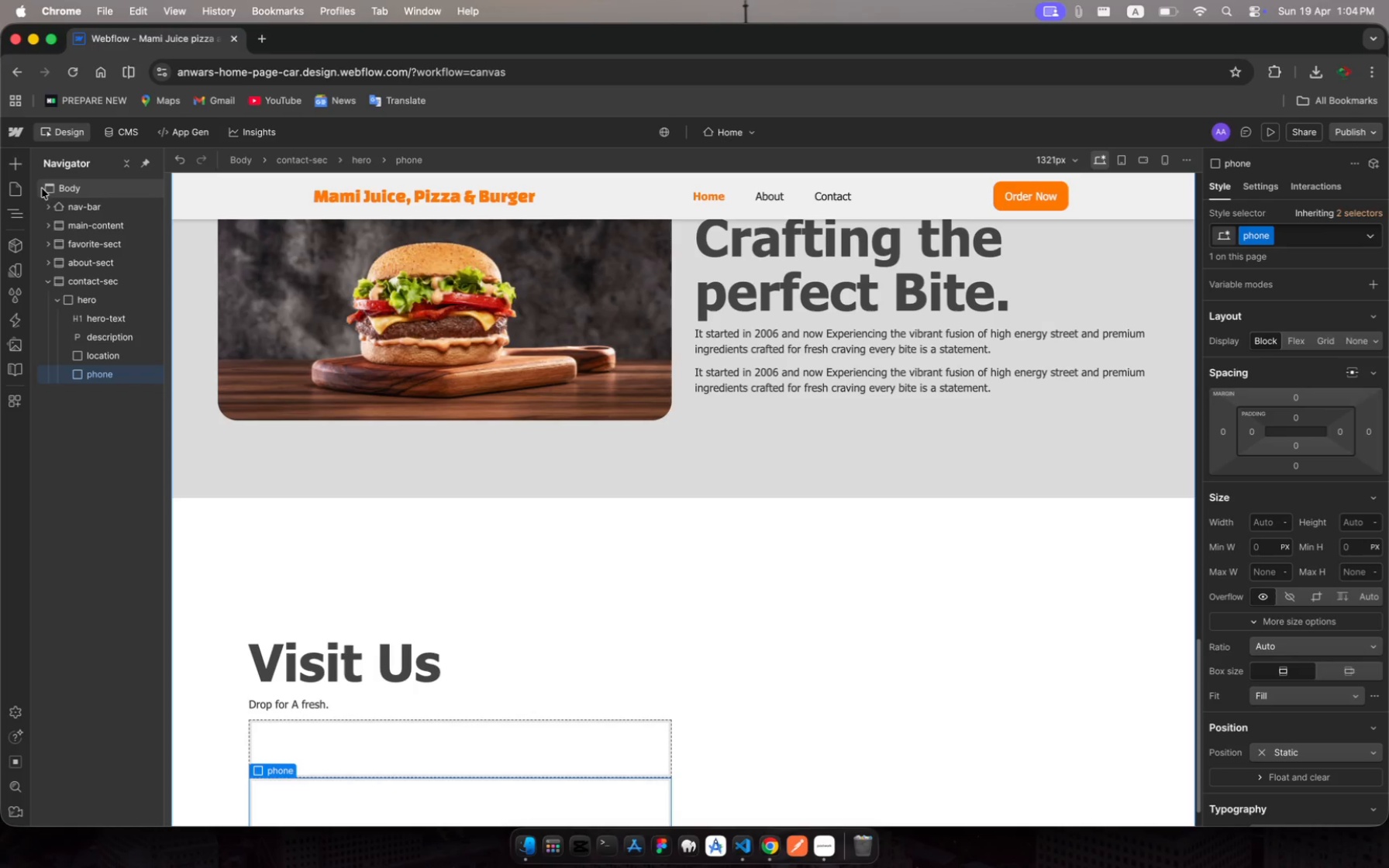 
left_click([10, 169])
 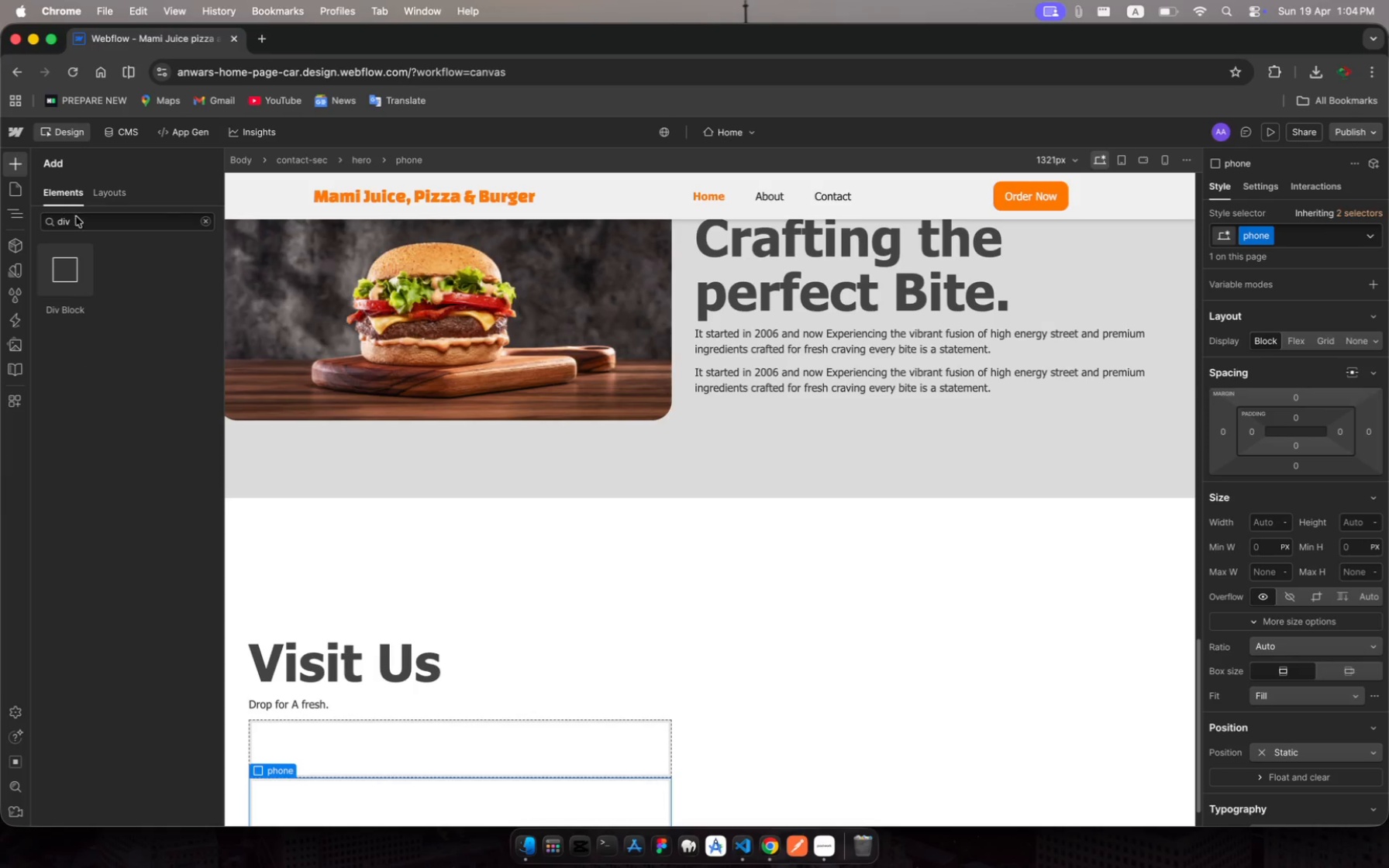 
mouse_move([74, 298])
 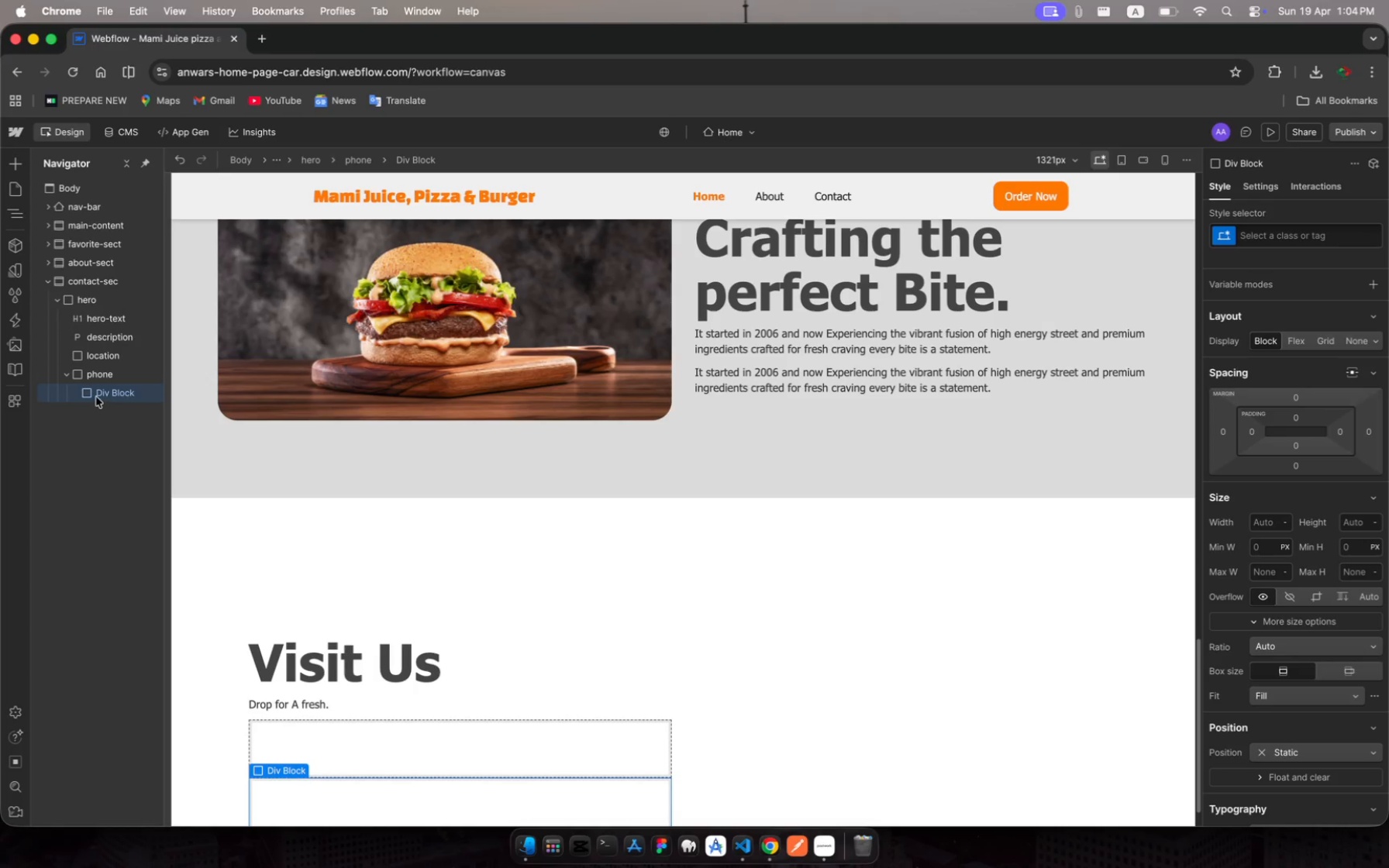 
left_click_drag(start_coordinate=[96, 393], to_coordinate=[98, 367])
 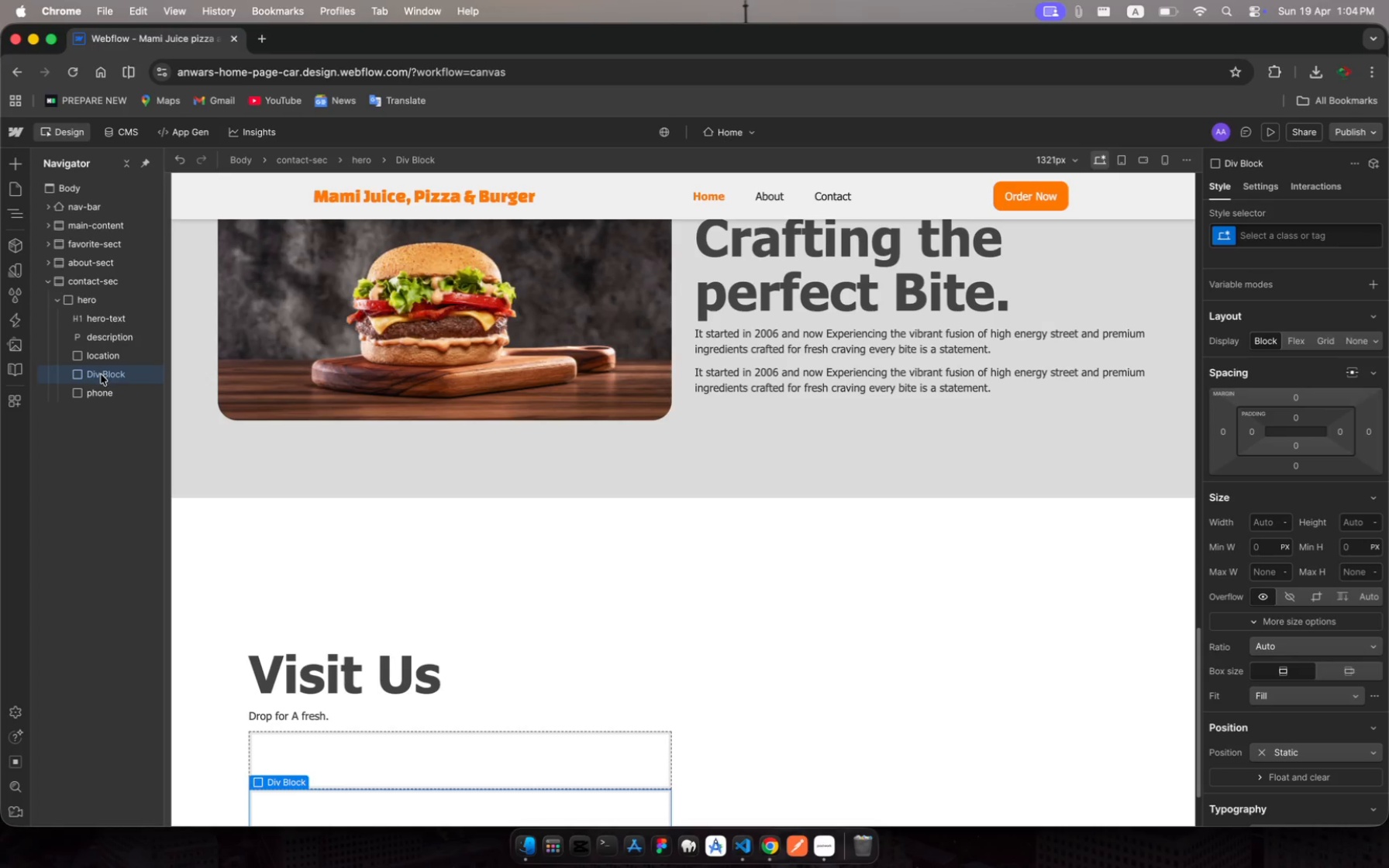 
left_click_drag(start_coordinate=[101, 374], to_coordinate=[102, 405])
 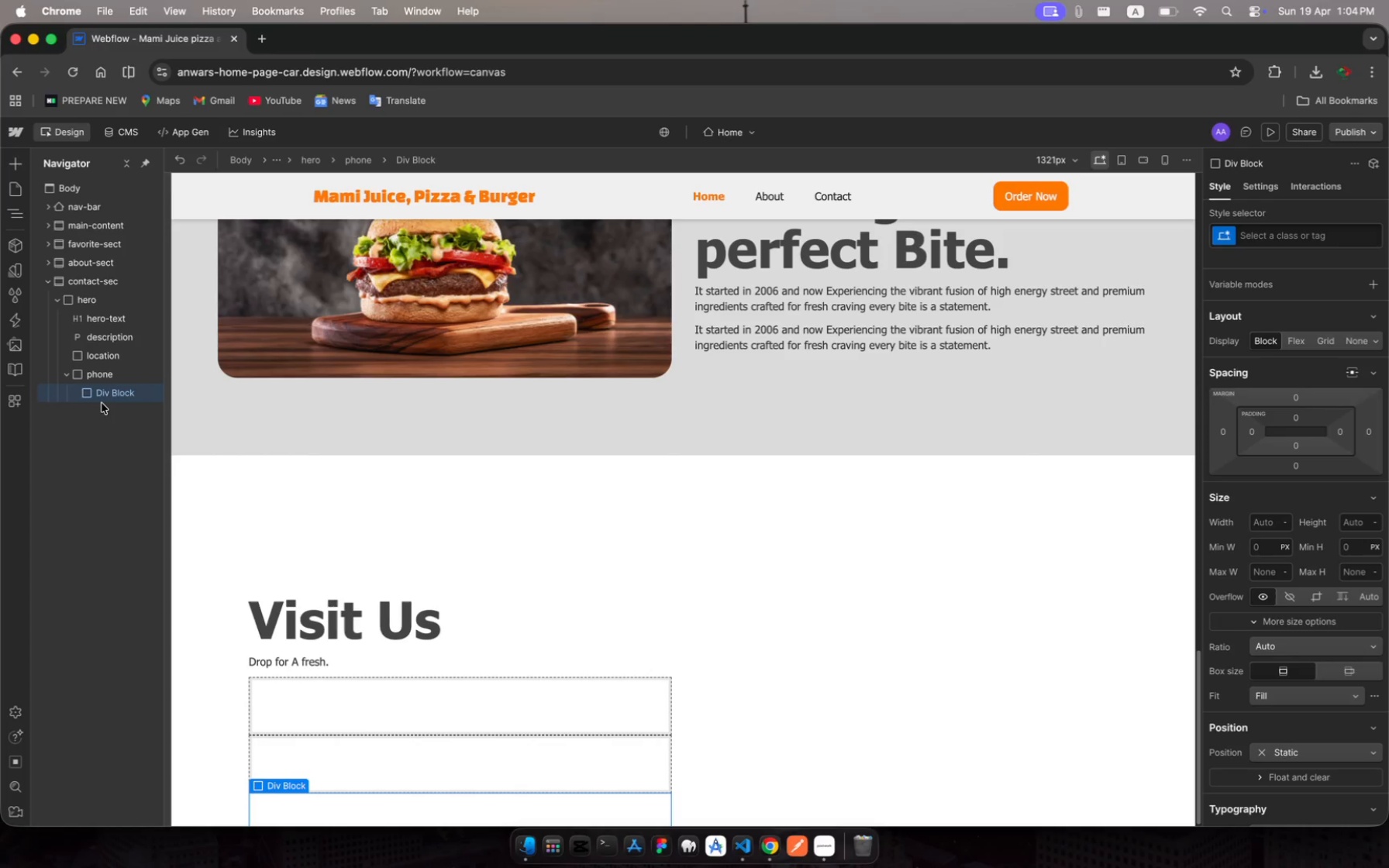 
left_click_drag(start_coordinate=[101, 401], to_coordinate=[77, 407])
 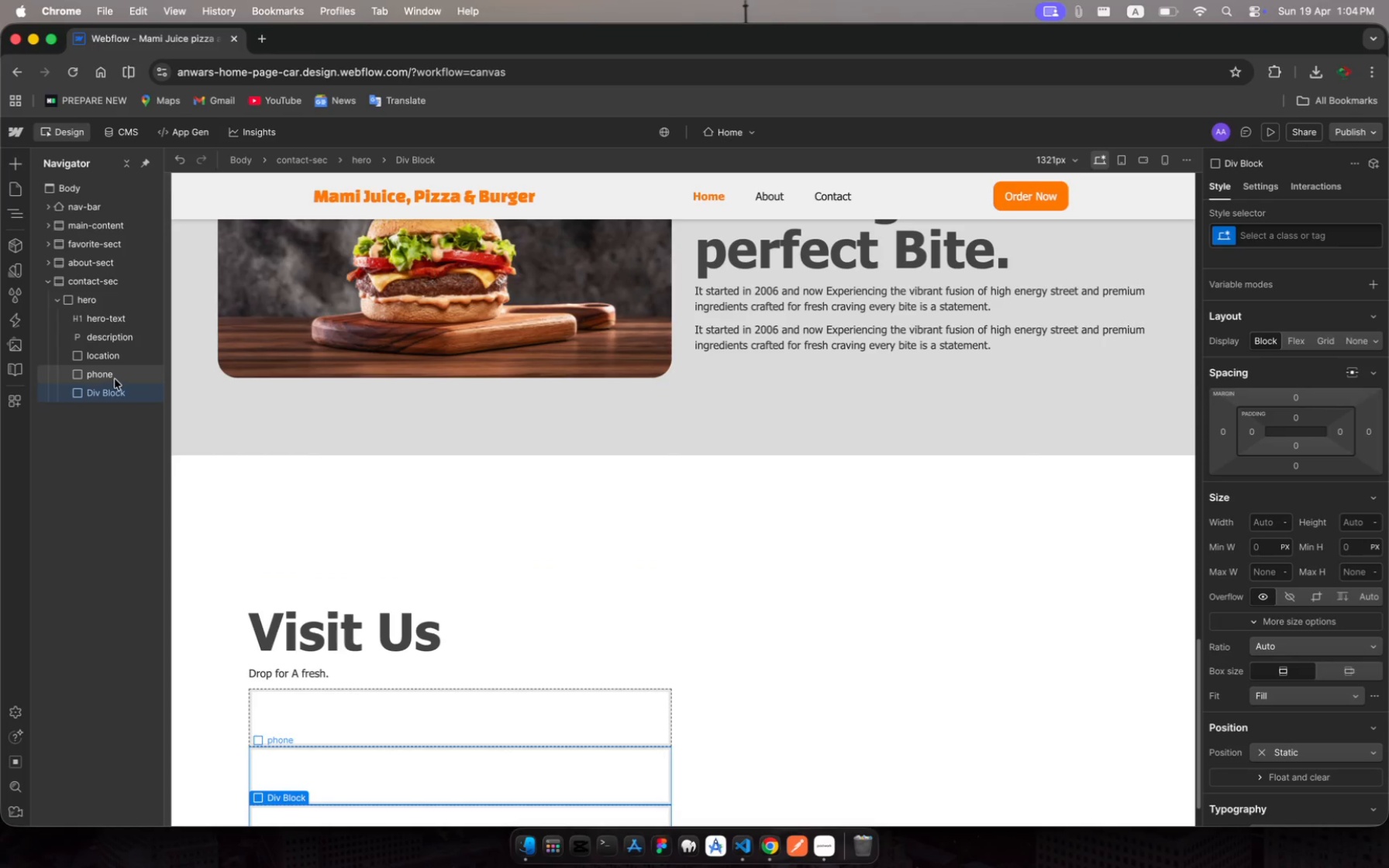 
left_click([115, 379])
 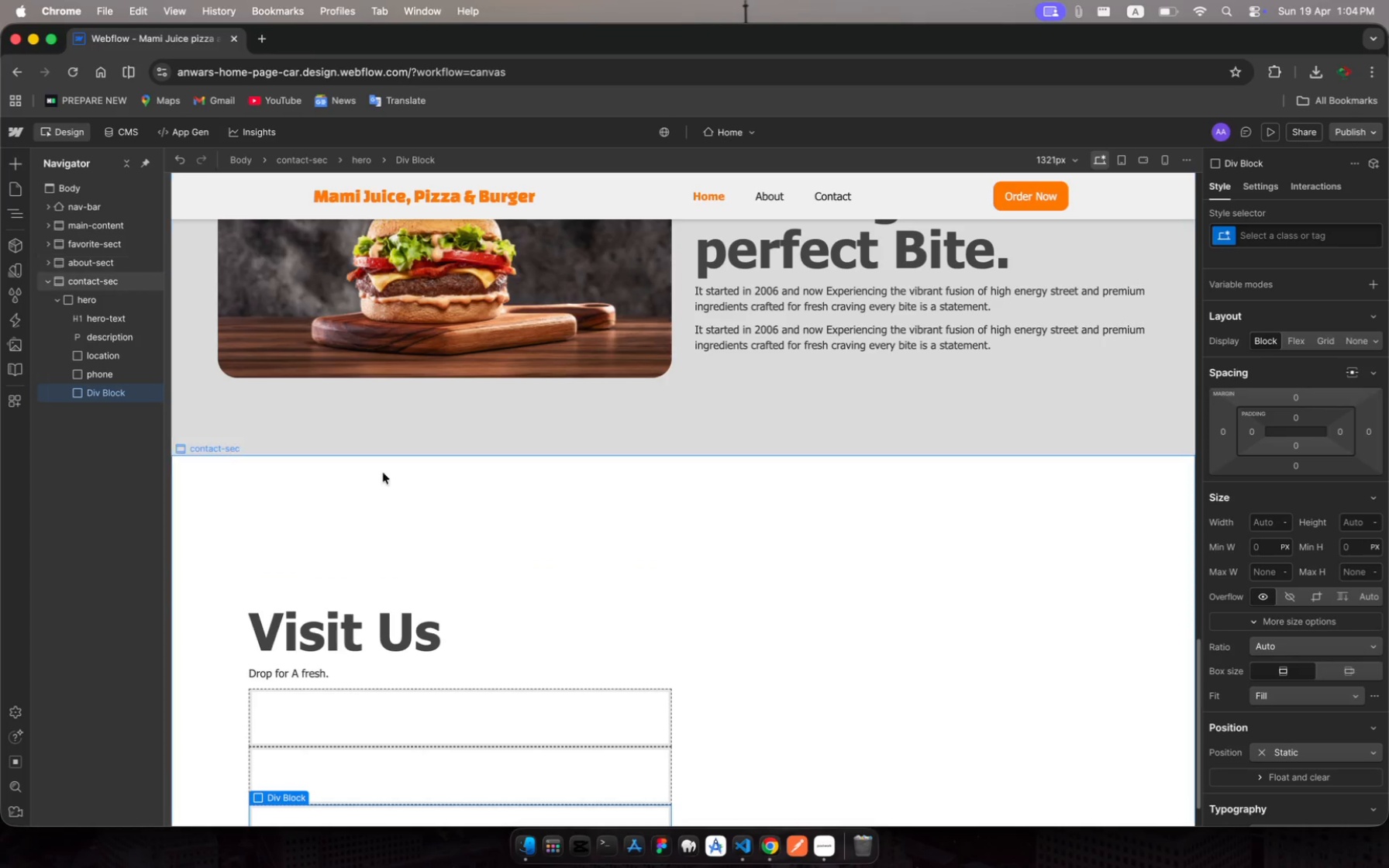 
scroll: coordinate [618, 525], scroll_direction: down, amount: 30.0
 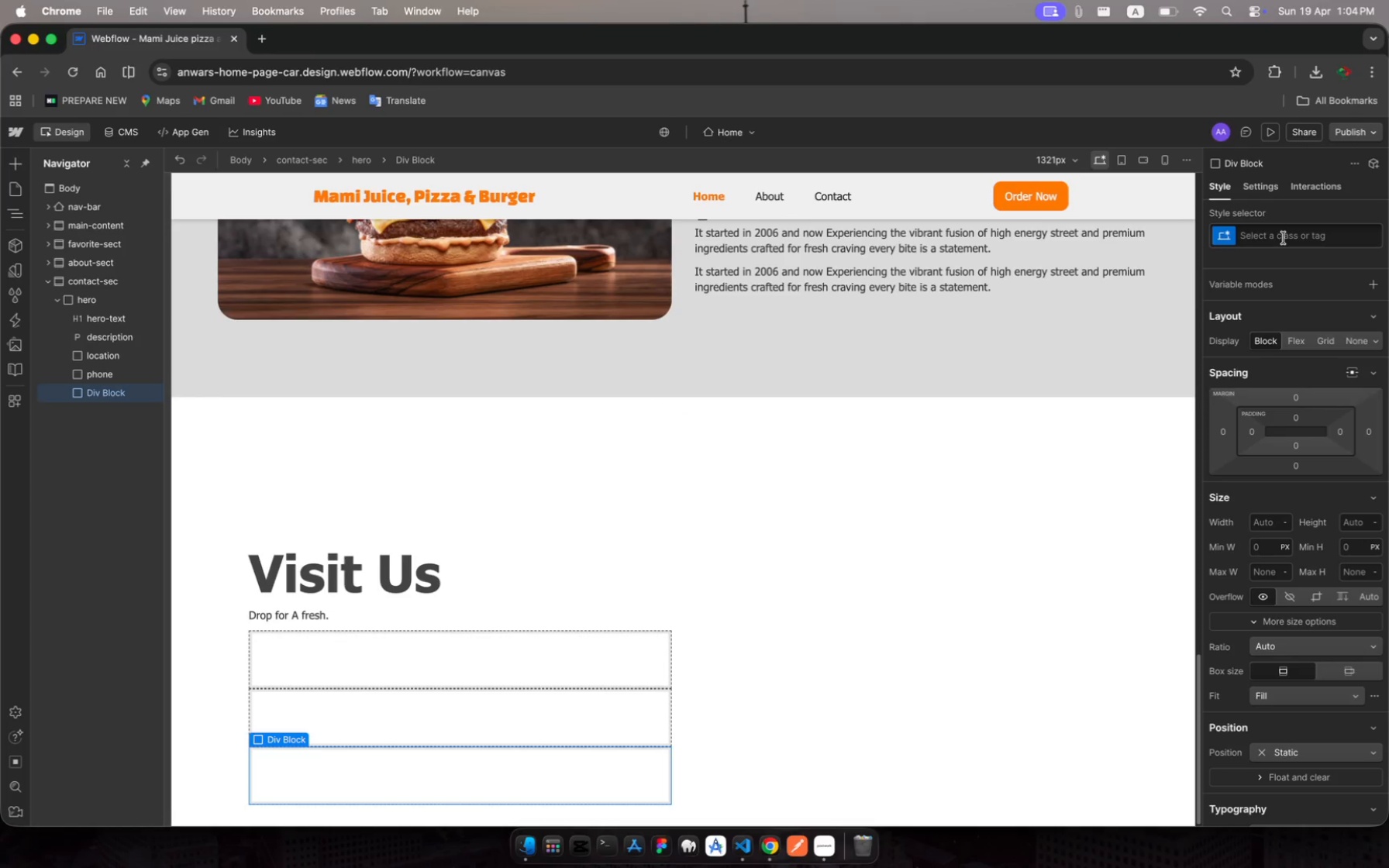 
left_click([1284, 237])
 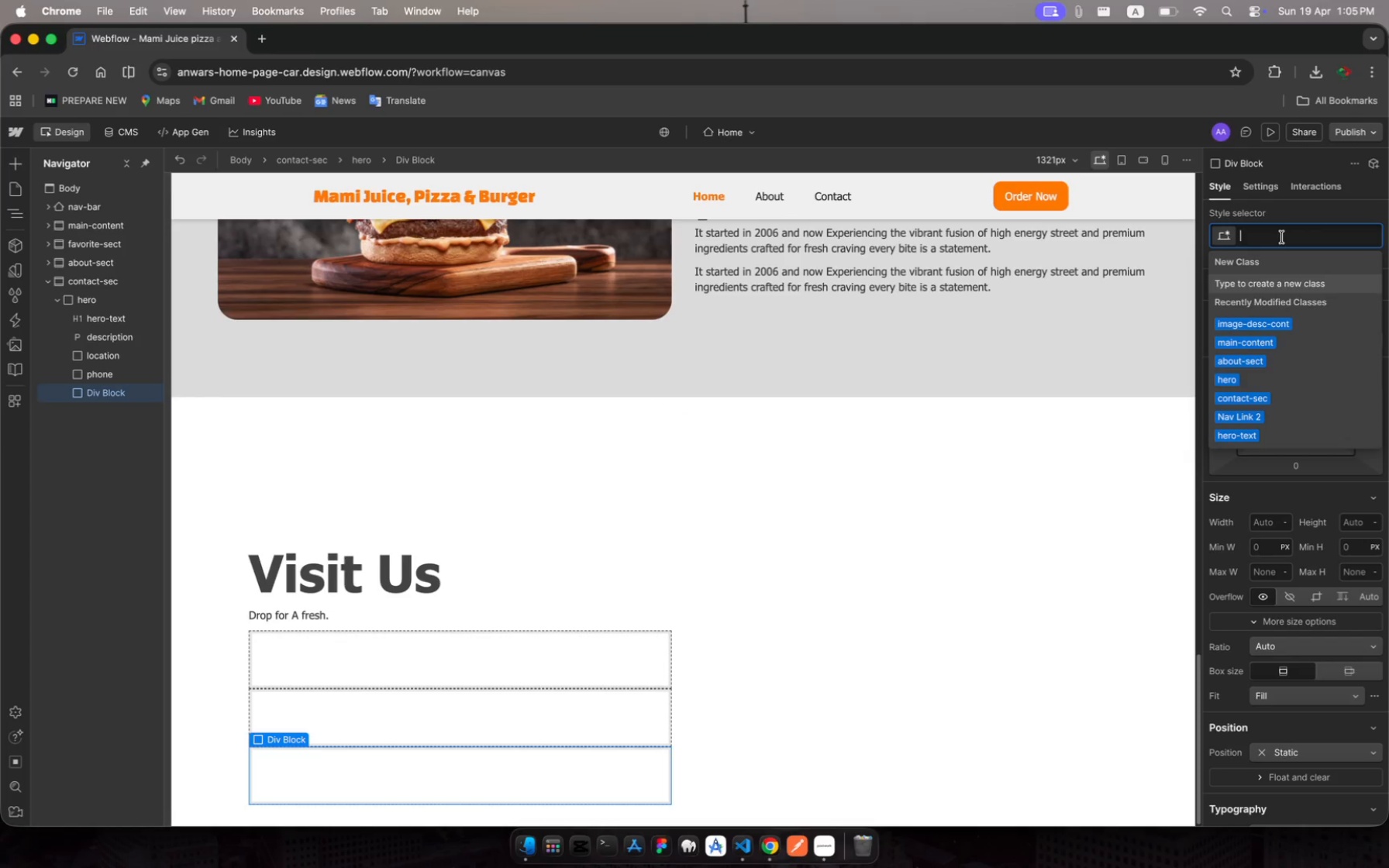 
type(time)
 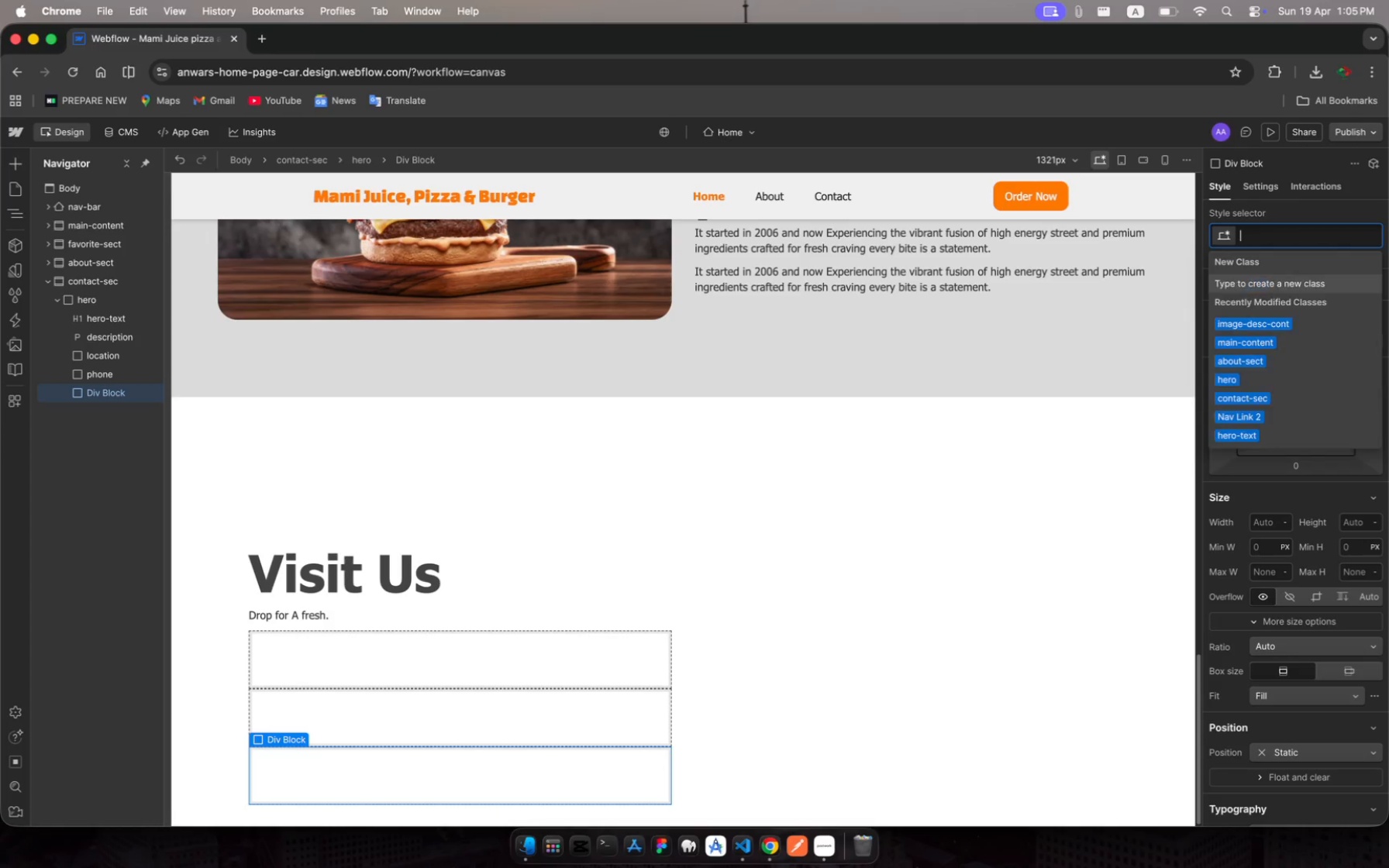 
key(Enter)
 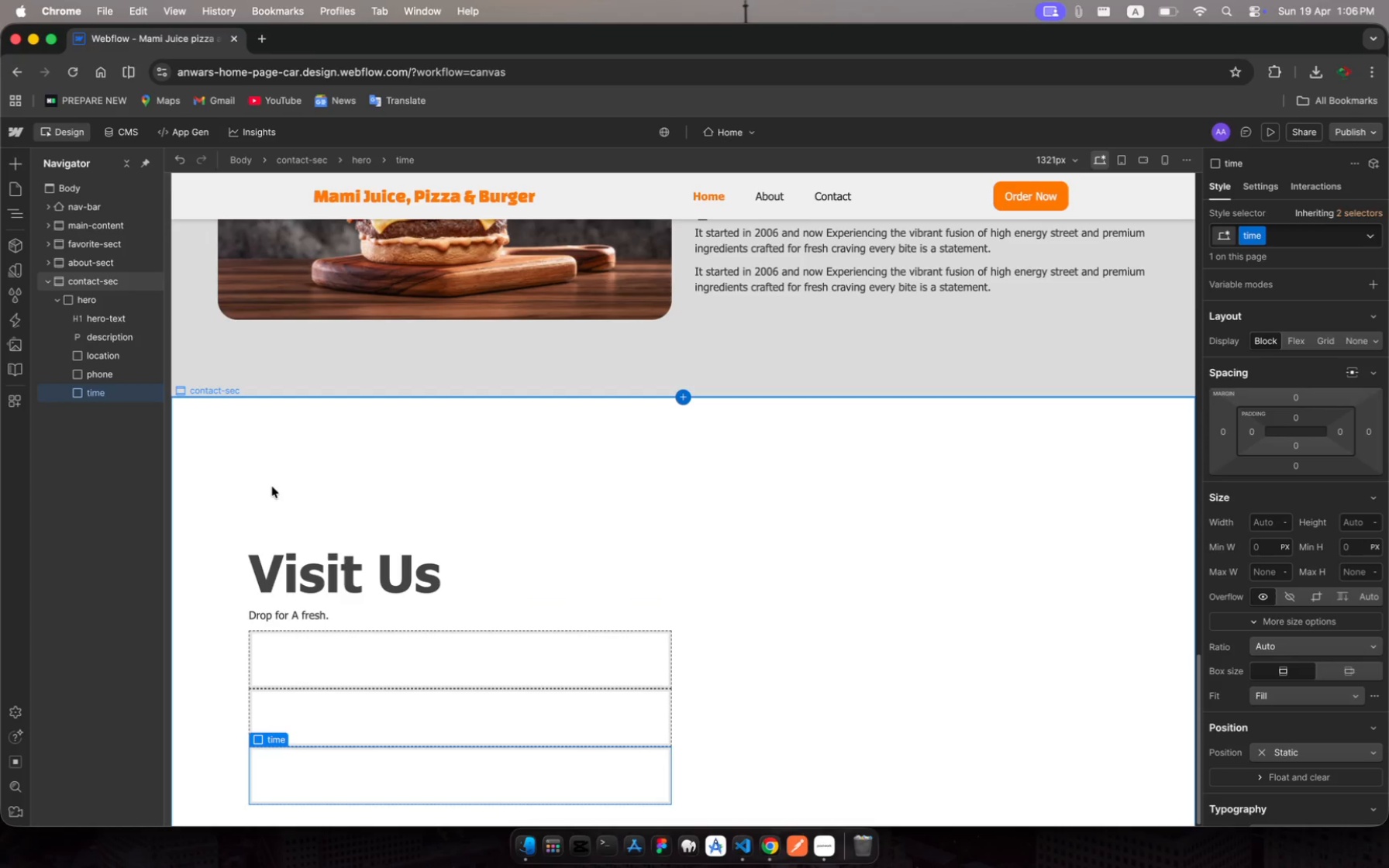 
wait(79.3)
 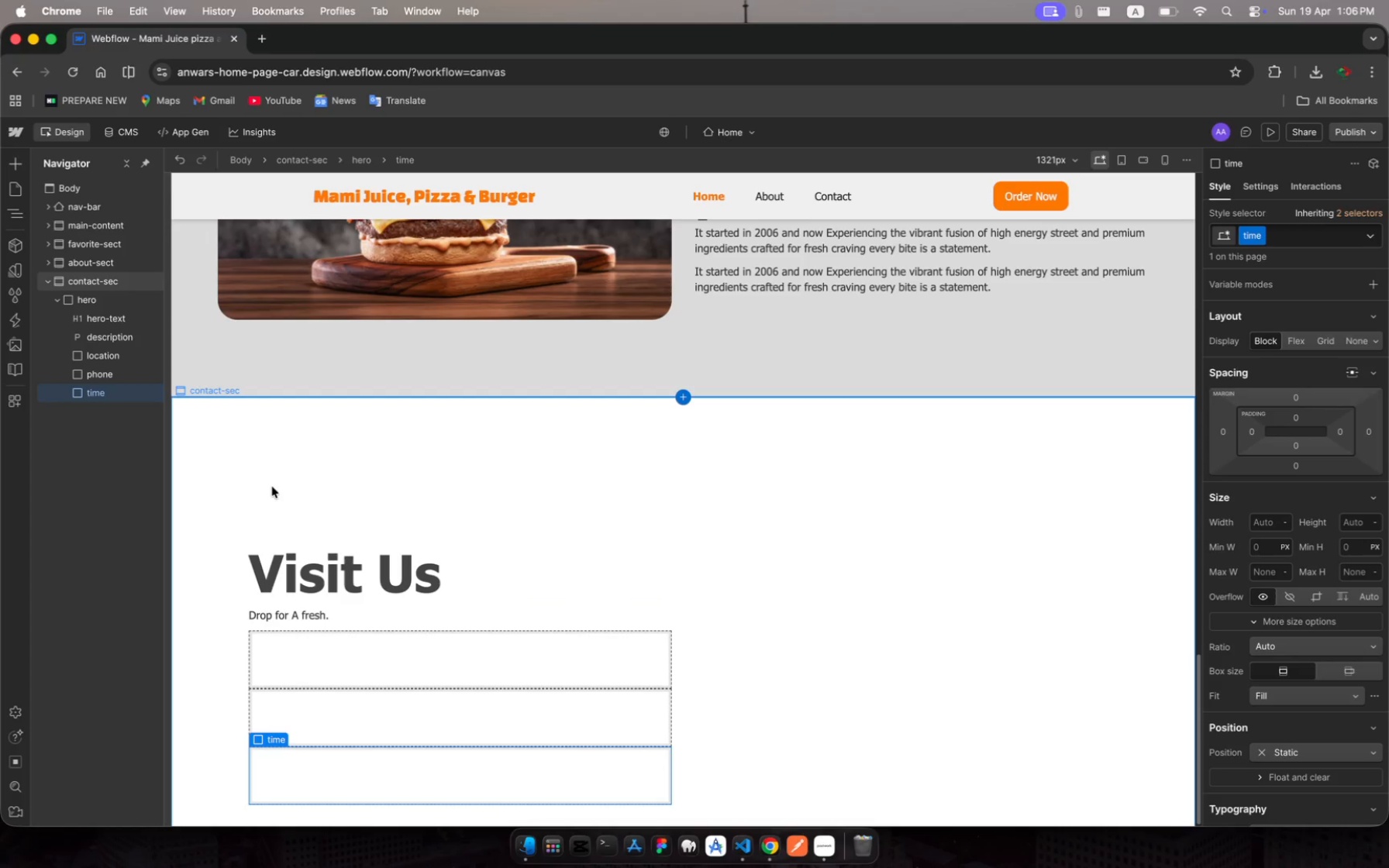 
left_click([119, 352])
 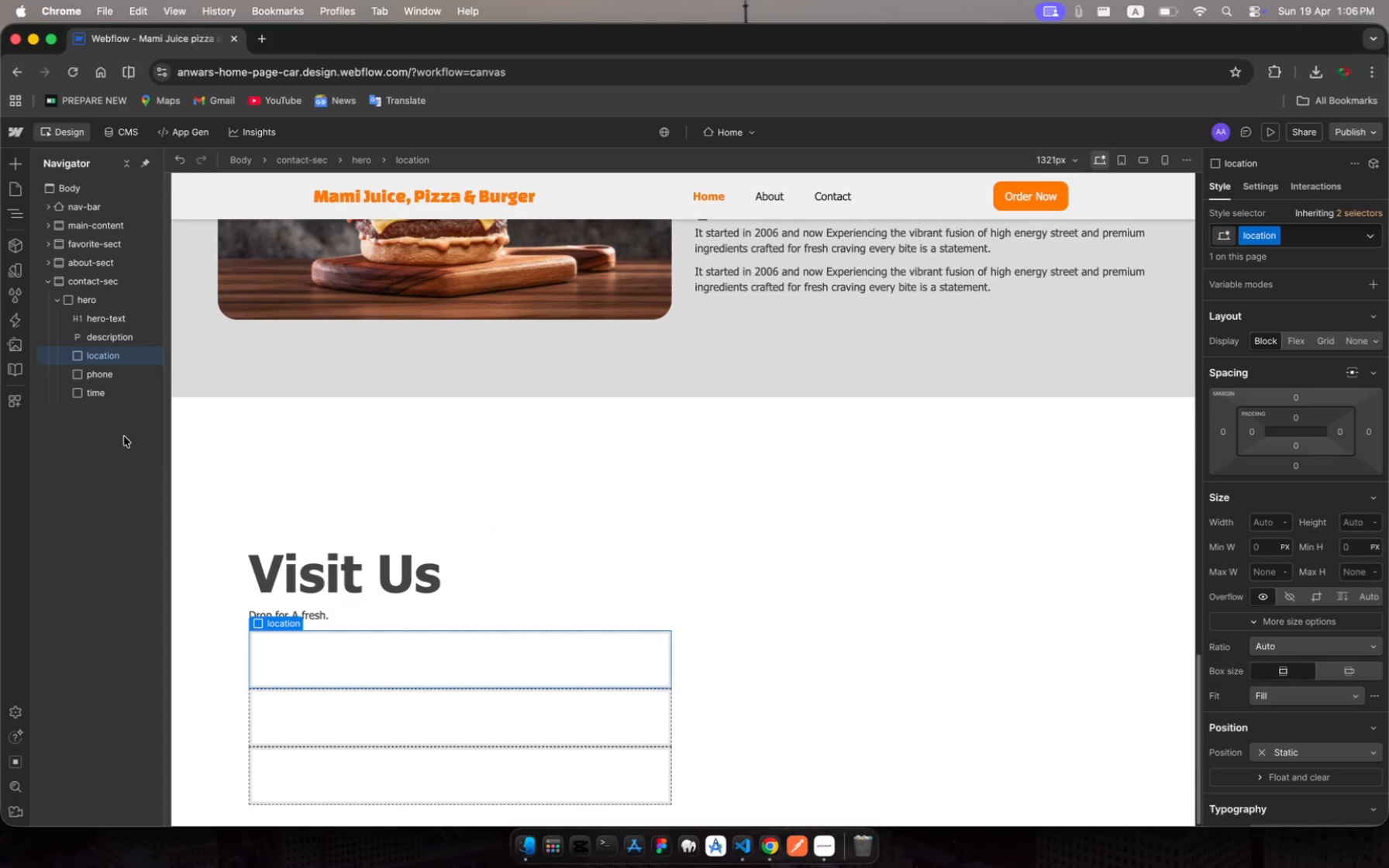 
wait(6.87)
 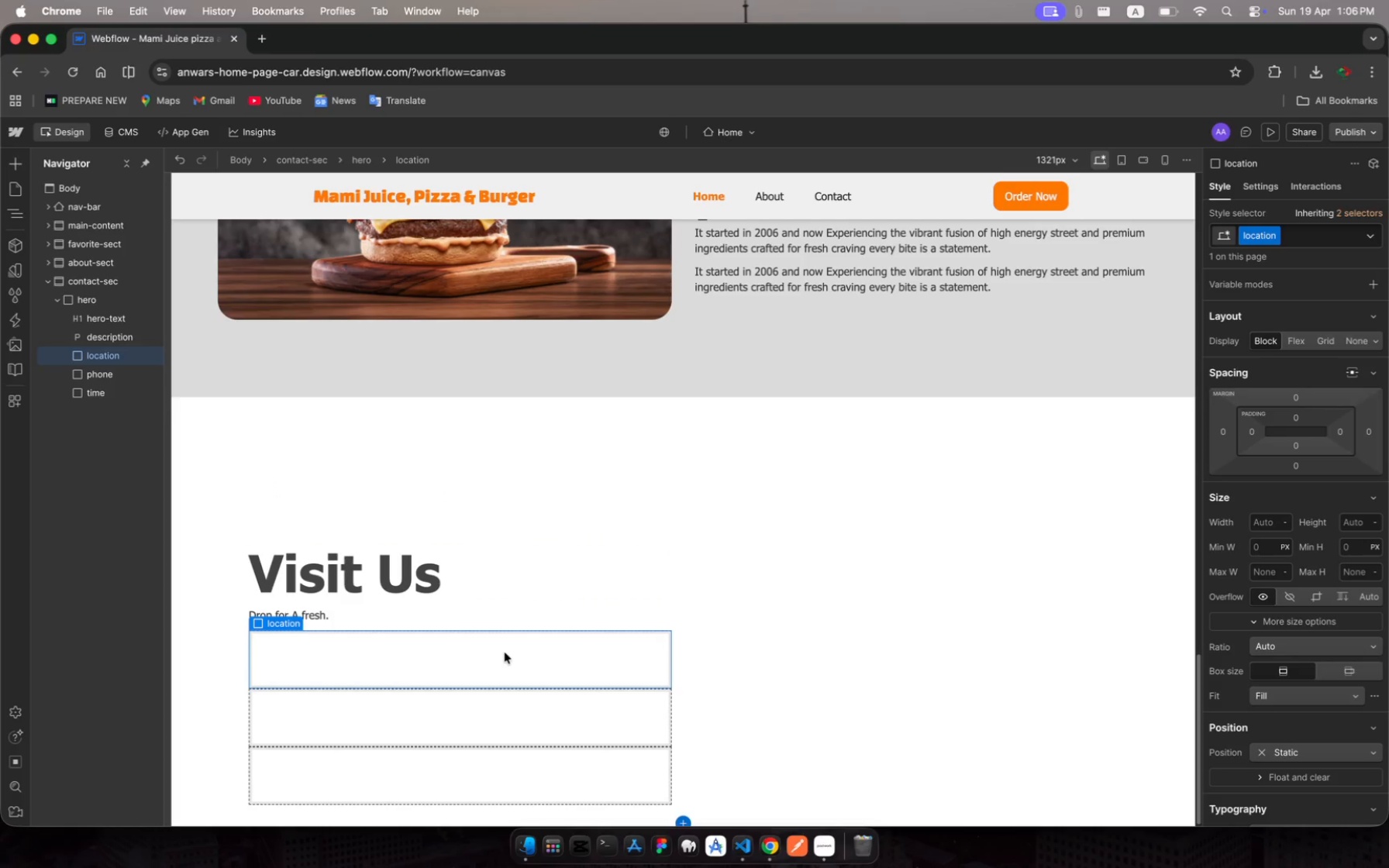 
left_click([109, 354])
 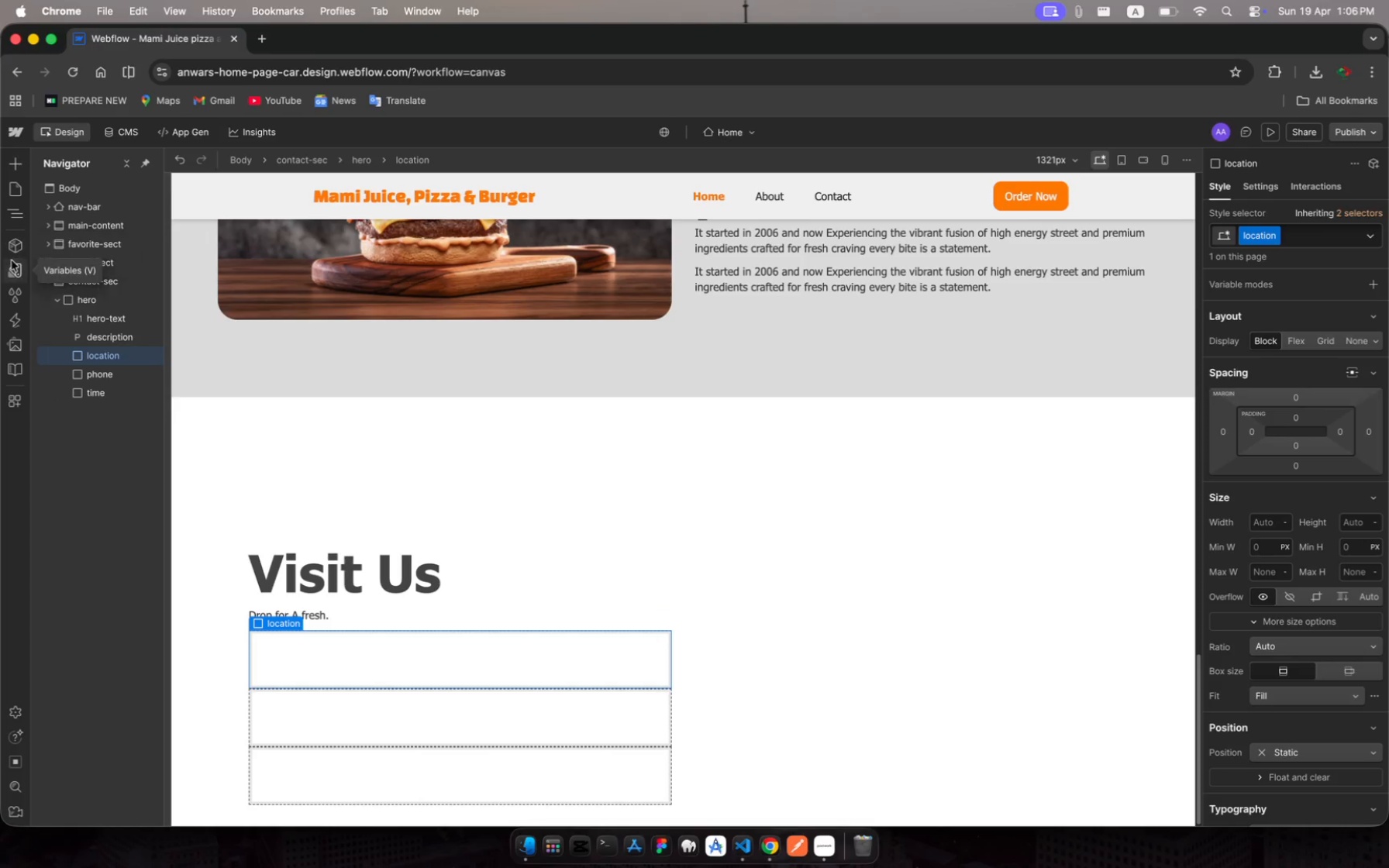 
mouse_move([1, 357])
 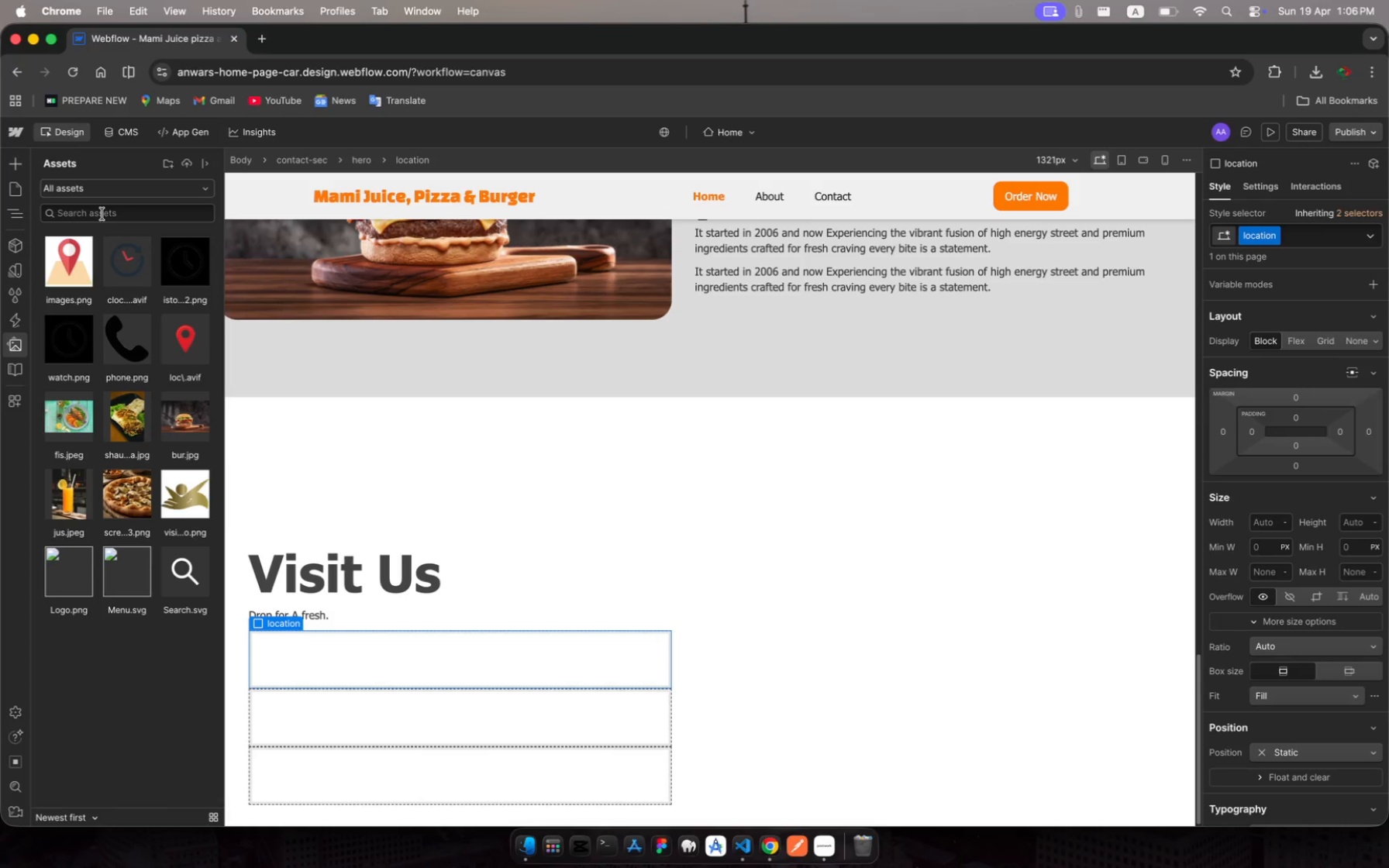 
wait(16.47)
 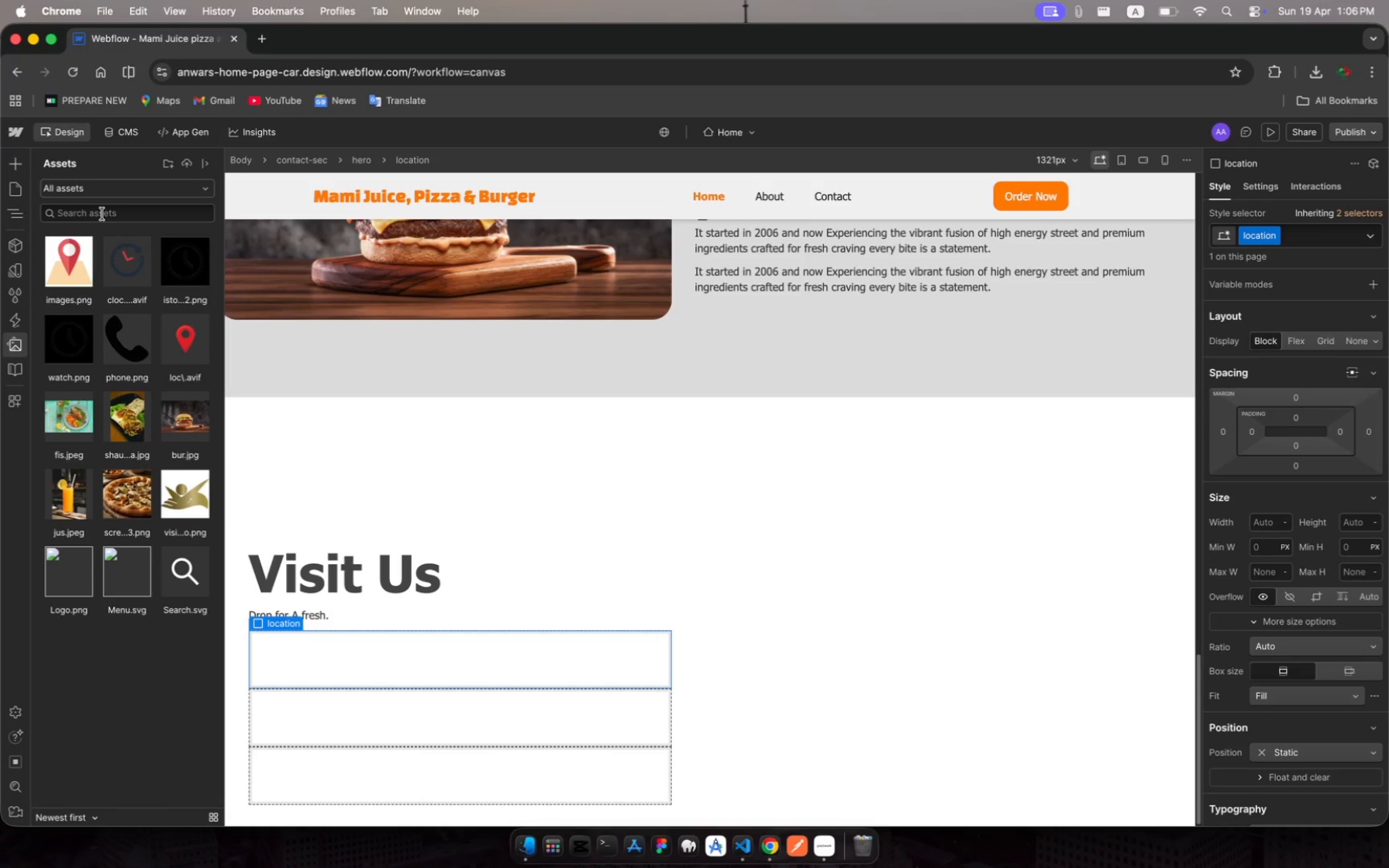 
left_click([22, 171])
 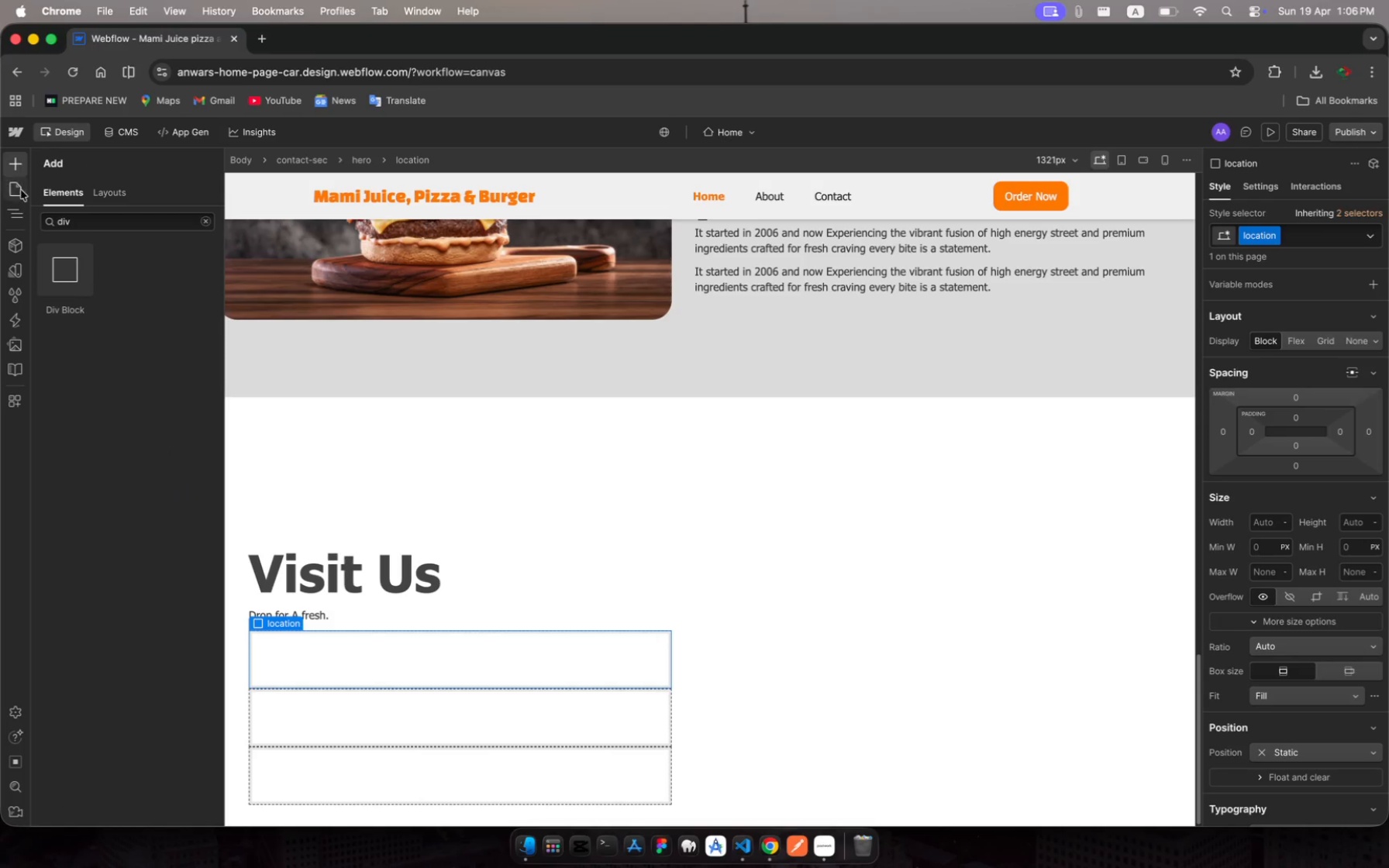 
mouse_move([75, 300])
 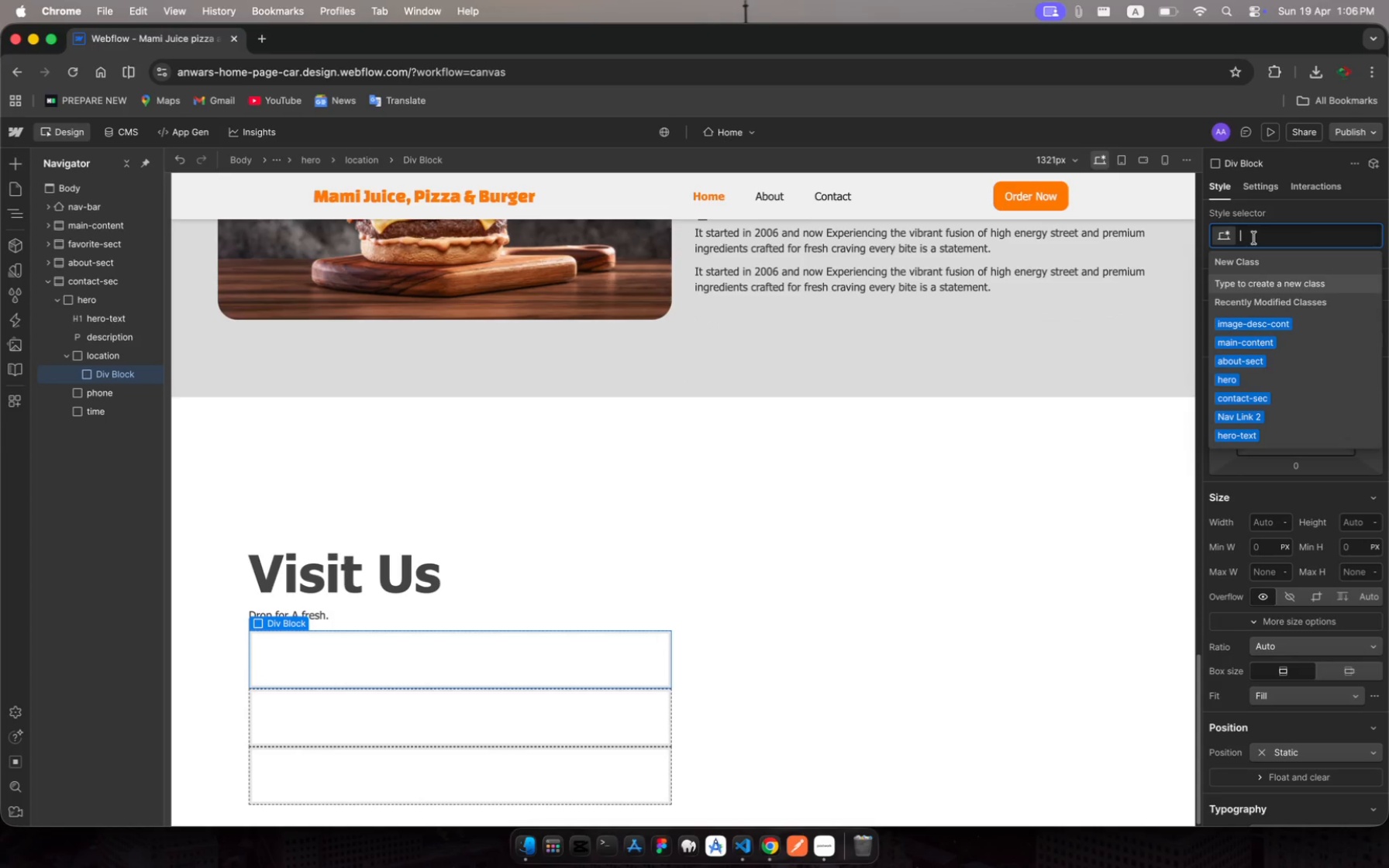 
type(icon-cont)
 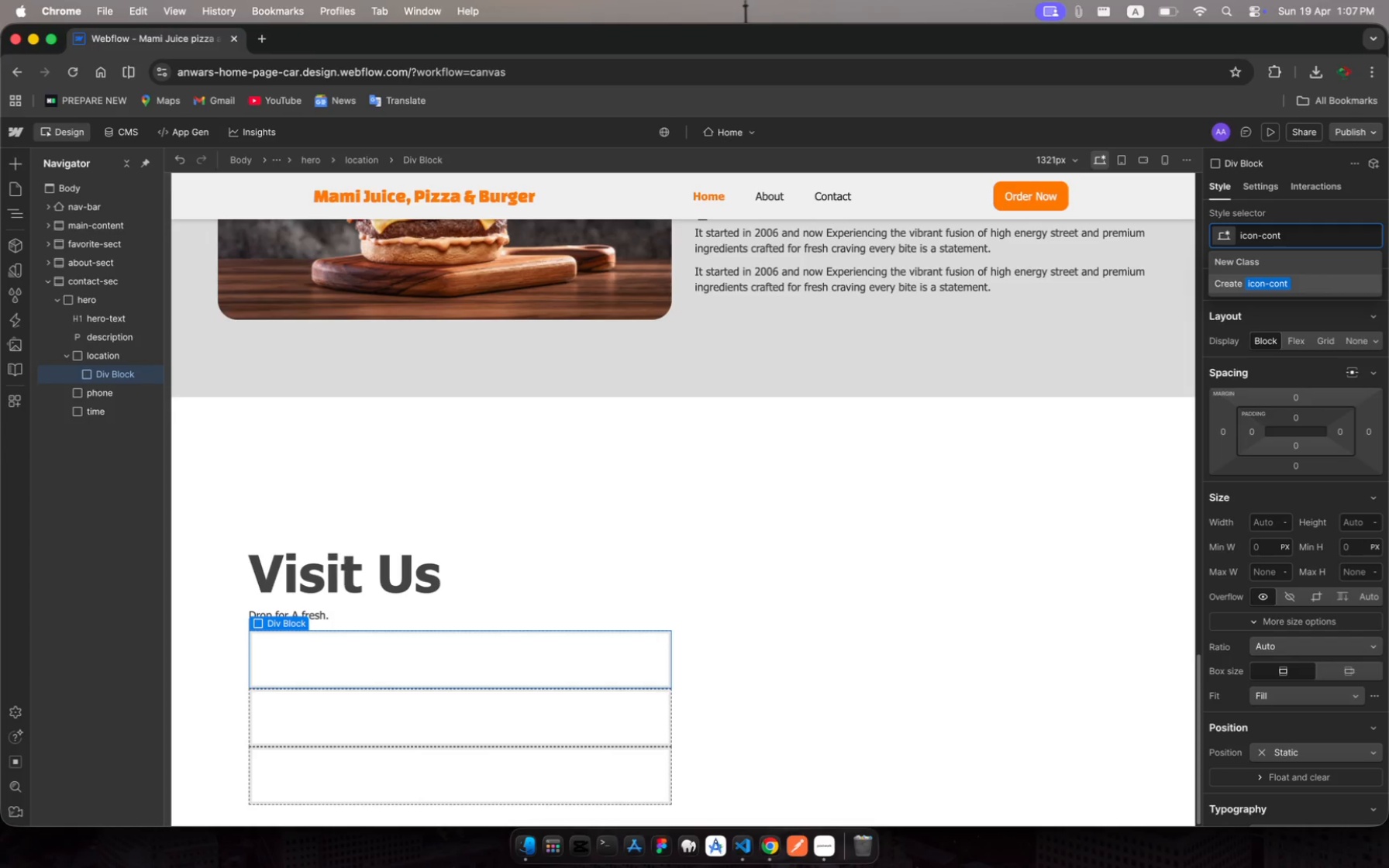 
key(Enter)
 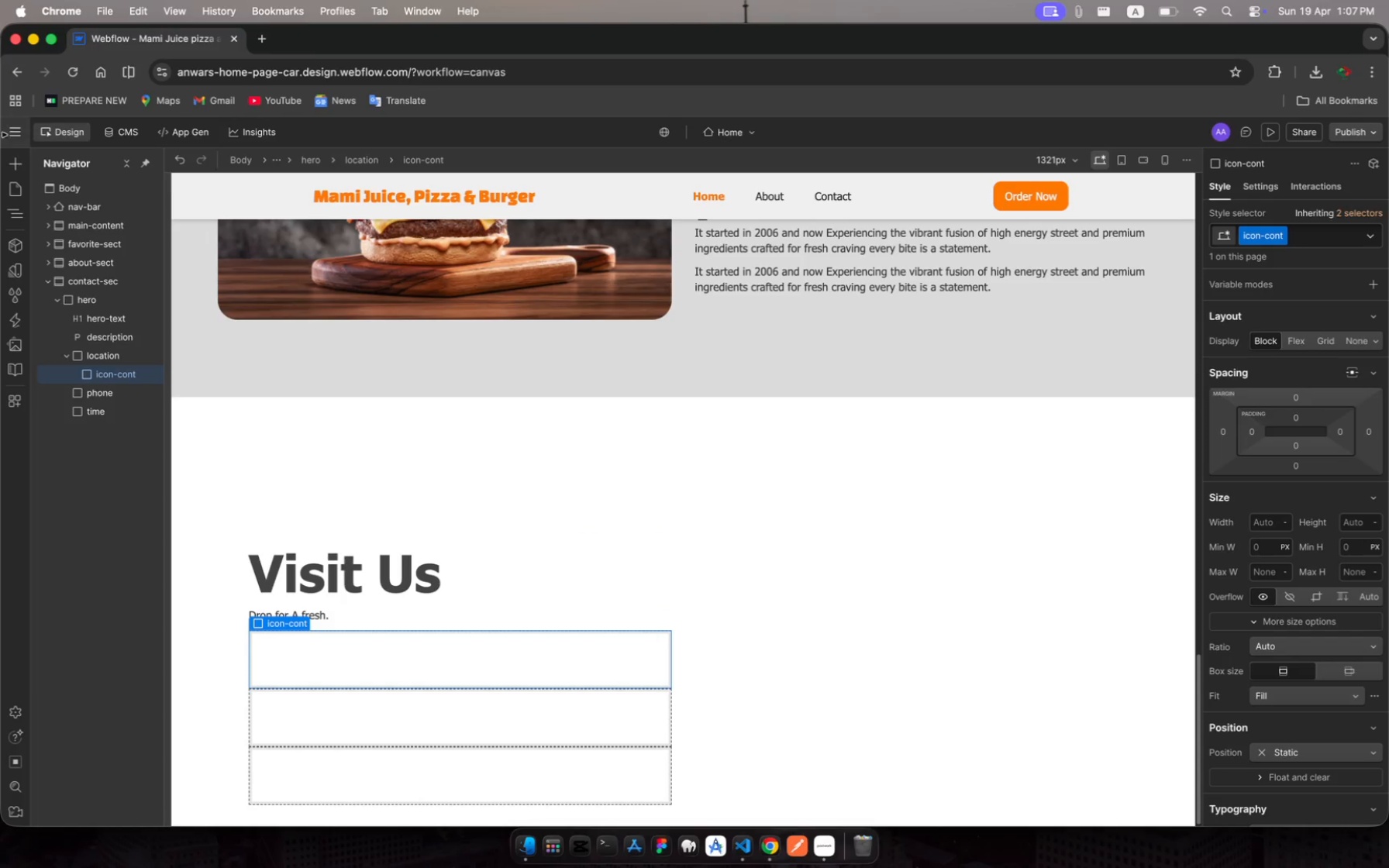 
wait(6.55)
 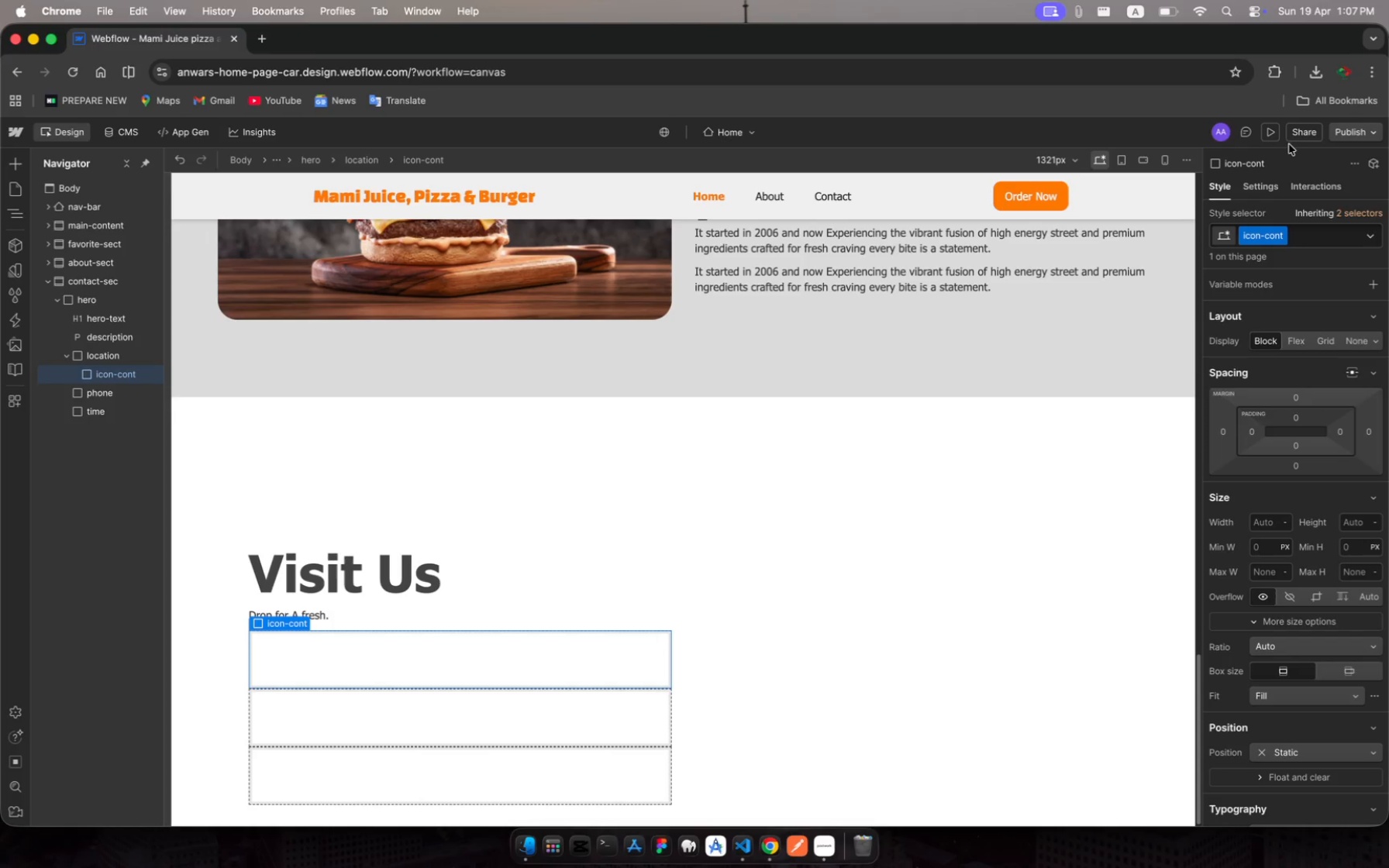 
left_click([18, 338])
 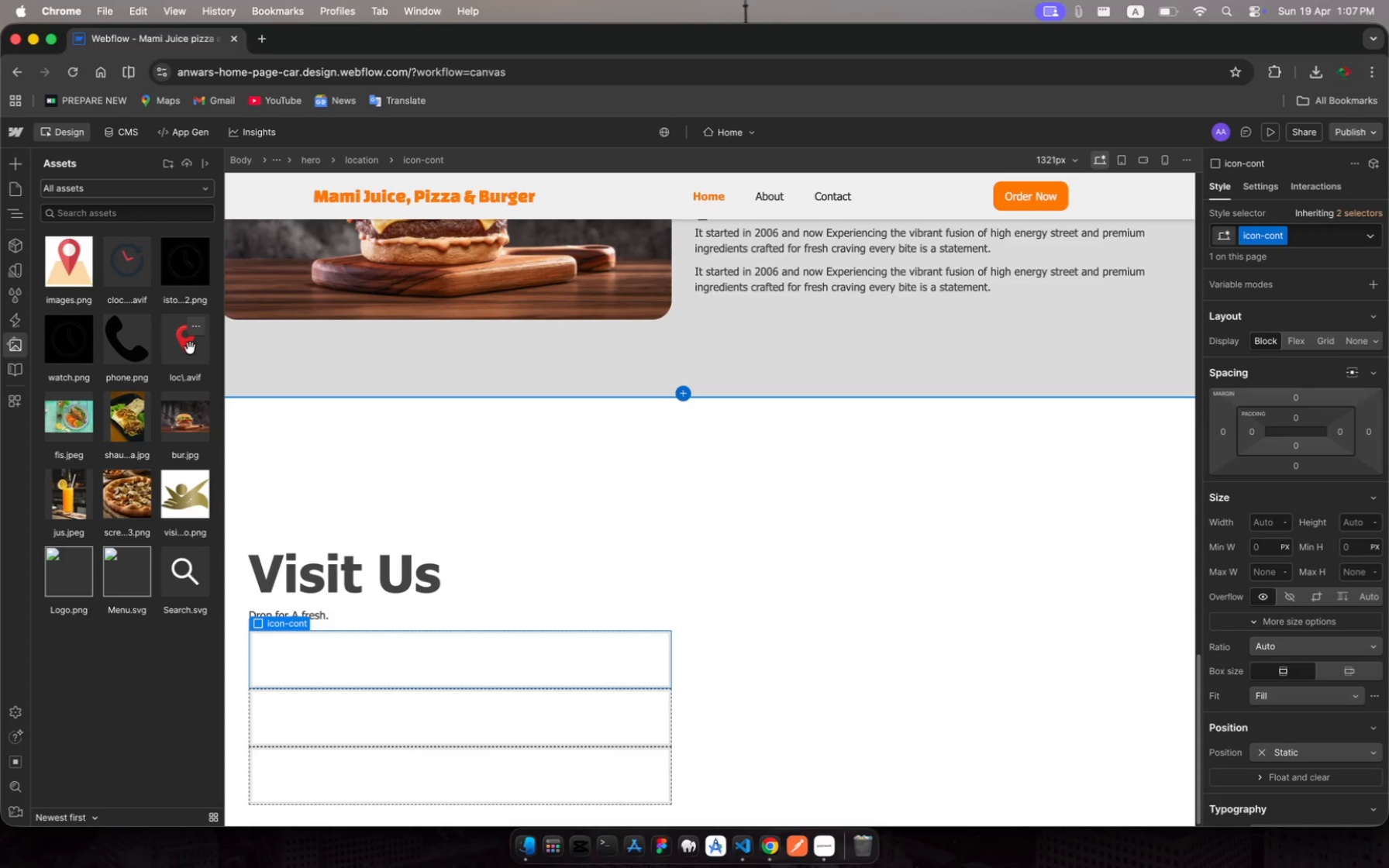 
left_click([180, 348])
 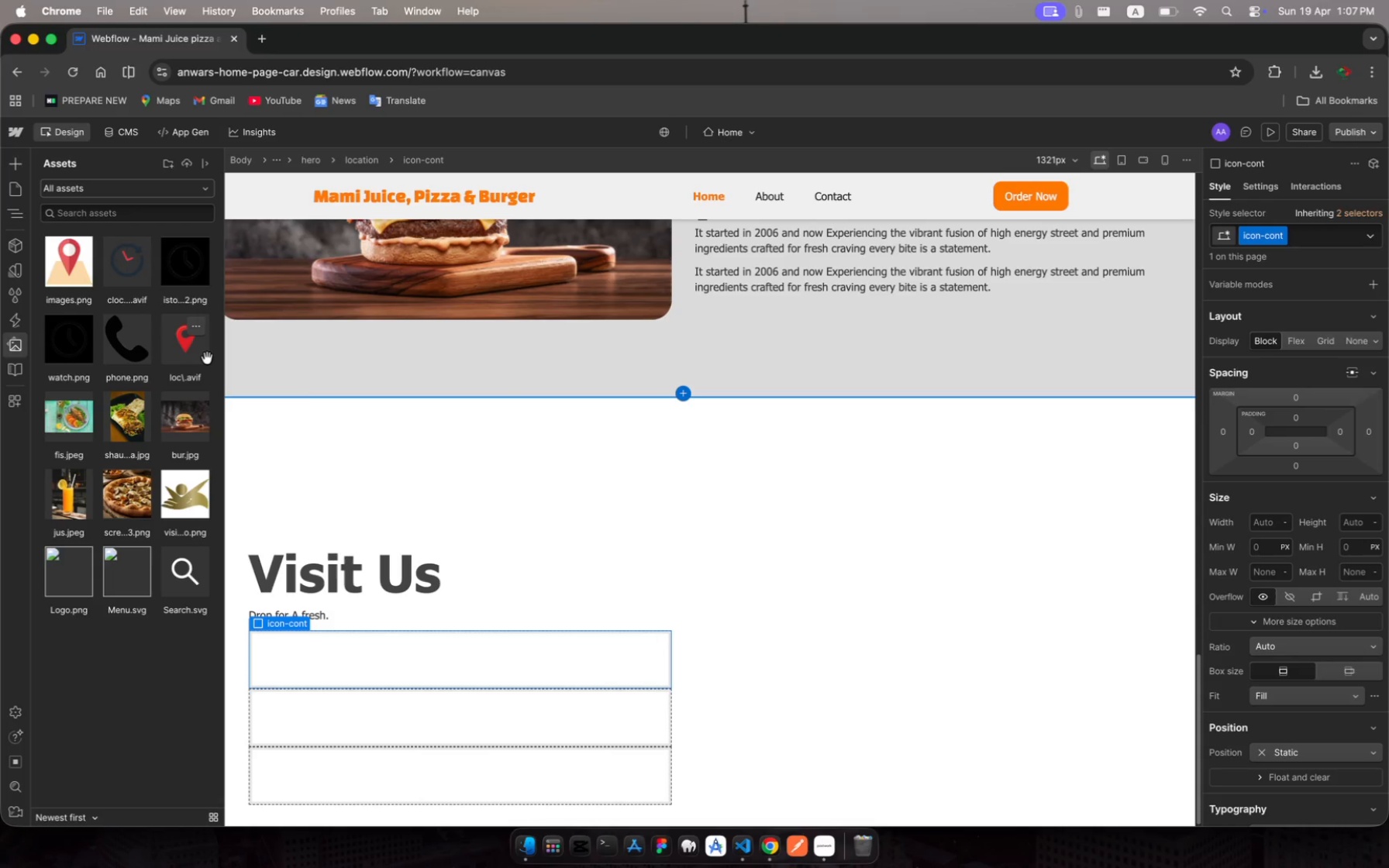 
left_click_drag(start_coordinate=[195, 353], to_coordinate=[512, 601])
 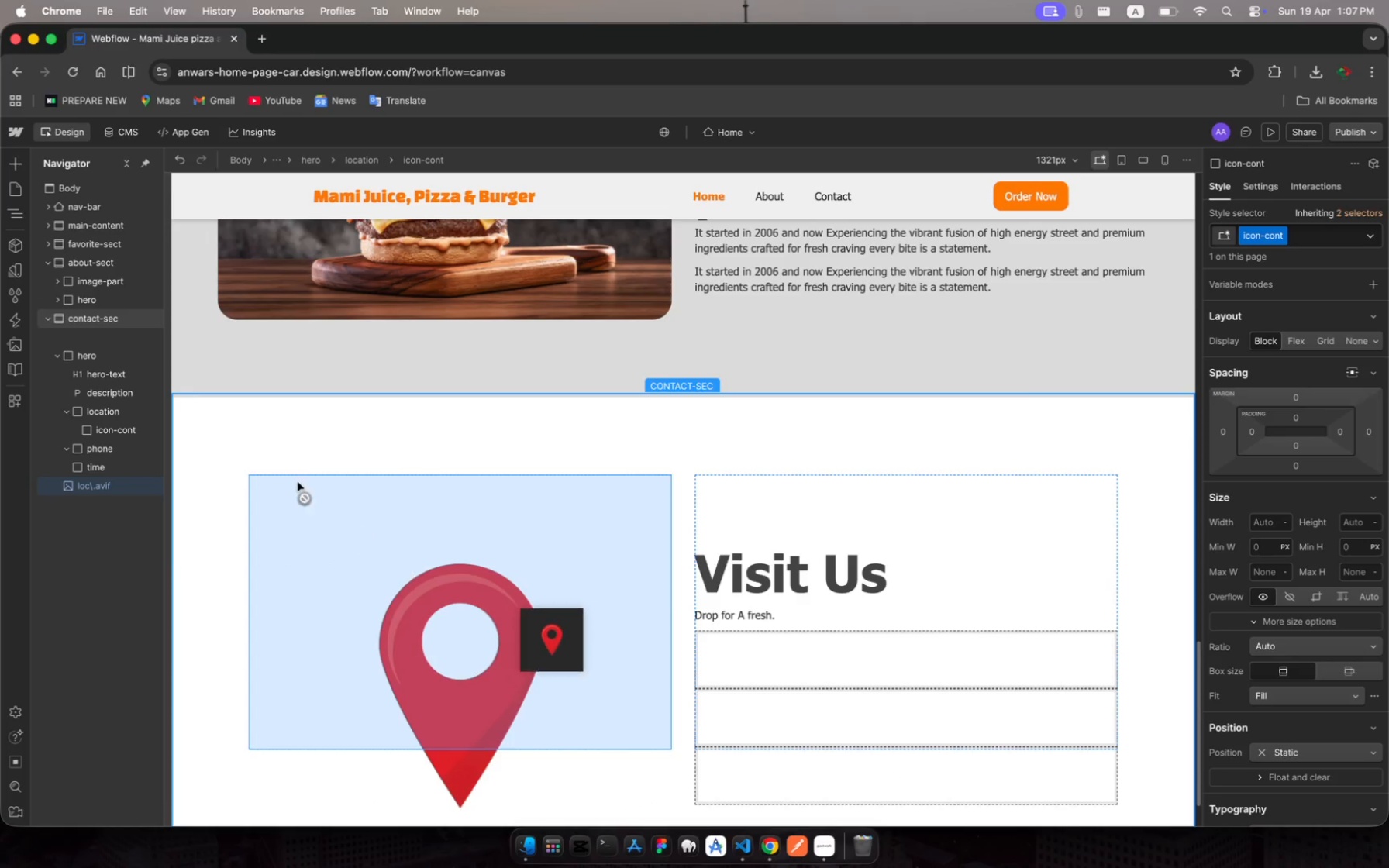 
left_click_drag(start_coordinate=[305, 488], to_coordinate=[218, 416])
 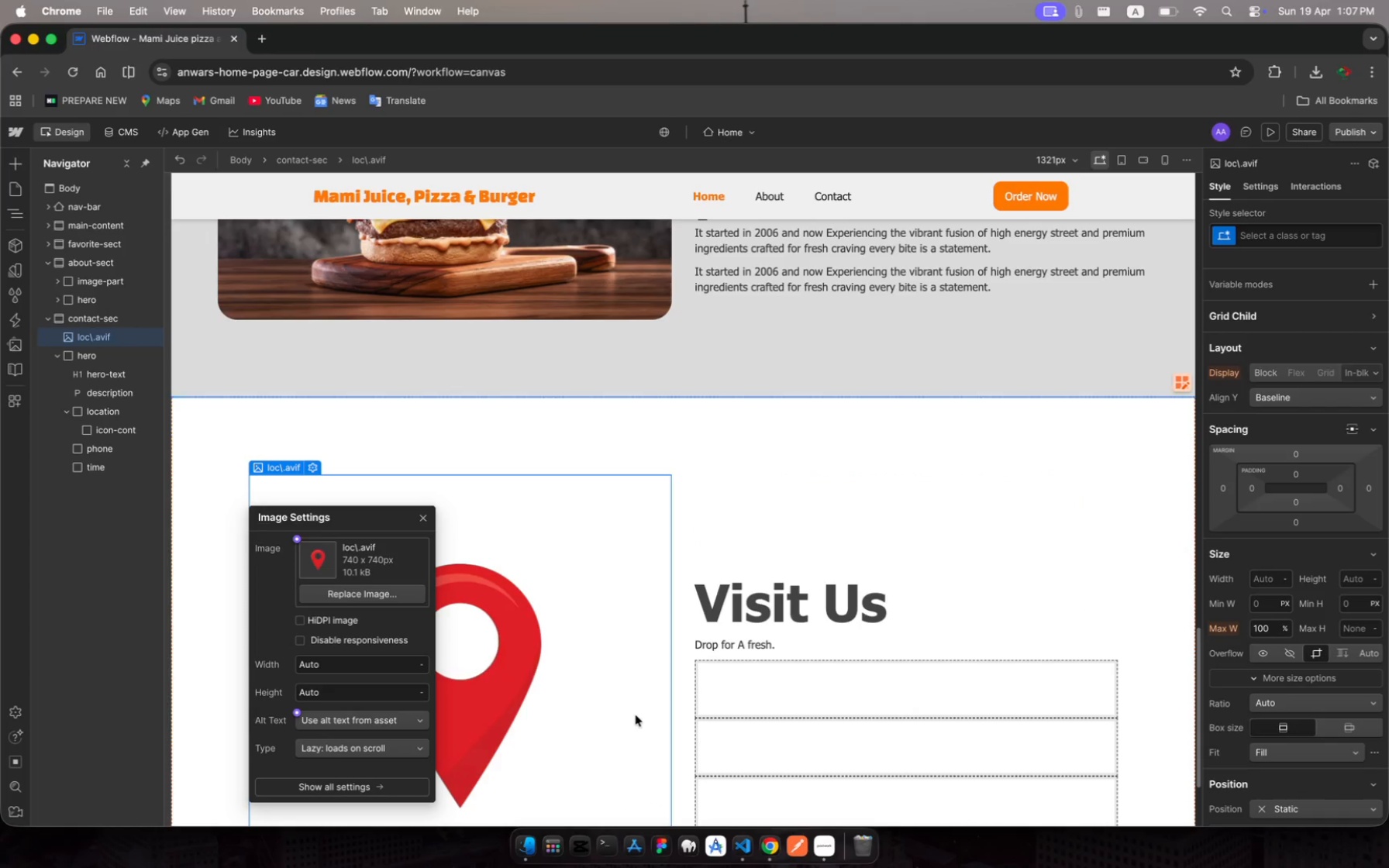 
left_click([585, 630])
 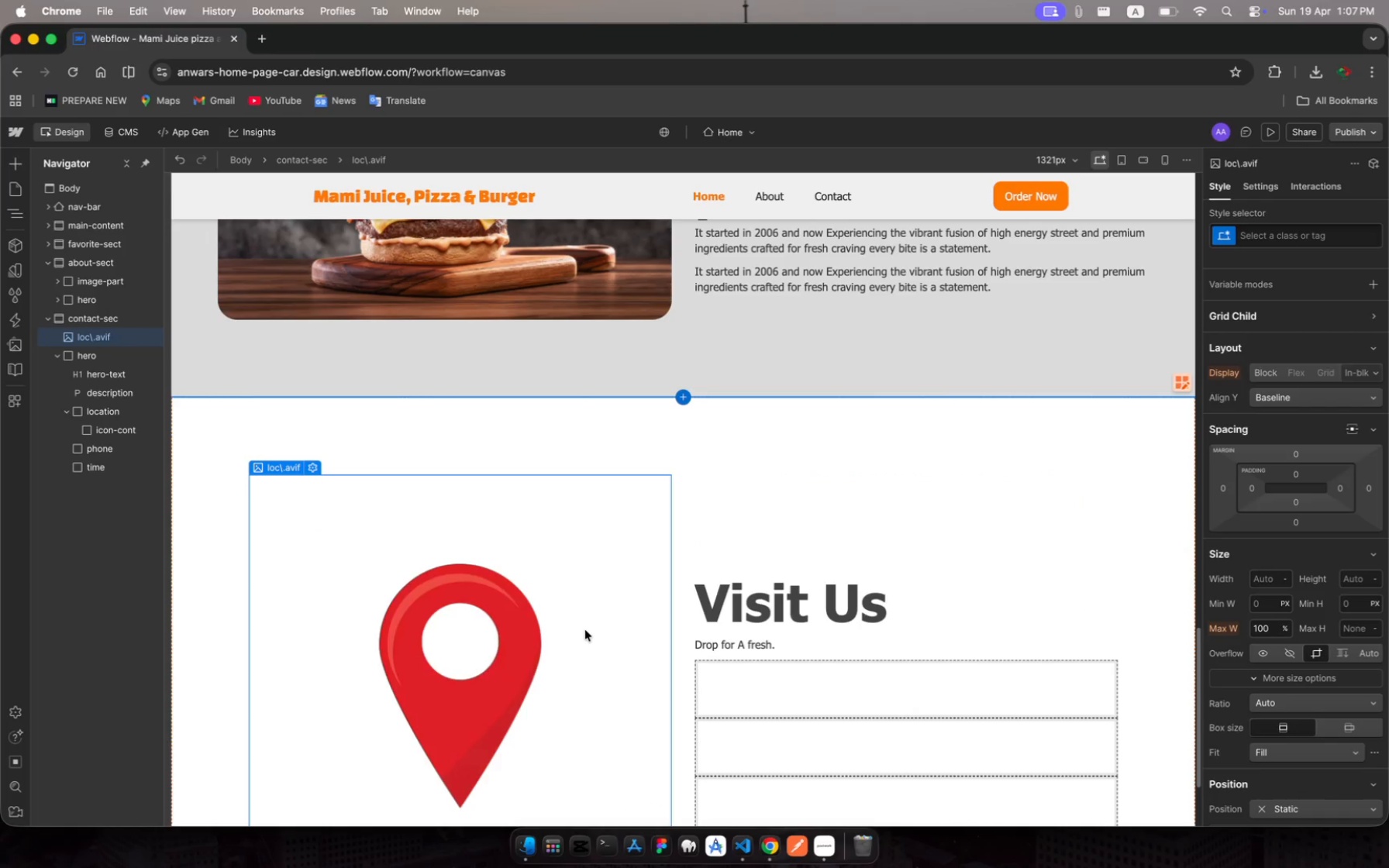 
left_click_drag(start_coordinate=[585, 630], to_coordinate=[141, 419])
 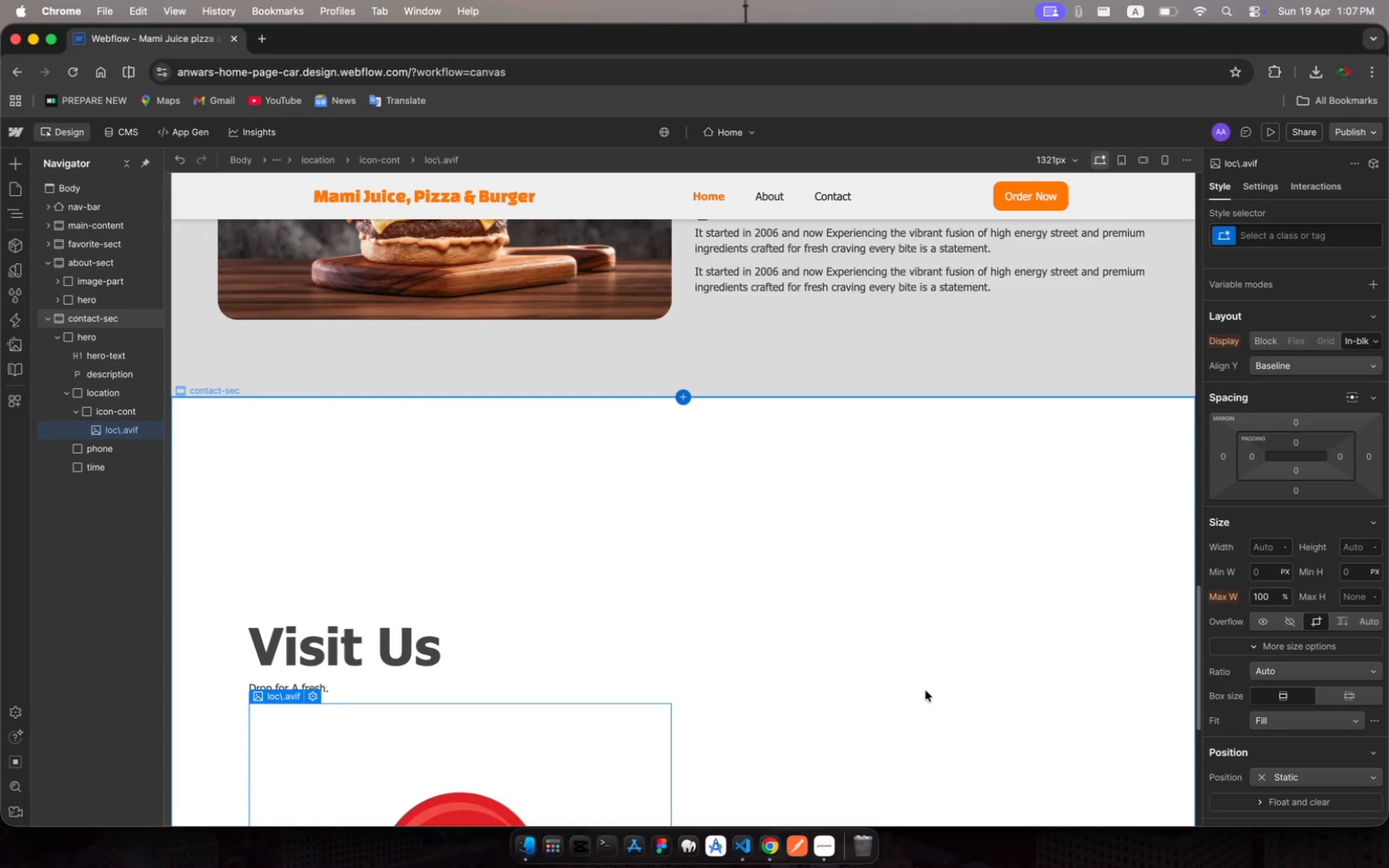 
scroll: coordinate [594, 499], scroll_direction: down, amount: 438.0
 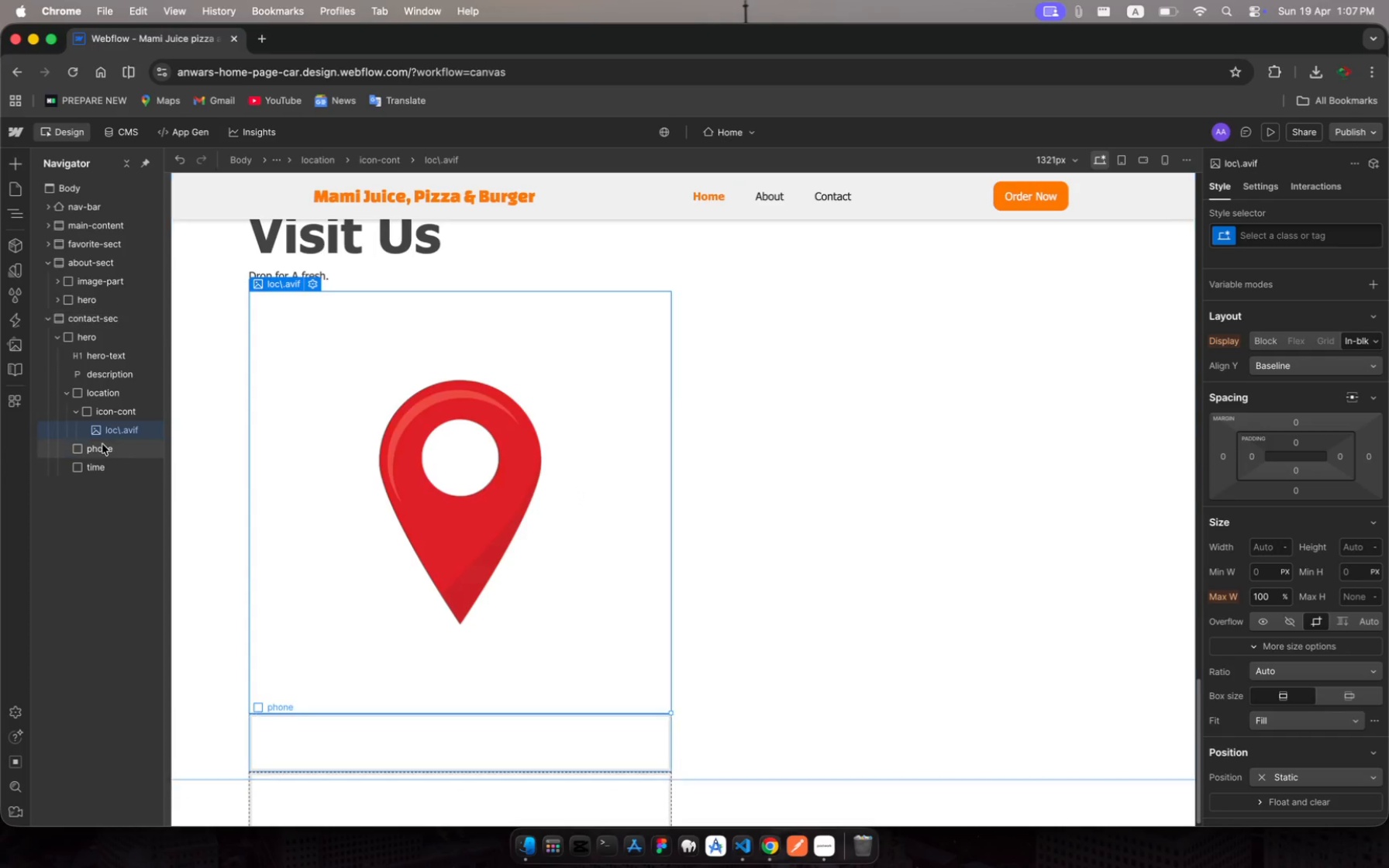 
left_click([118, 414])
 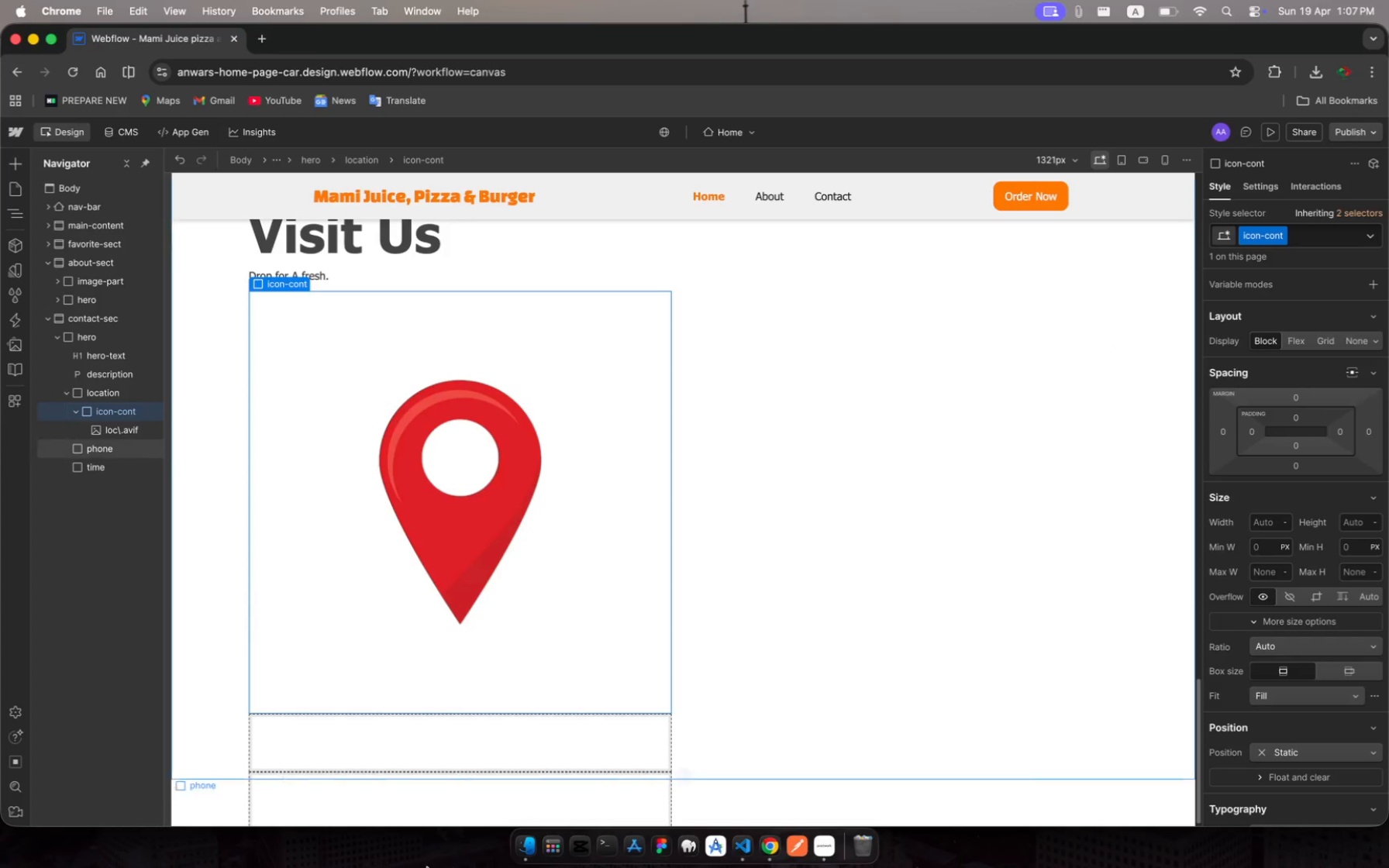 
wait(9.29)
 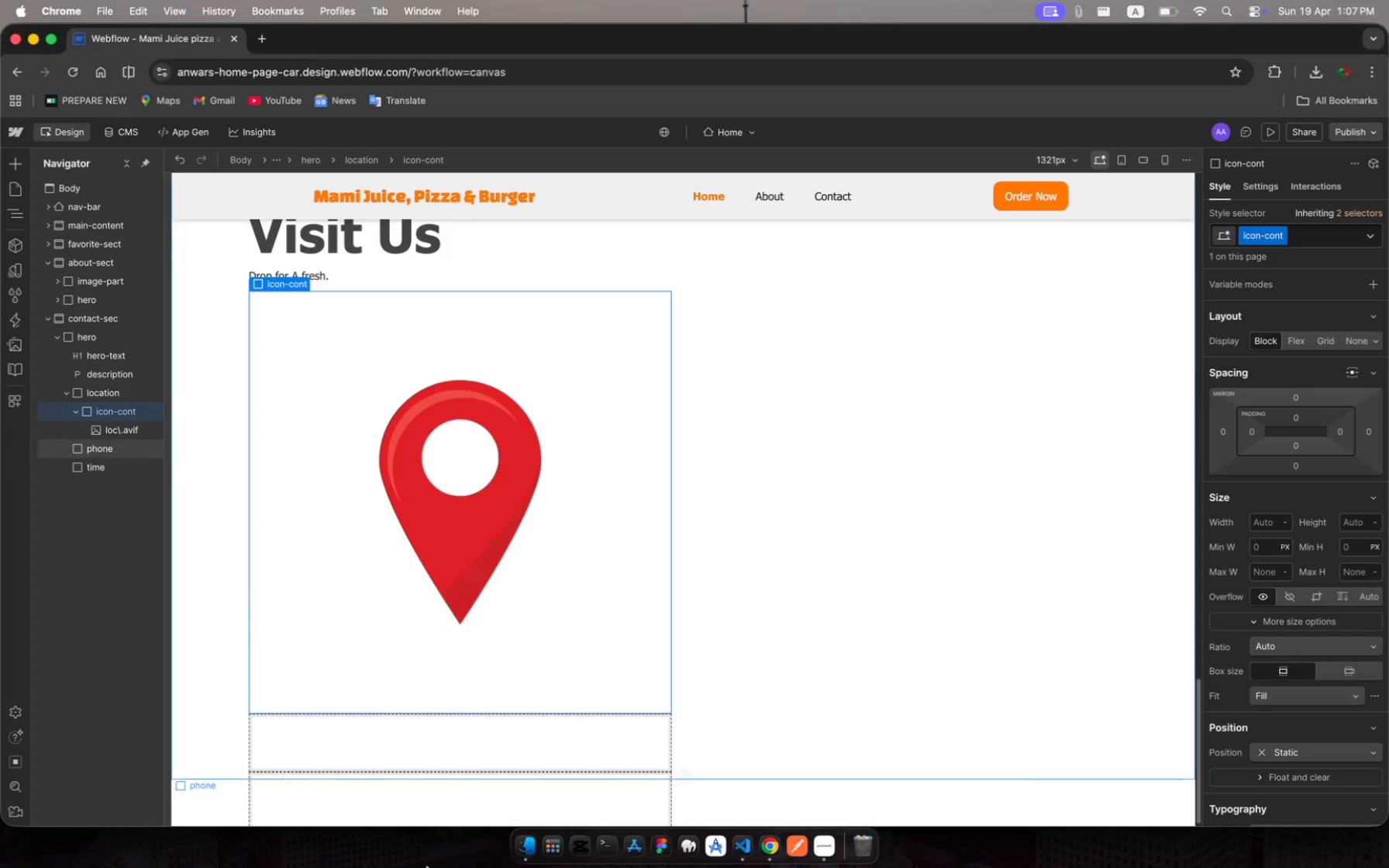 
left_click([1301, 417])
 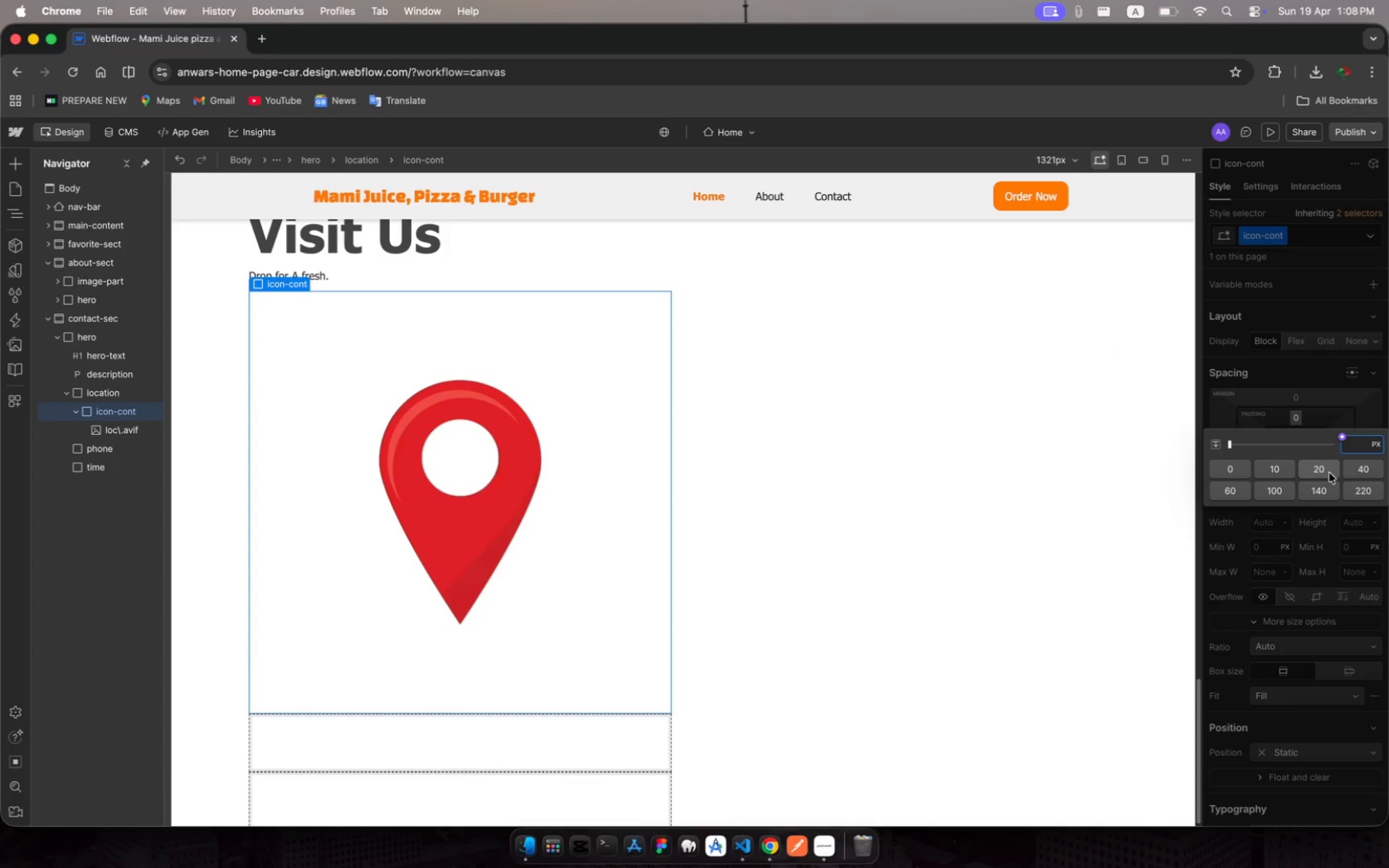 
left_click([1326, 470])
 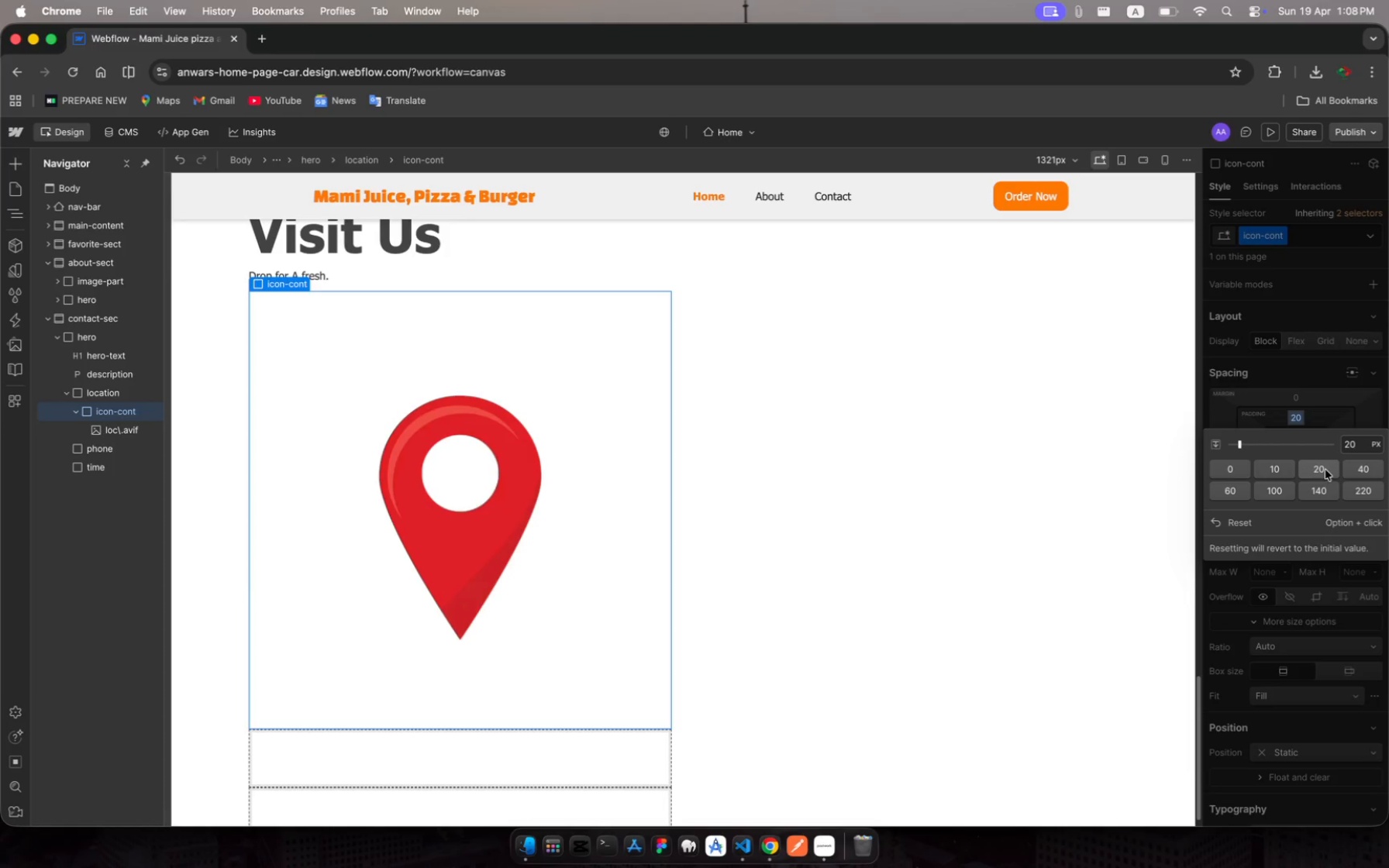 
key(Backquote)
 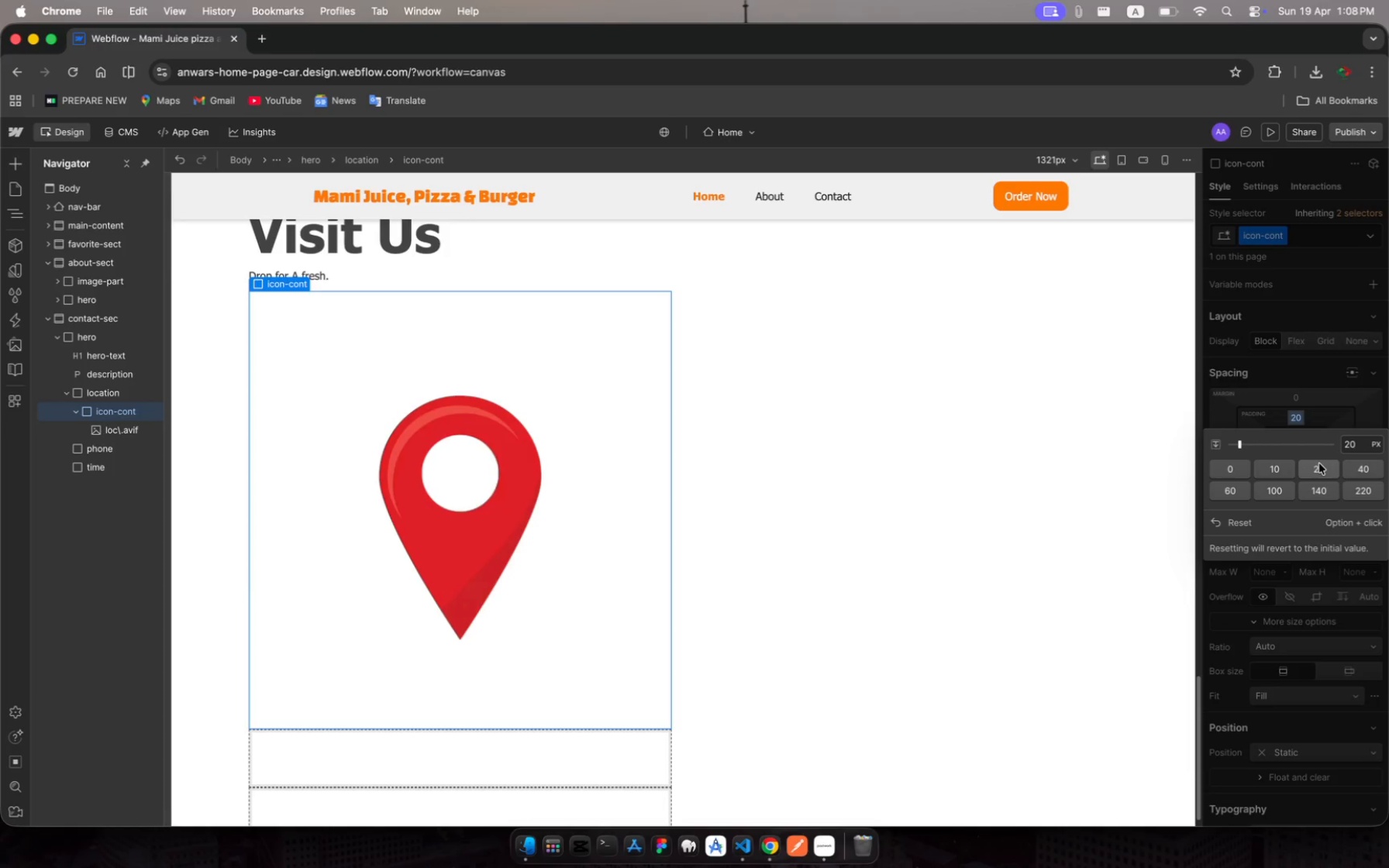 
key(Escape)
 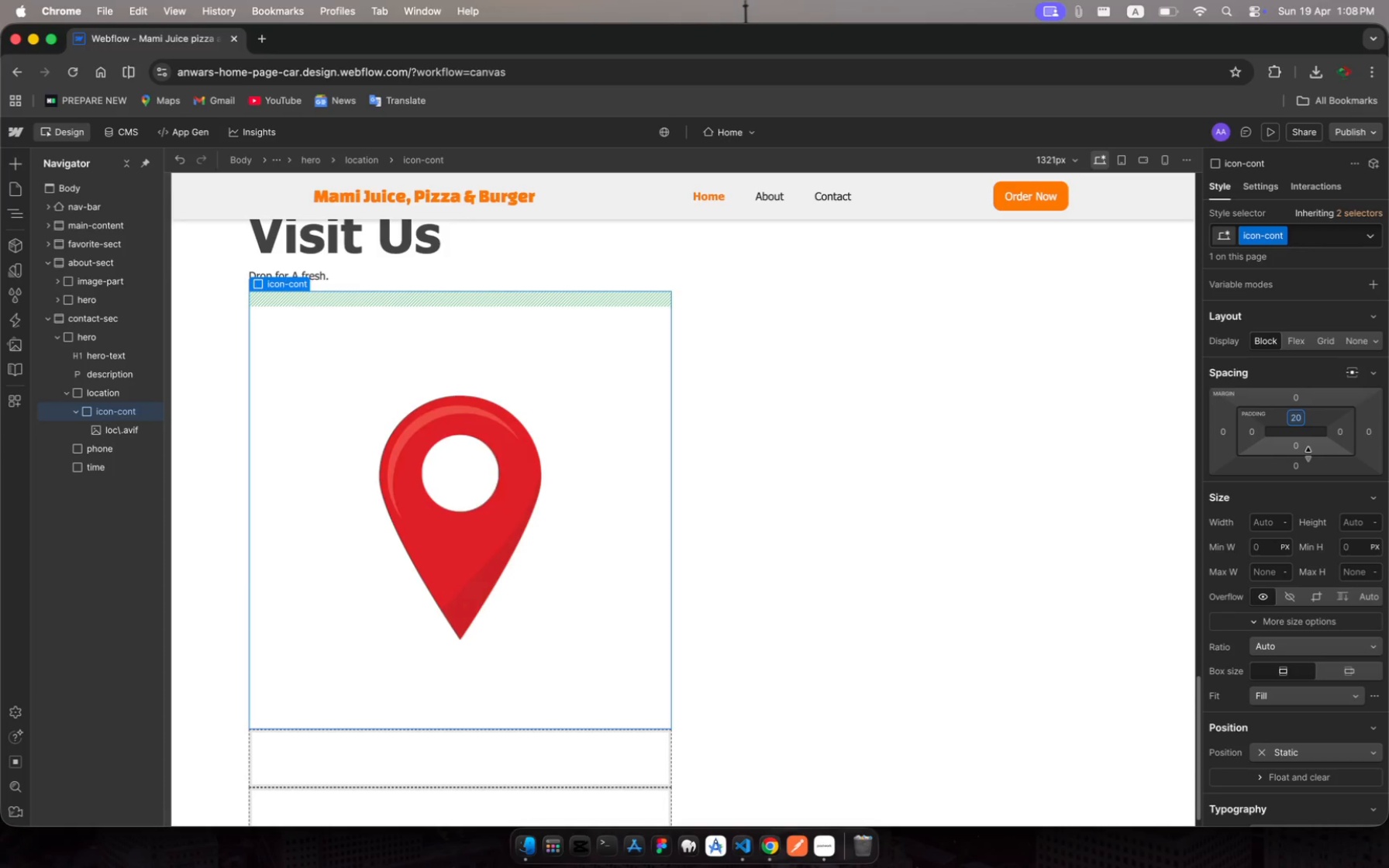 
left_click([1307, 451])
 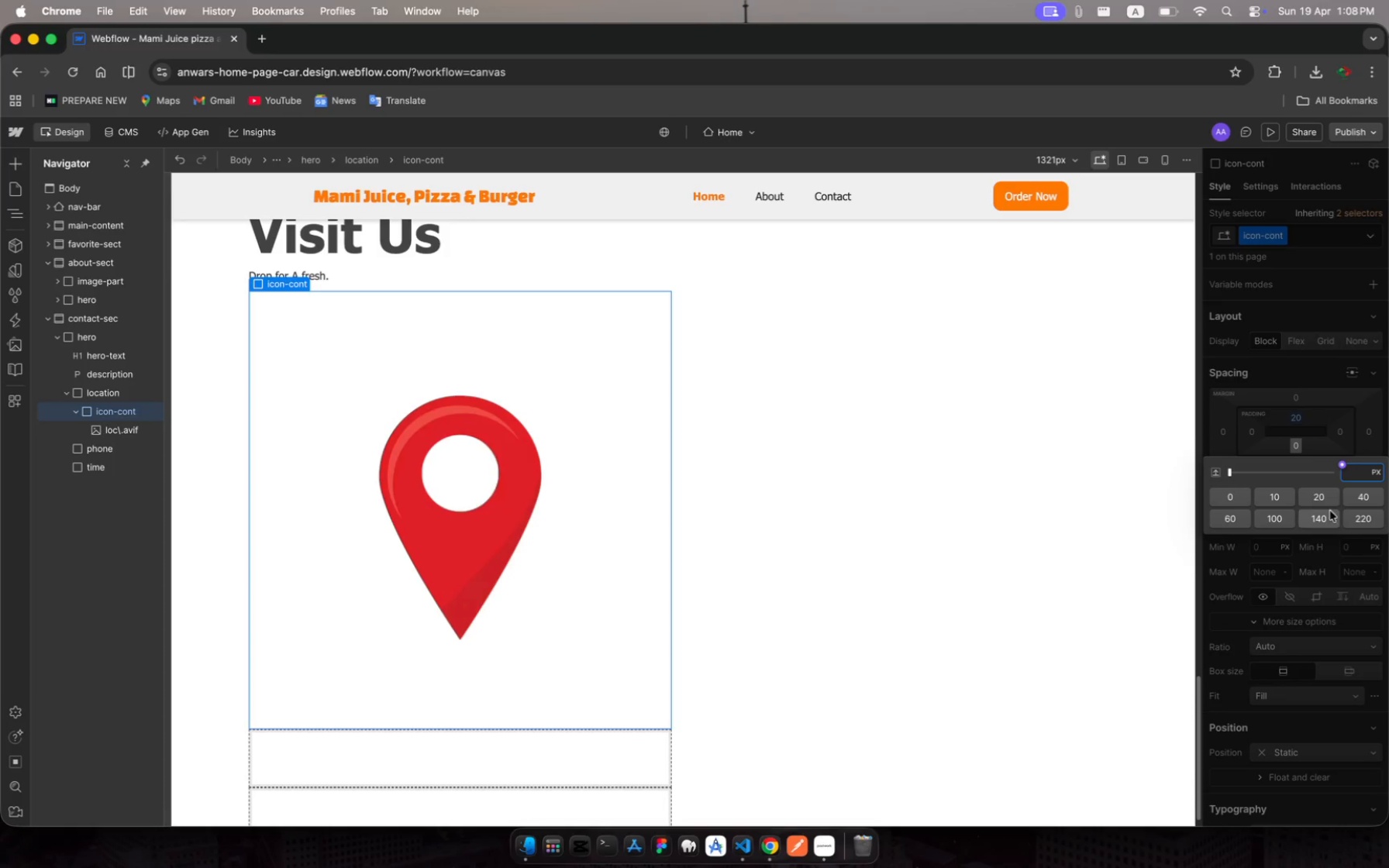 
left_click([1318, 498])
 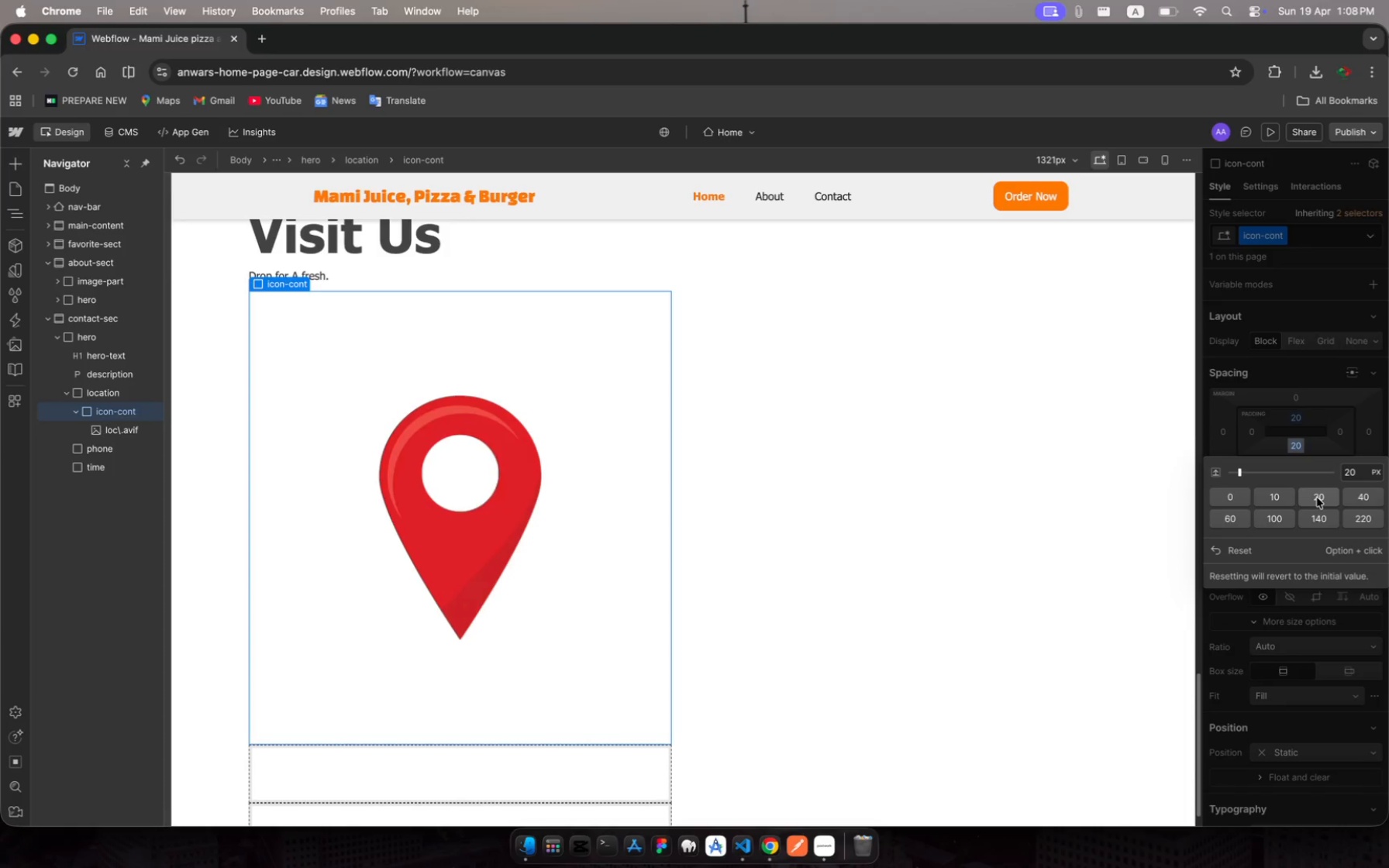 
key(Escape)
 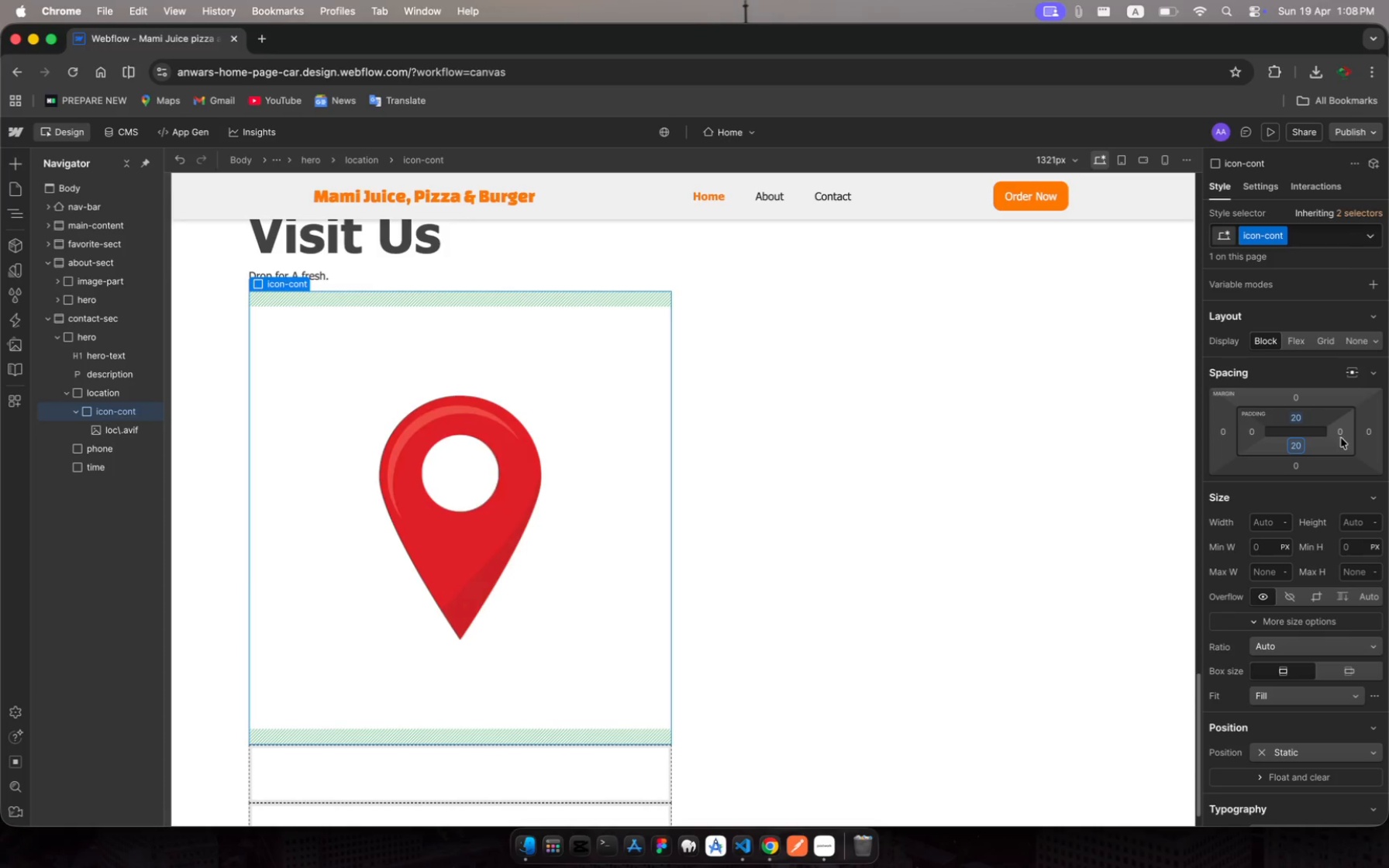 
left_click([1342, 438])
 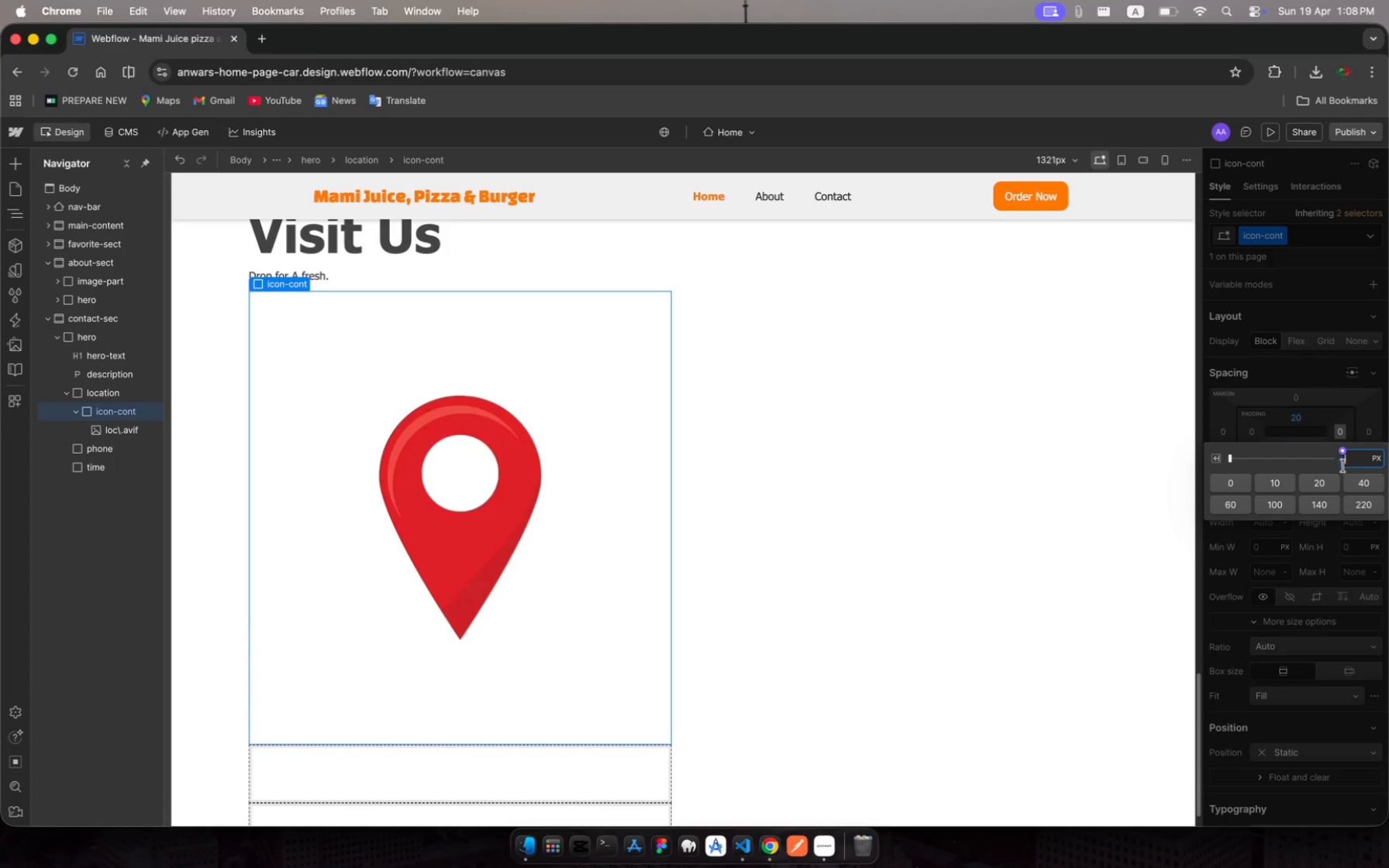 
left_click([1325, 487])
 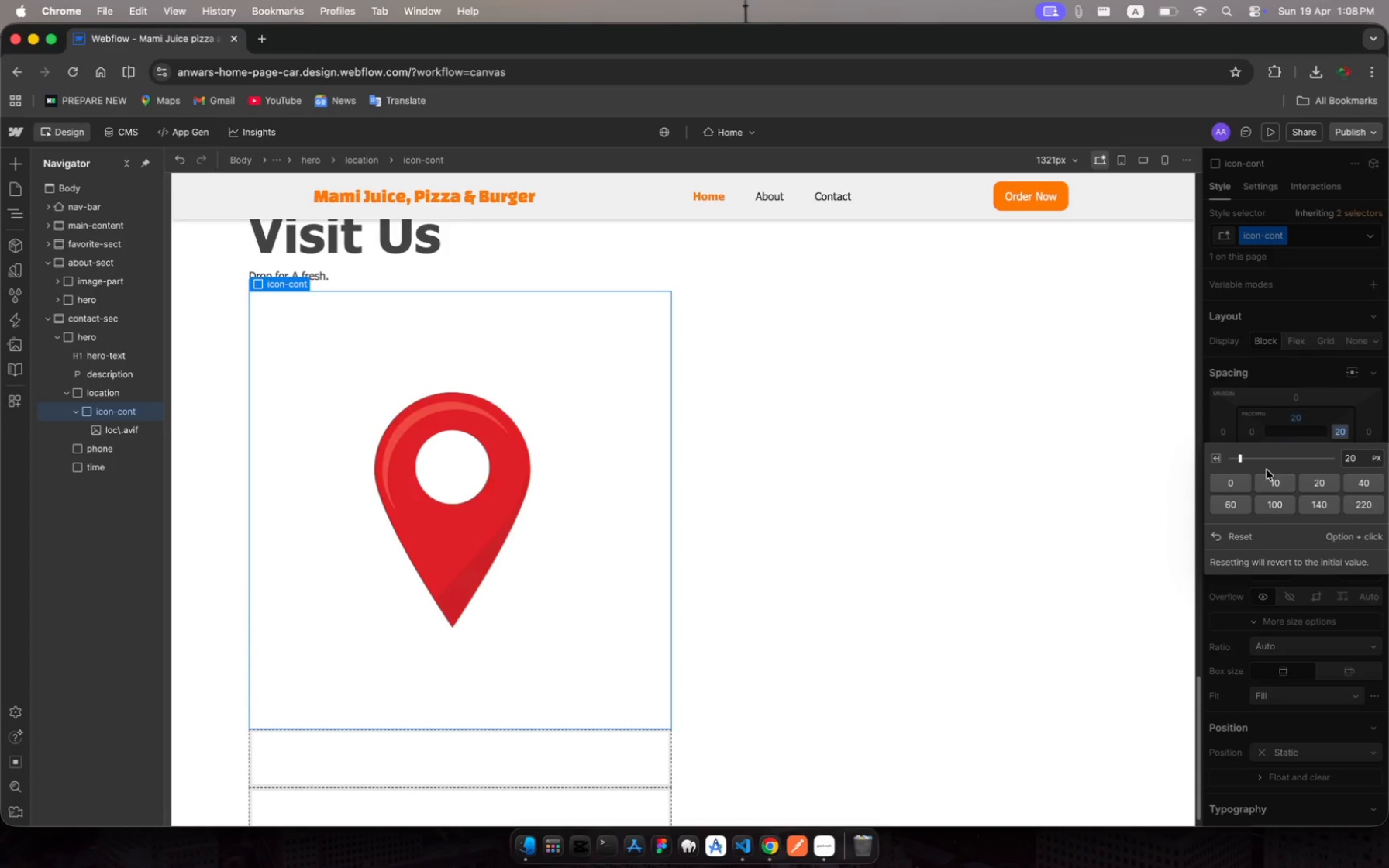 
key(Escape)
 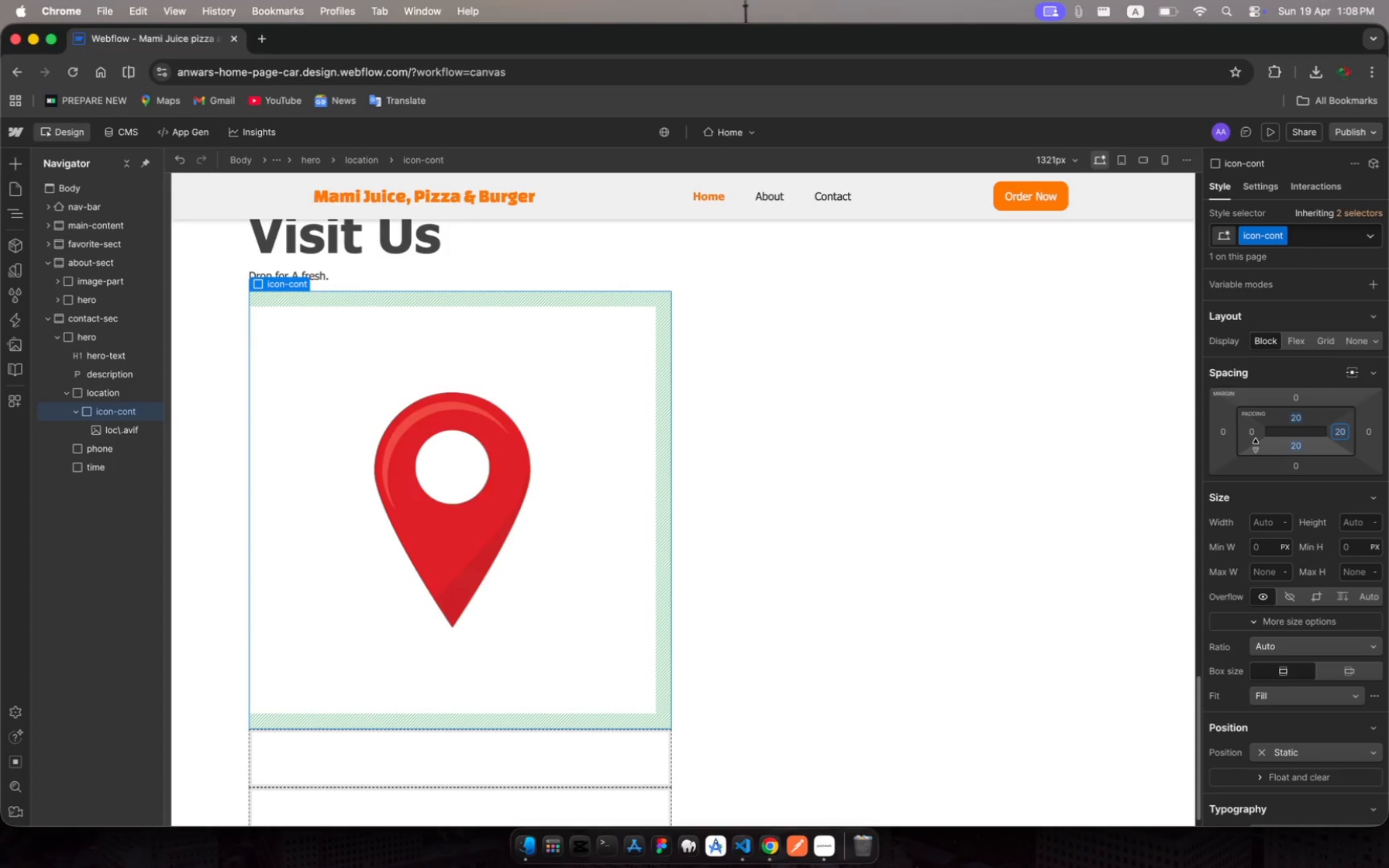 
left_click([1255, 441])
 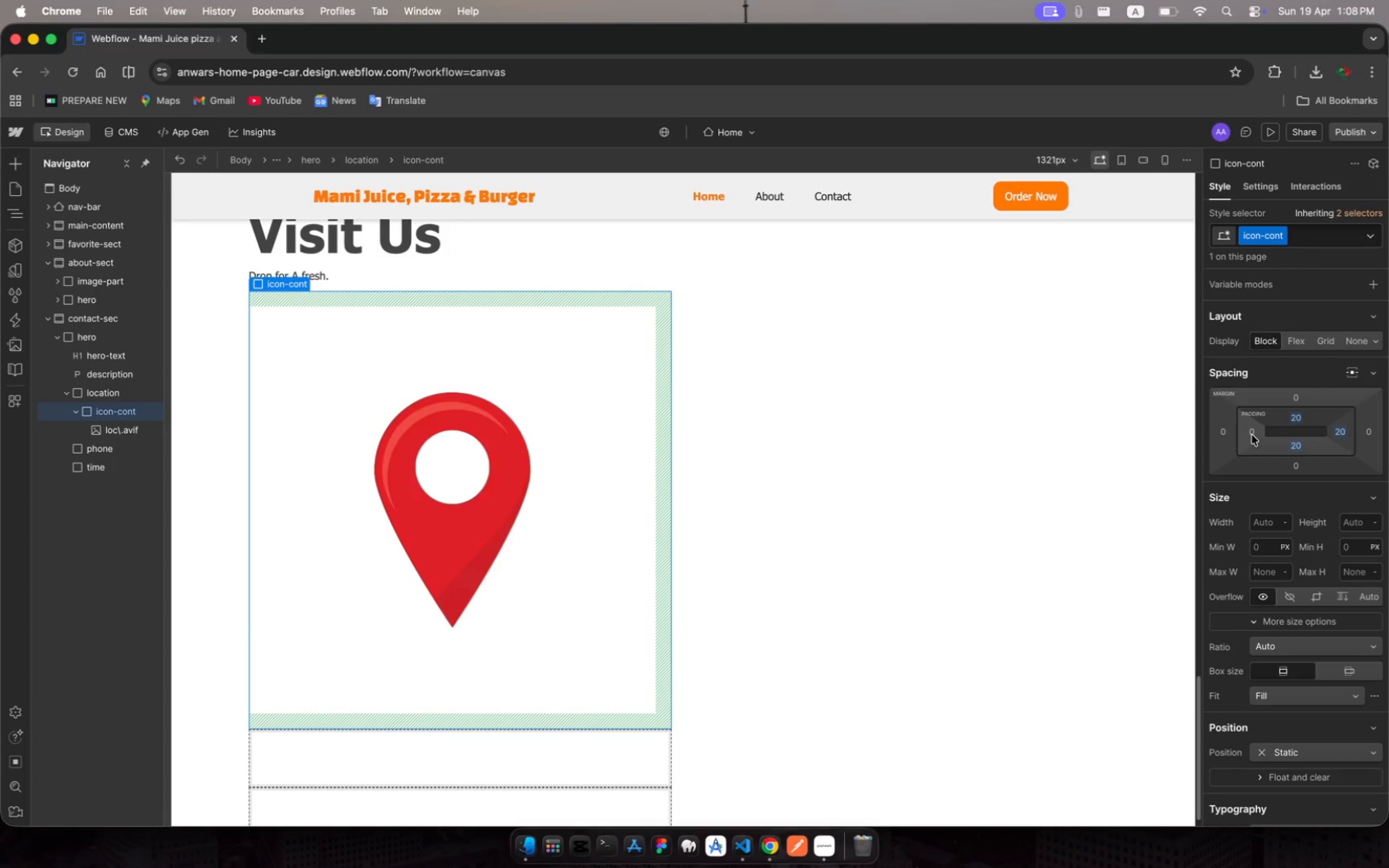 
left_click([1253, 435])
 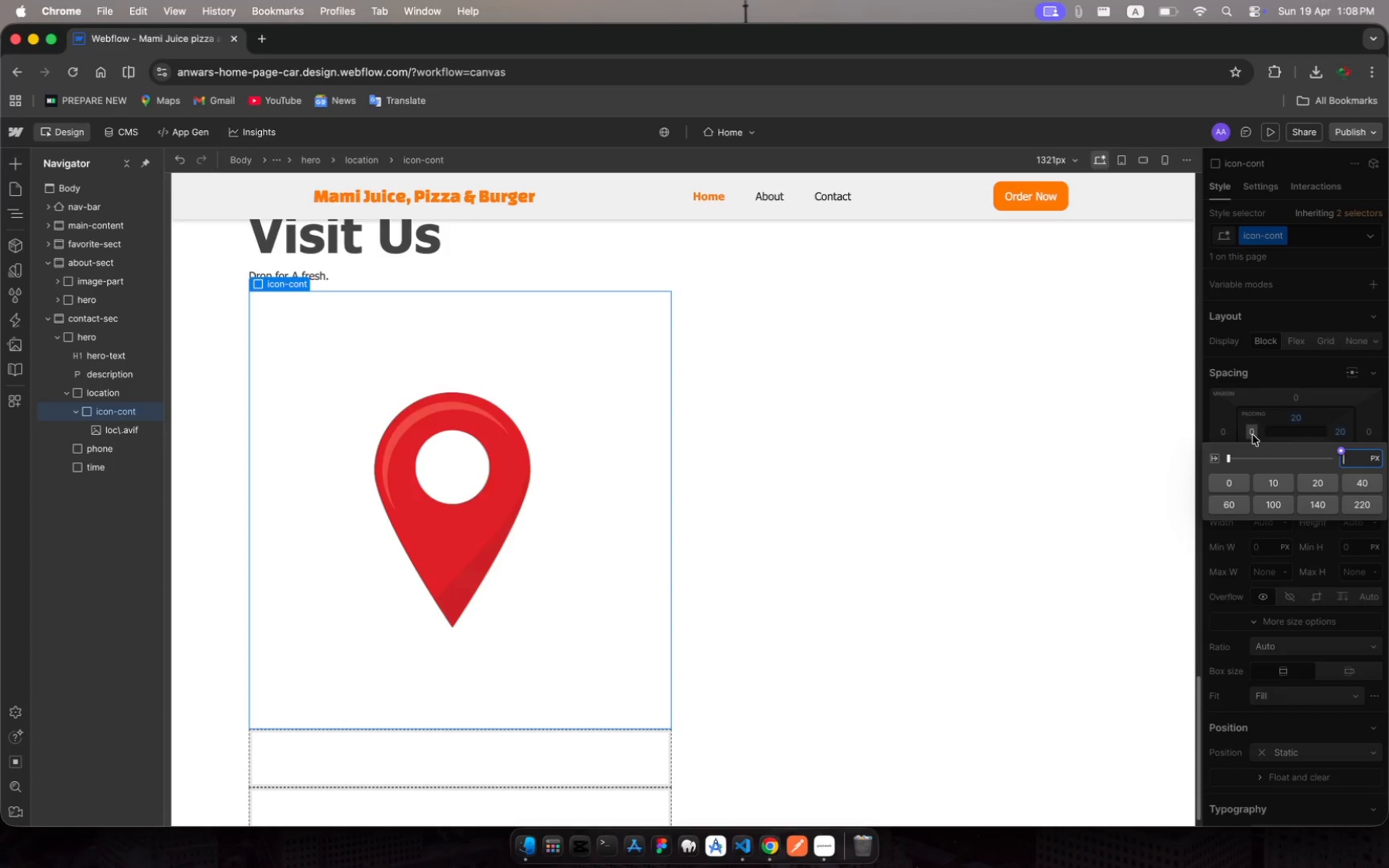 
key(Escape)
 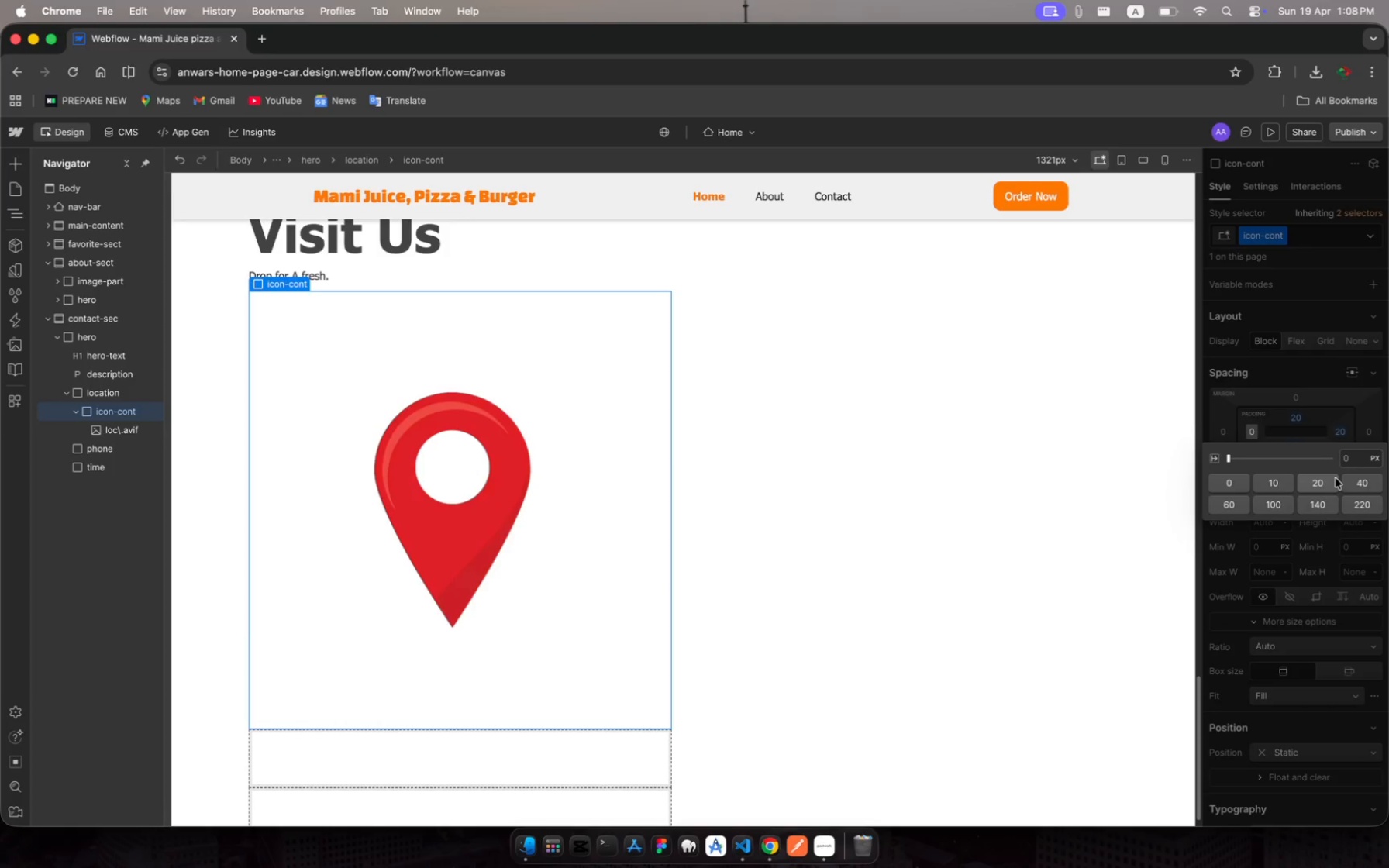 
left_click([1329, 480])
 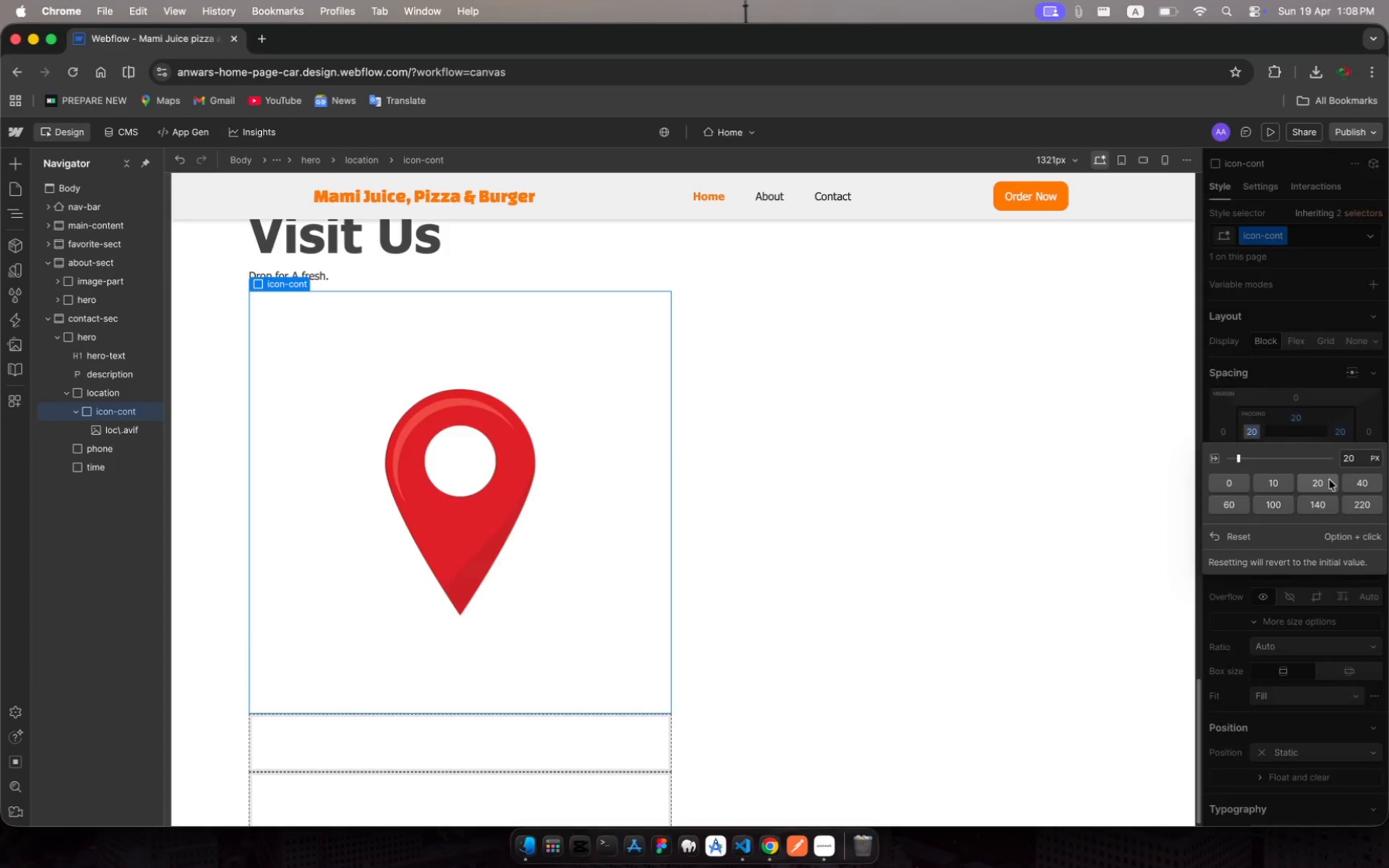 
key(Escape)
 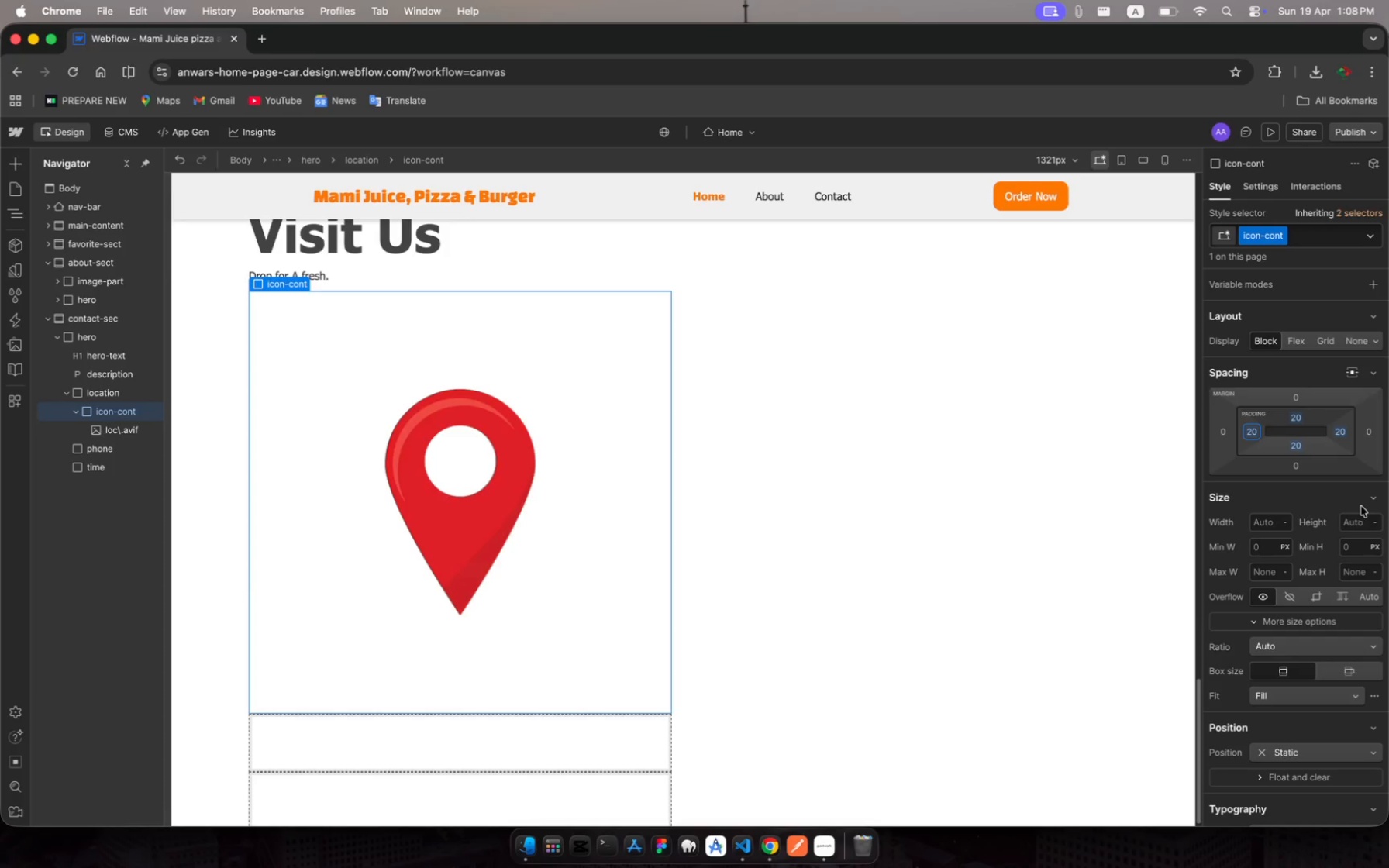 
left_click([1266, 520])
 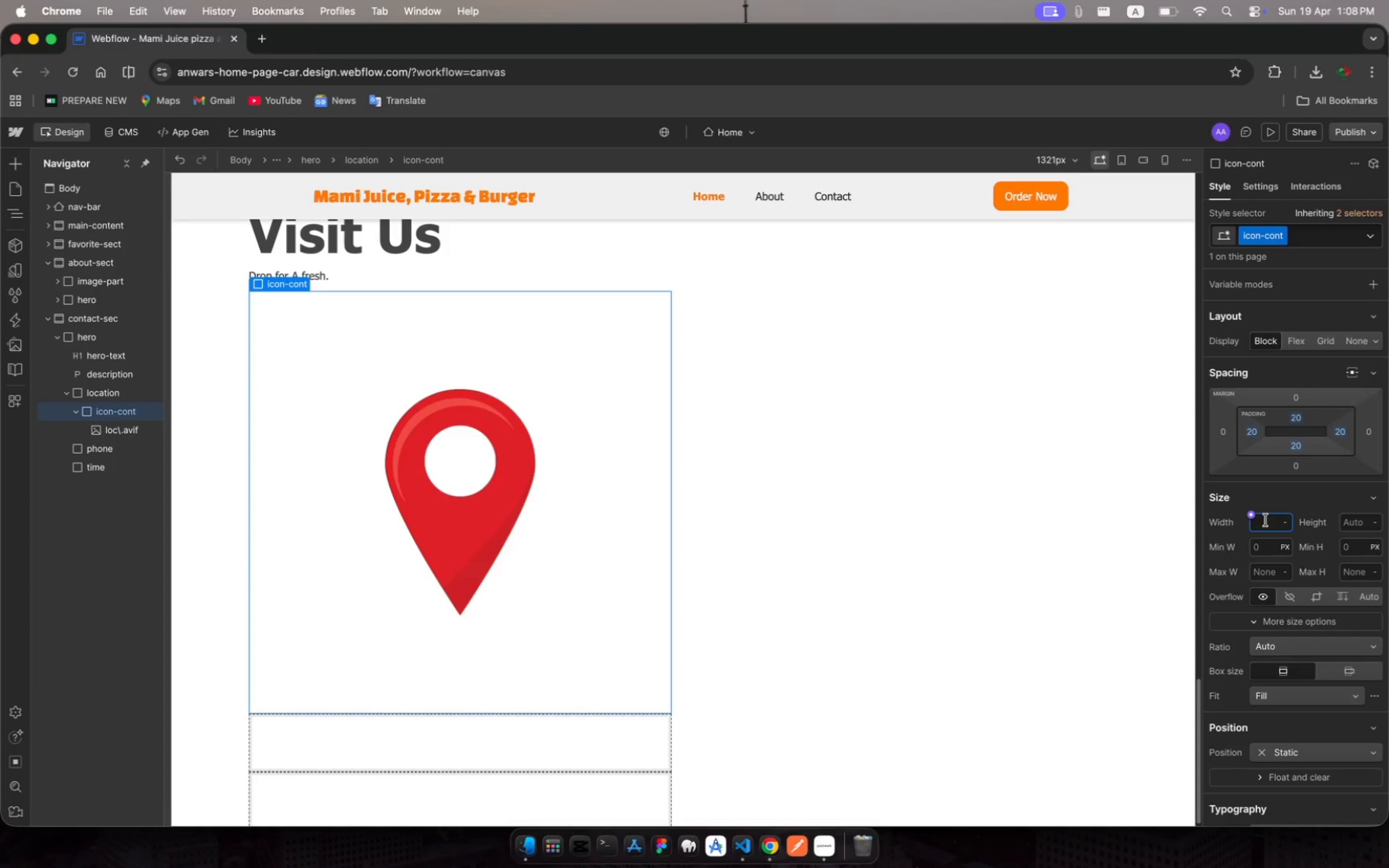 
type(150)
 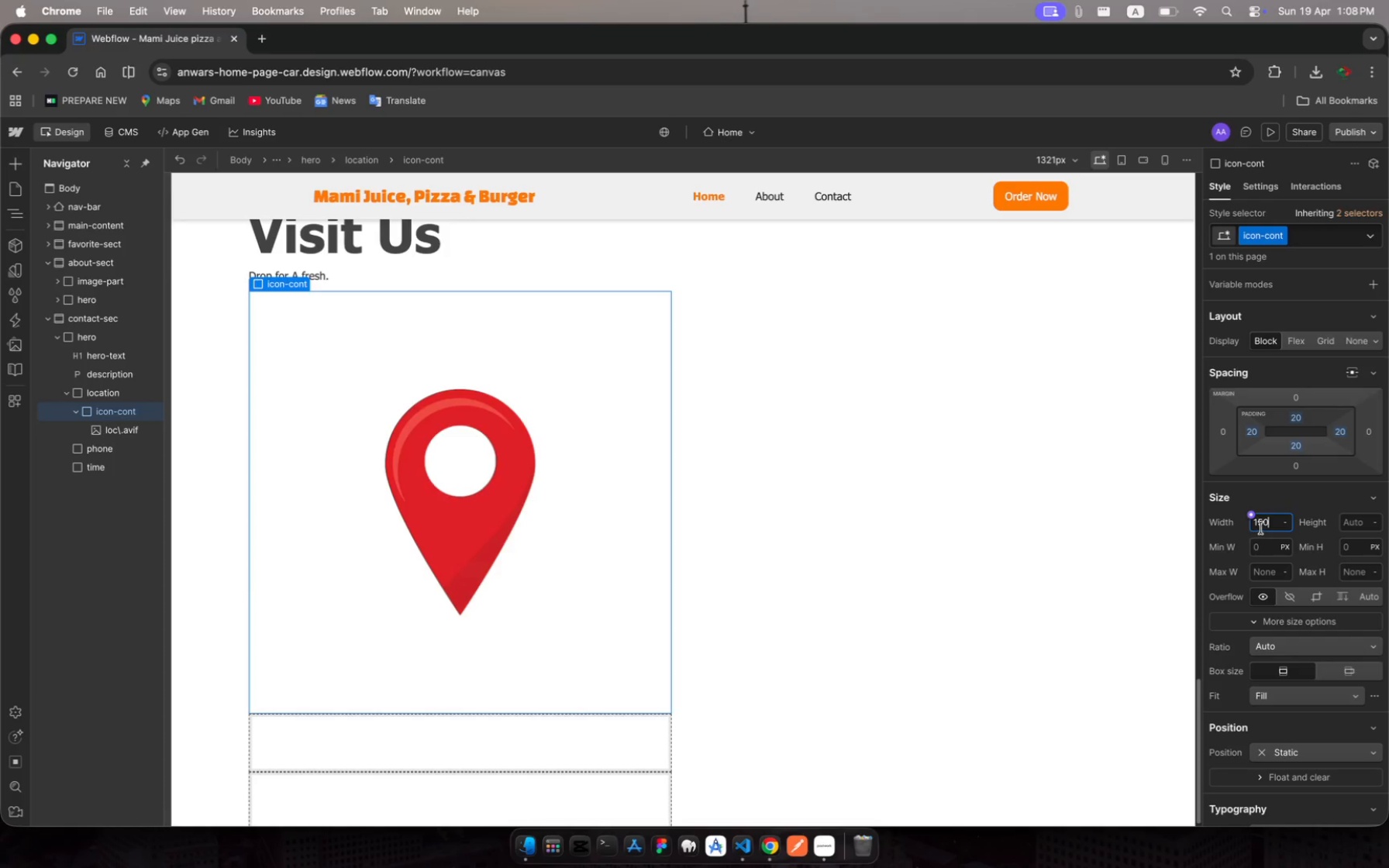 
key(Enter)
 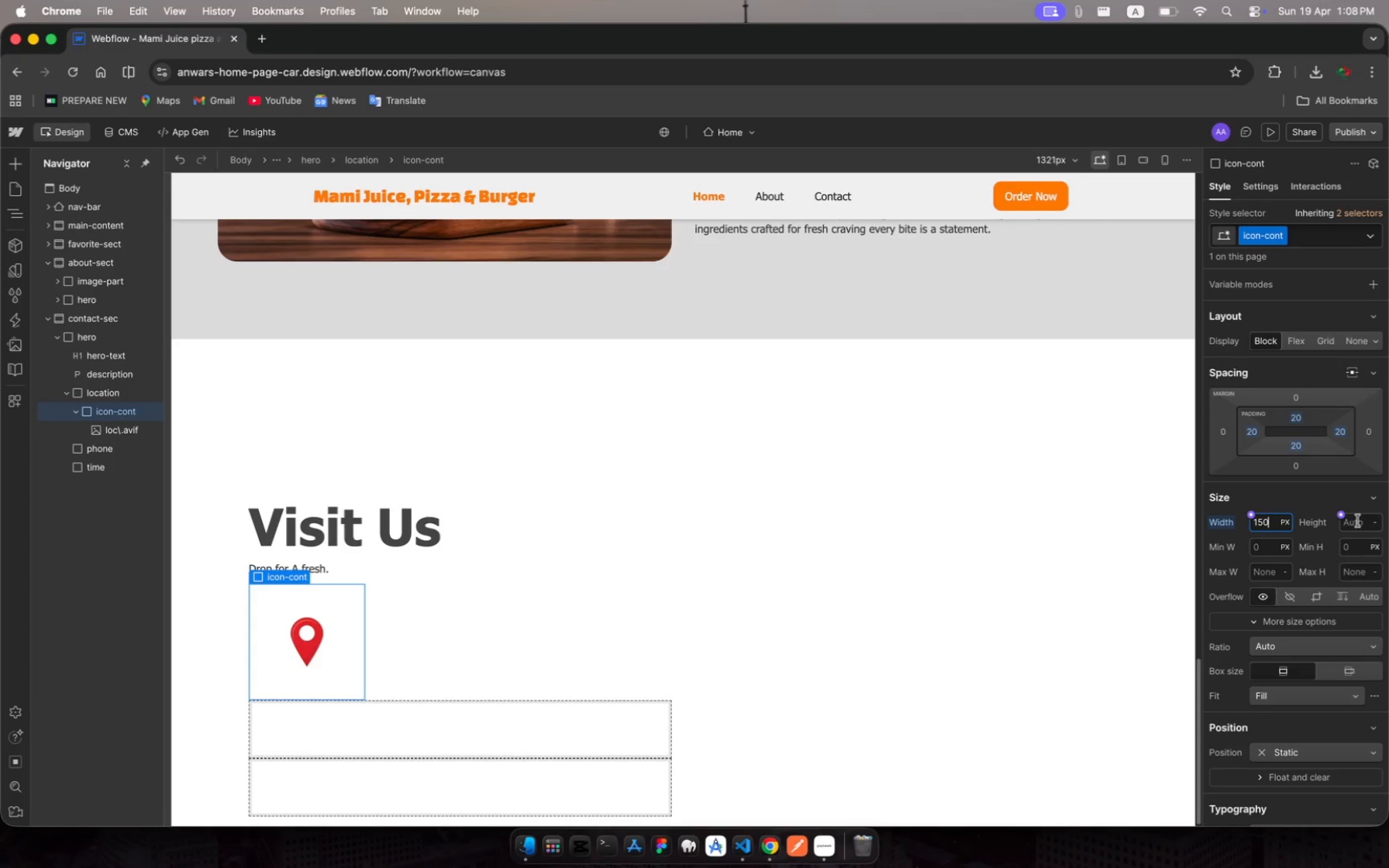 
left_click([1355, 522])
 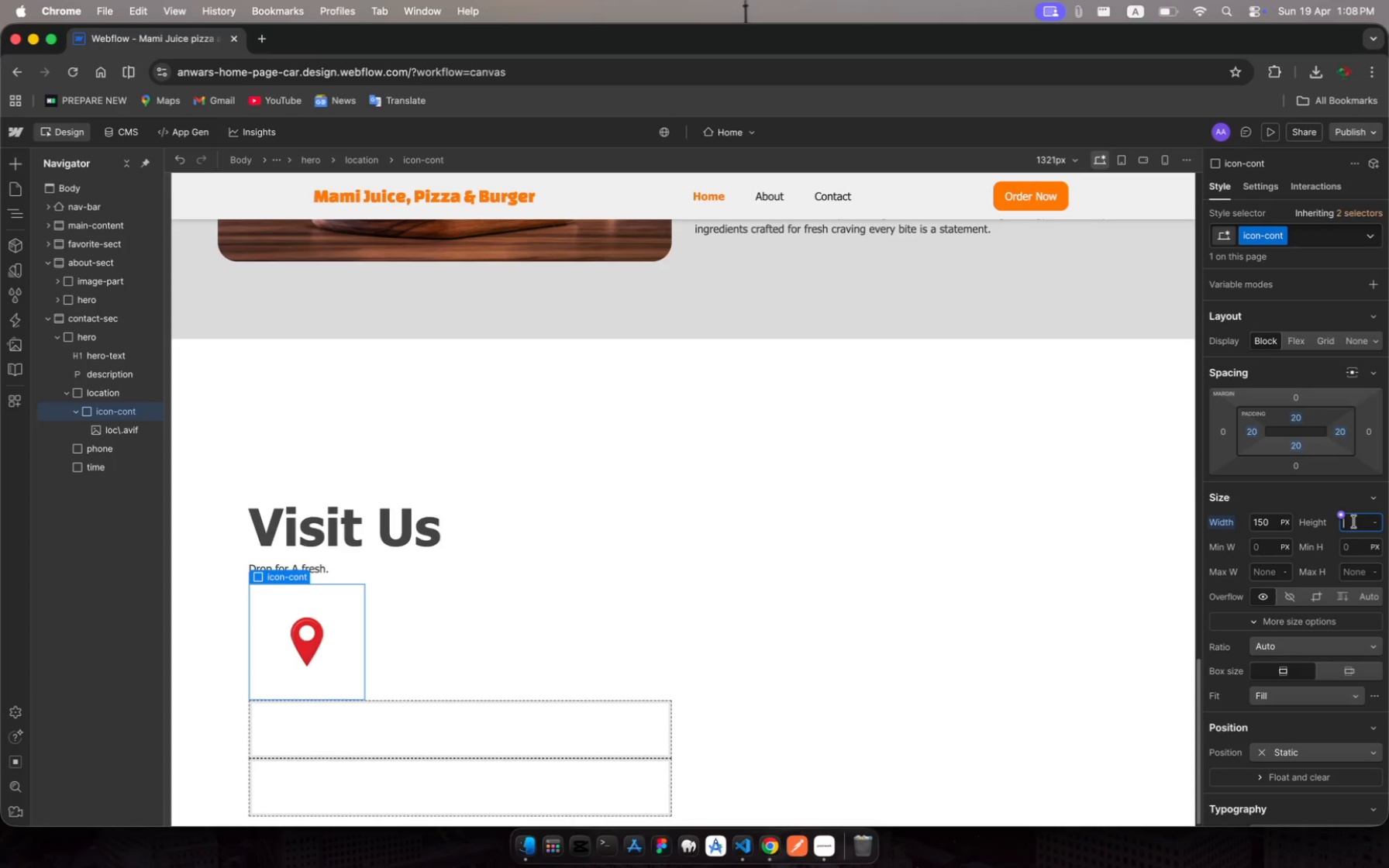 
type(150)
 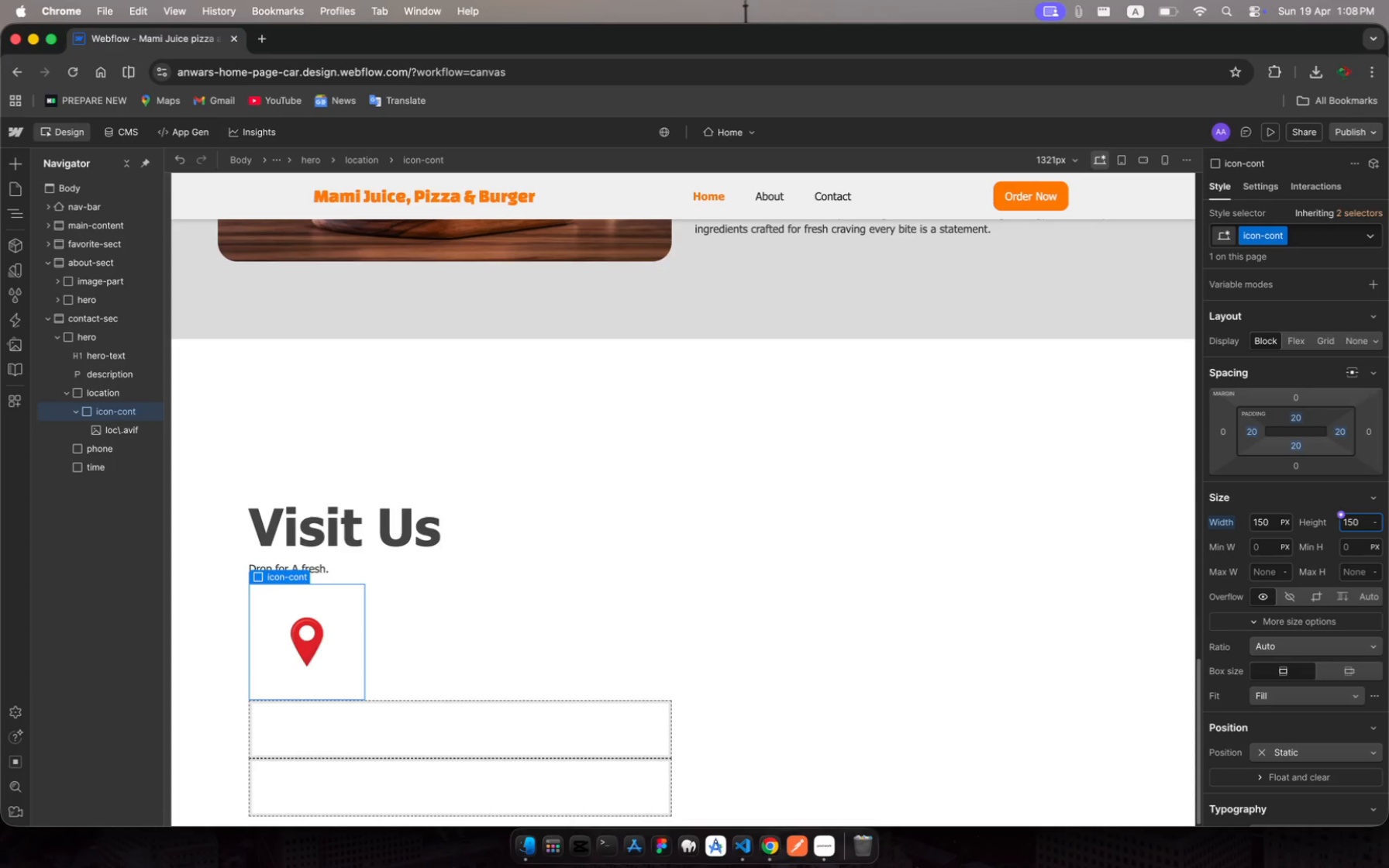 
key(Enter)
 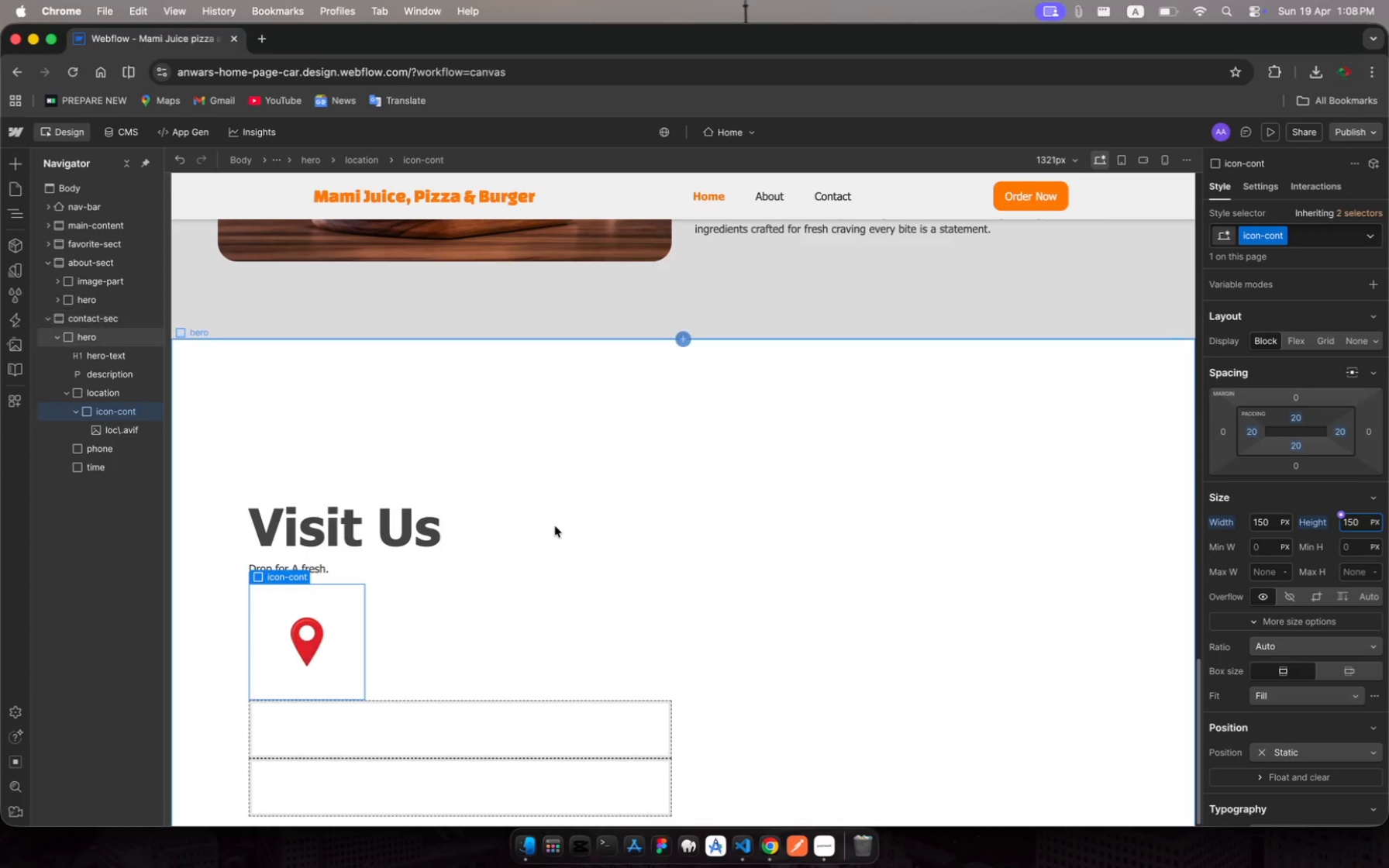 
scroll: coordinate [266, 382], scroll_direction: down, amount: 21.0
 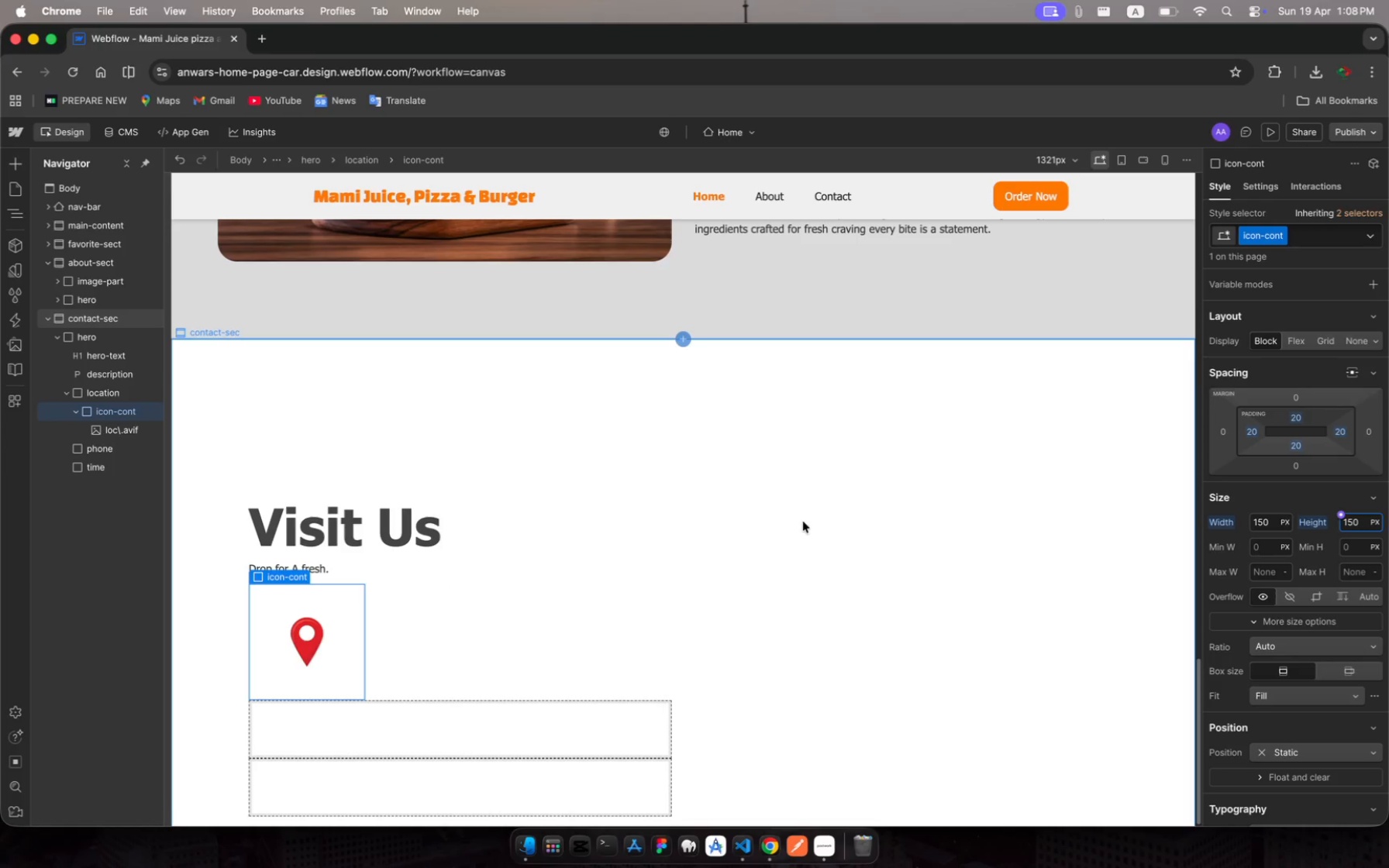 
left_click([1259, 525])
 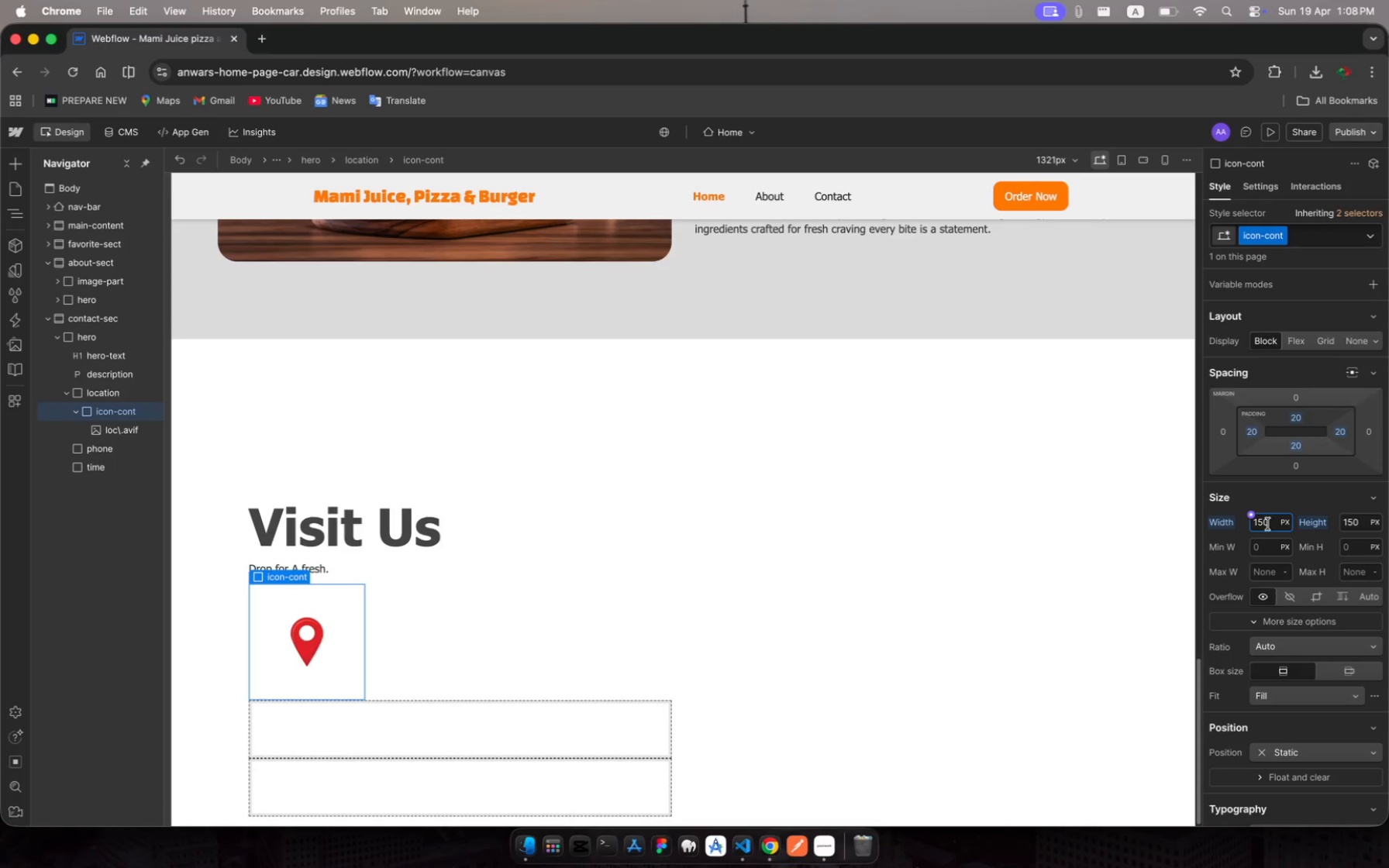 
type(100)
 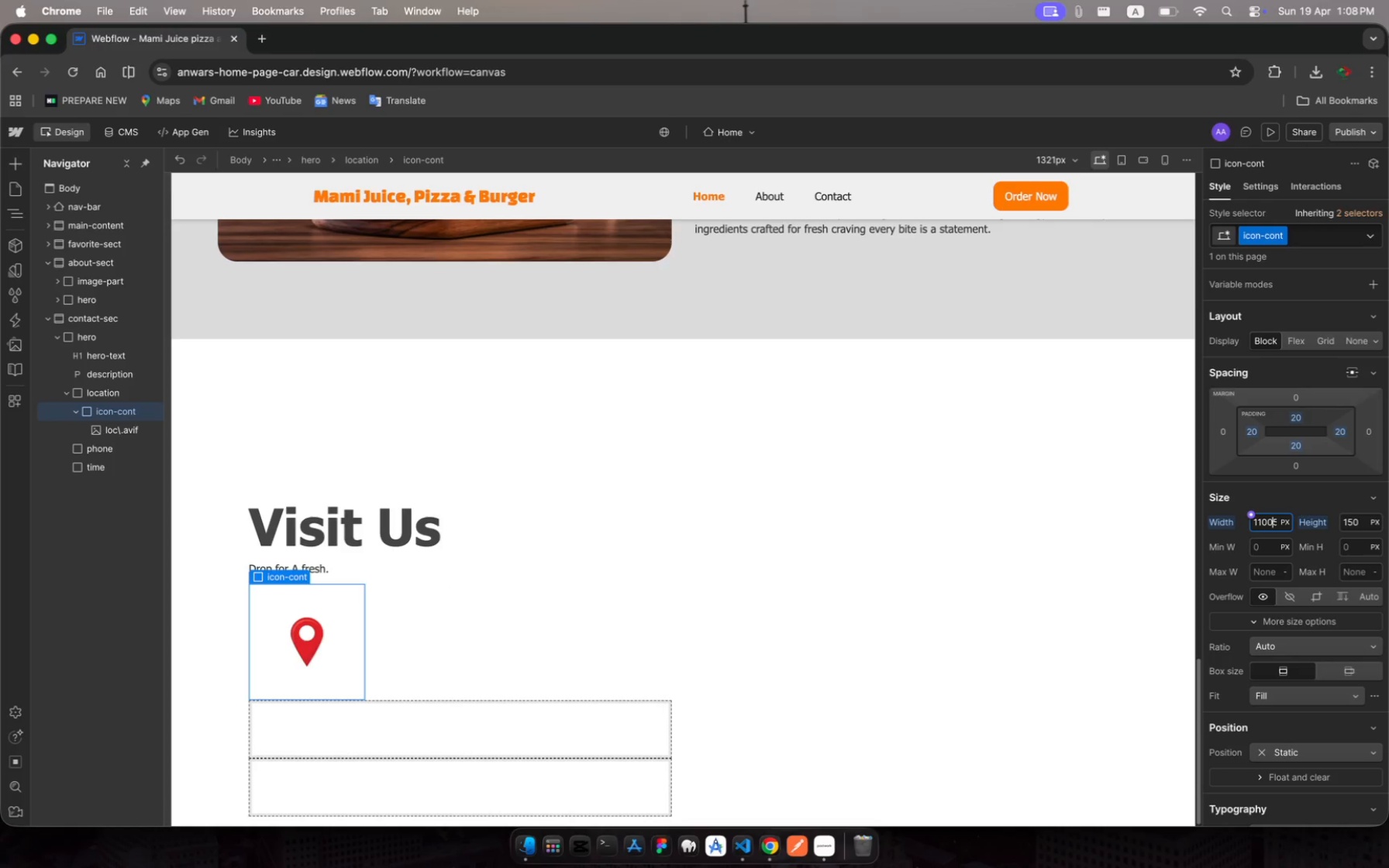 
key(ArrowLeft)
 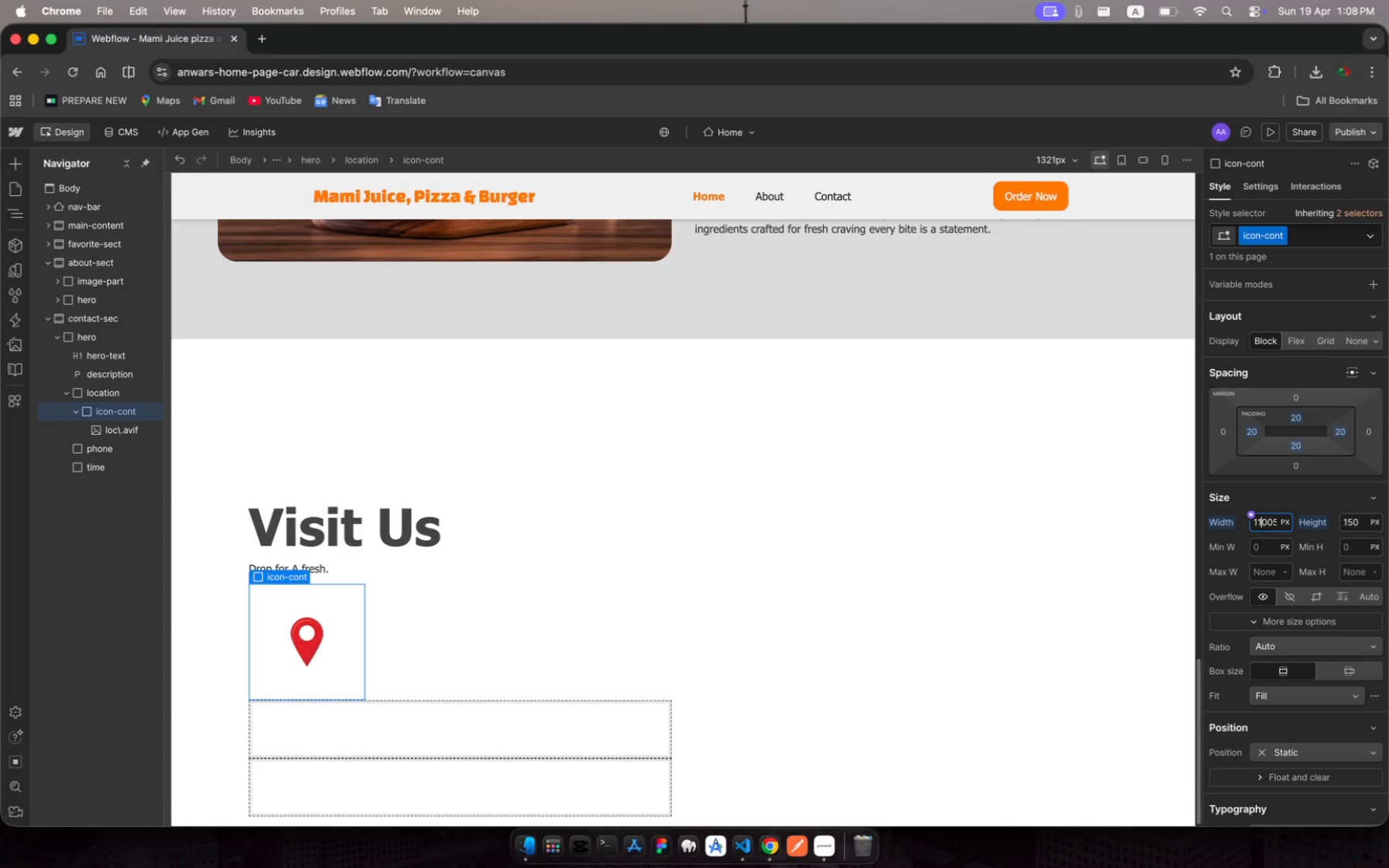 
key(ArrowLeft)
 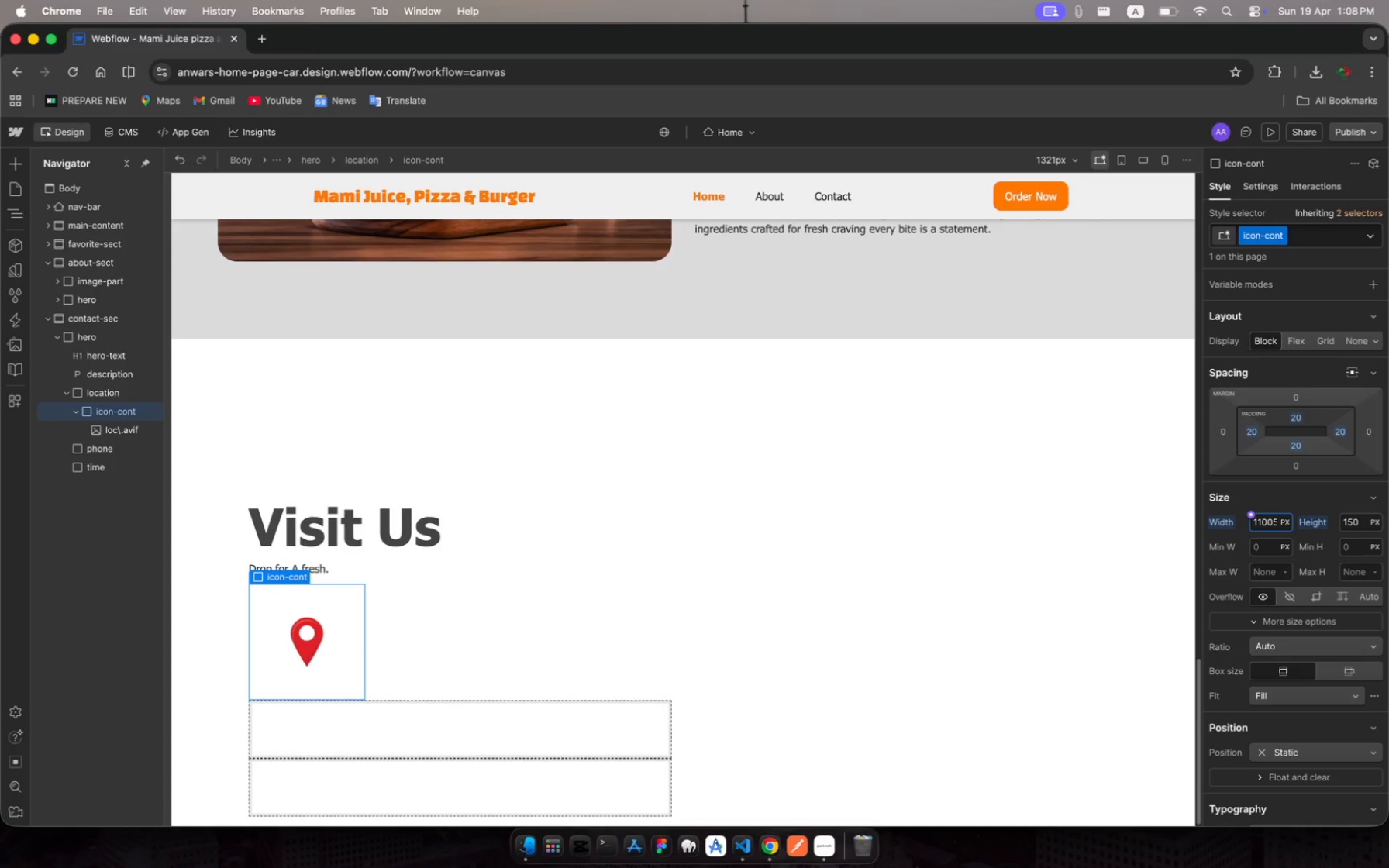 
key(Backspace)
 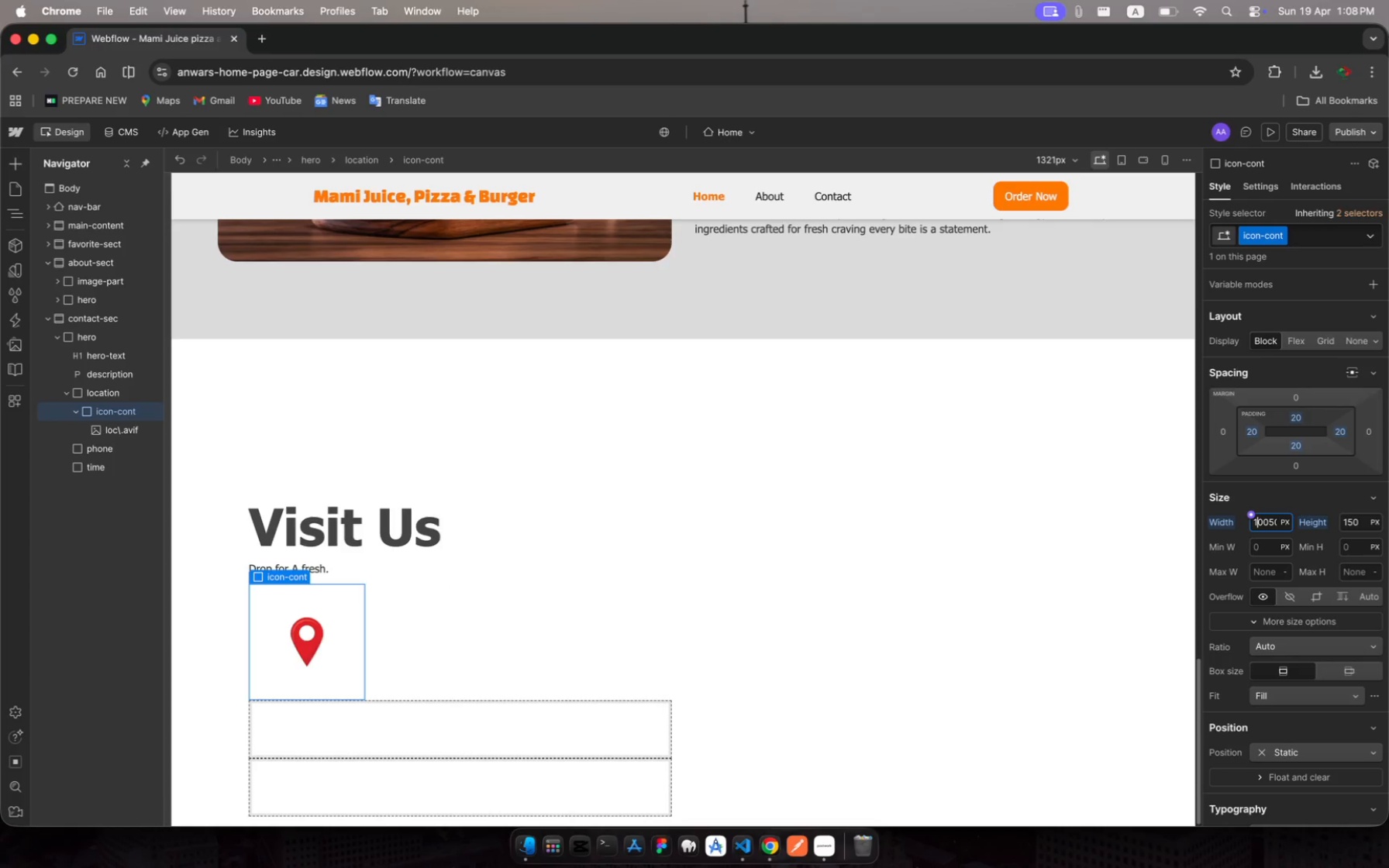 
key(ArrowRight)
 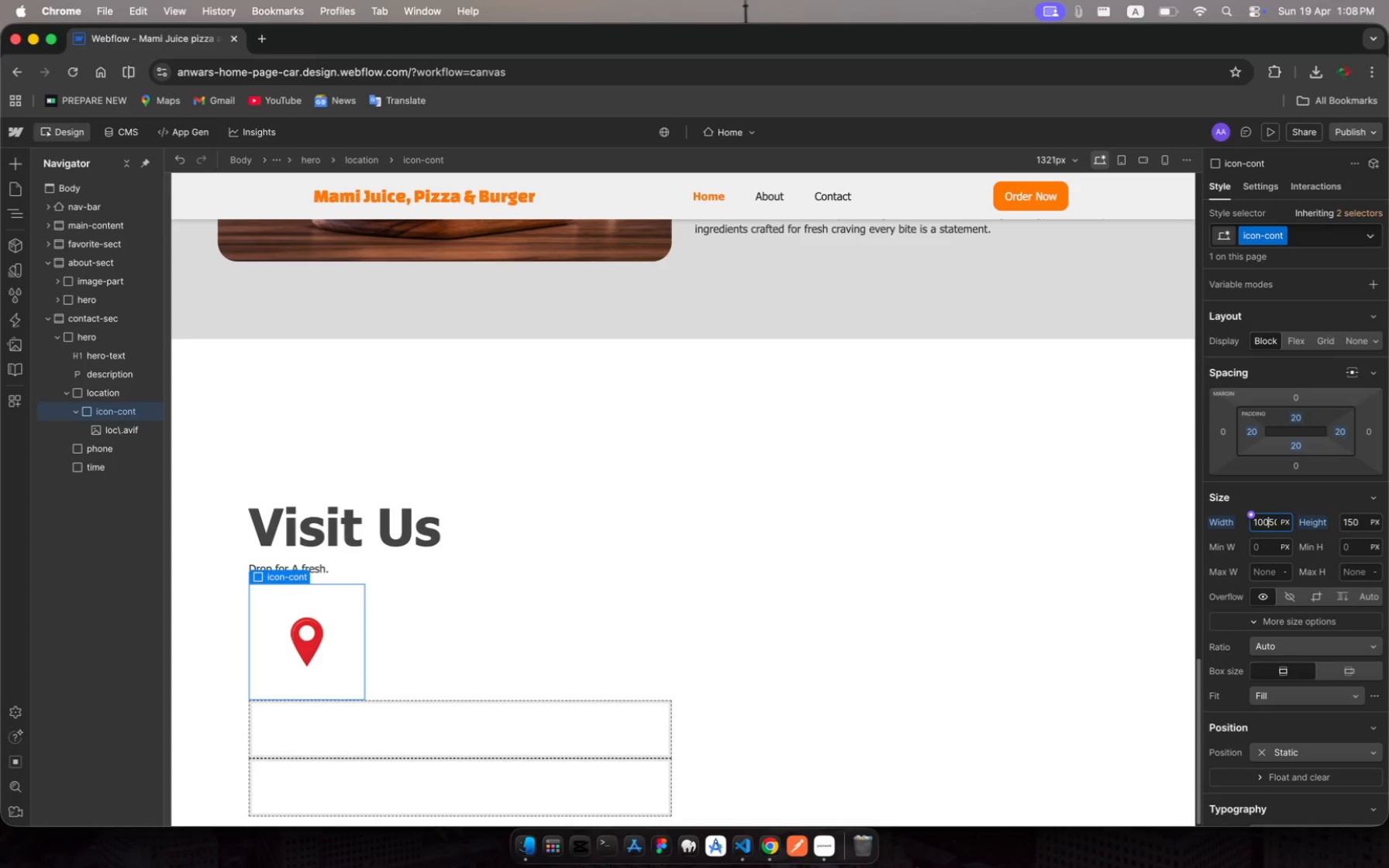 
key(ArrowRight)
 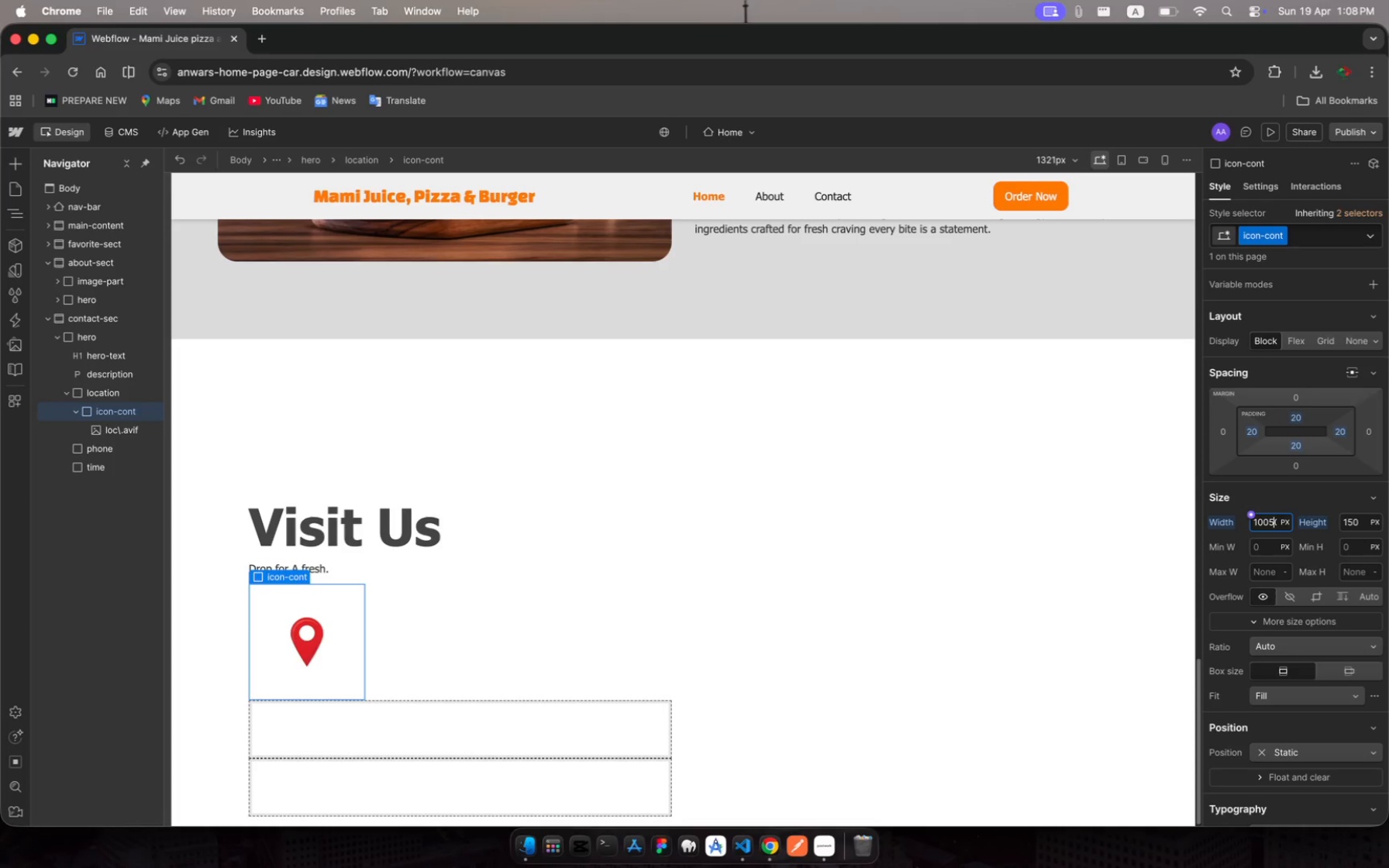 
hold_key(key=ArrowRight, duration=0.41)
 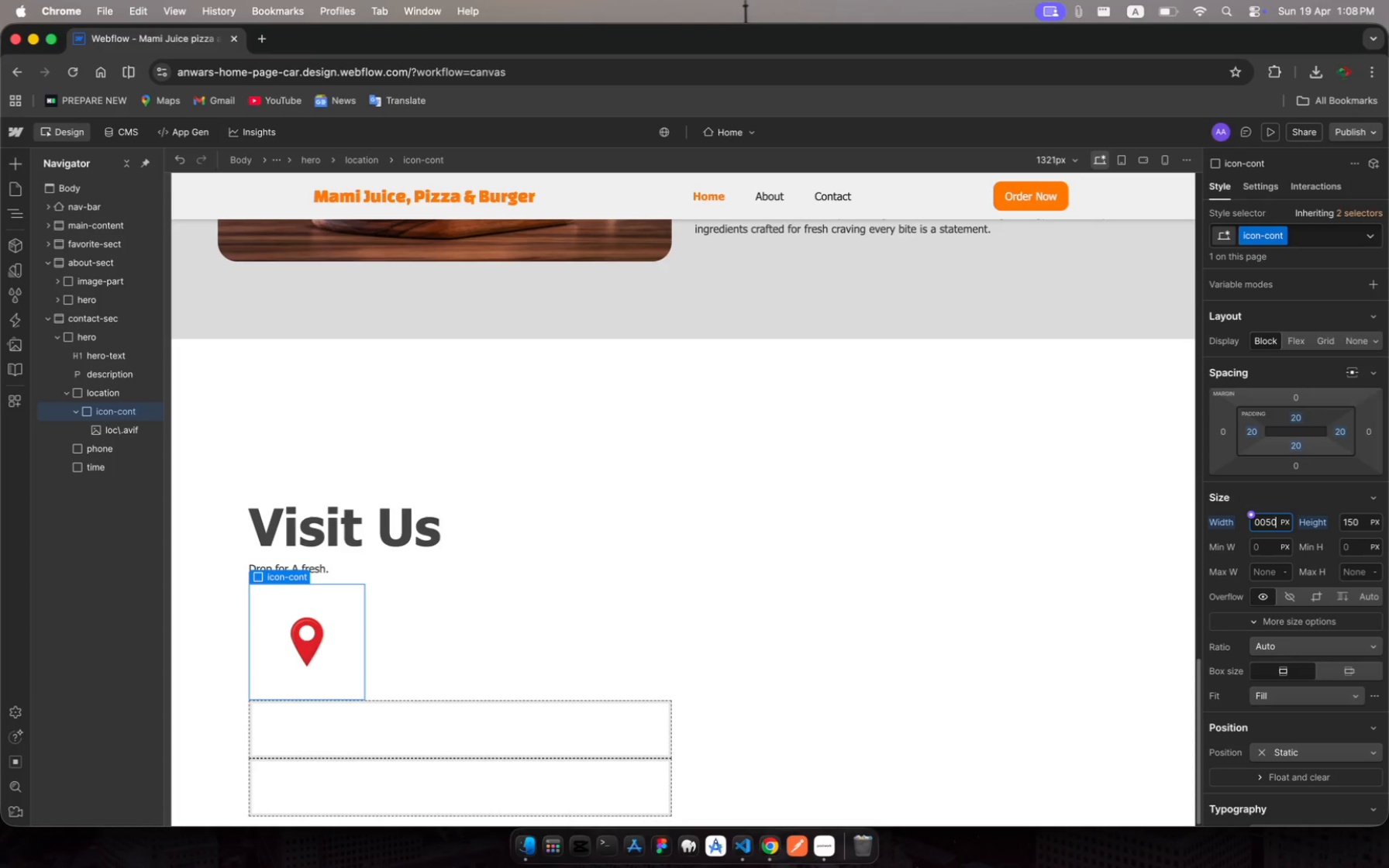 
key(ArrowRight)
 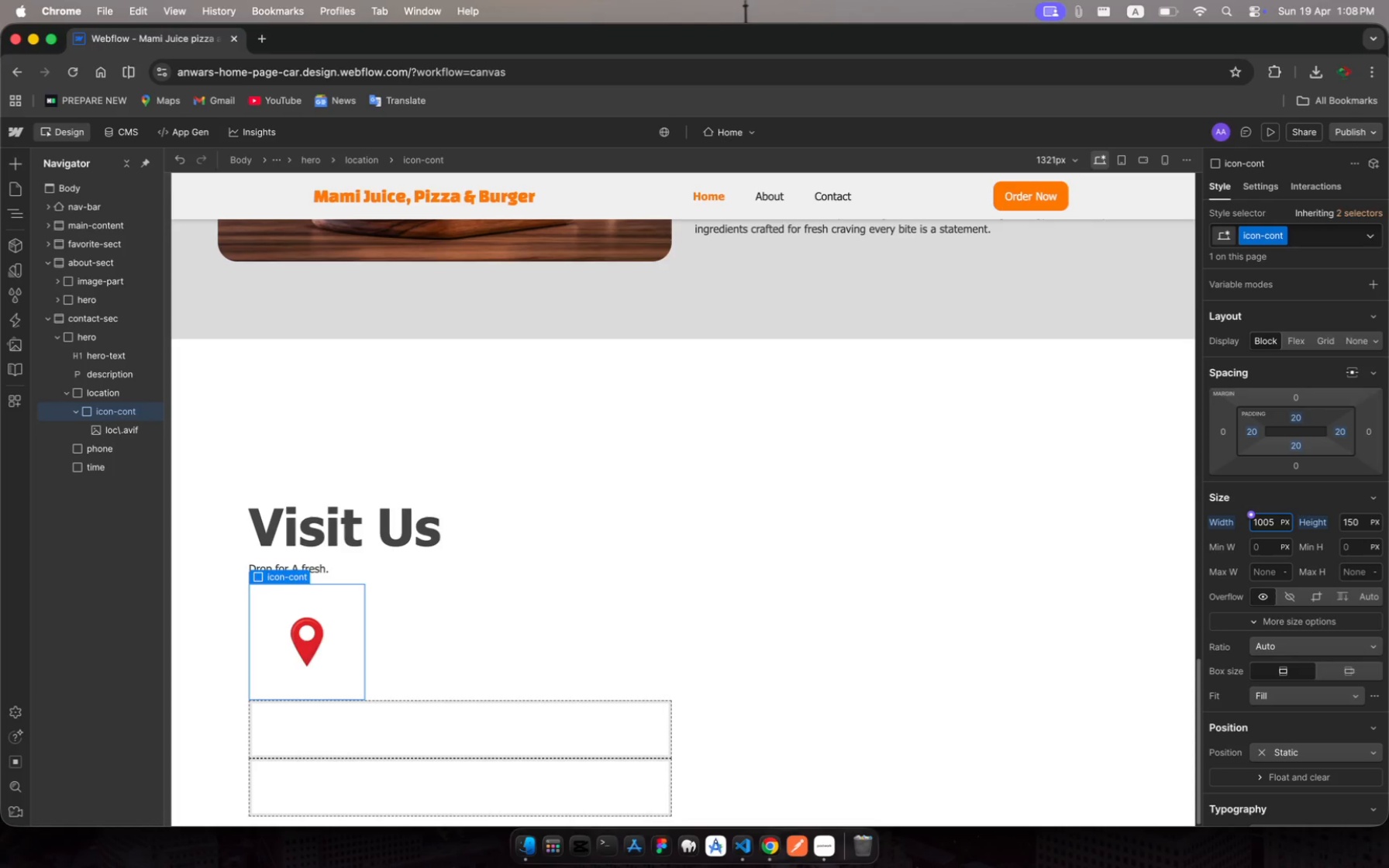 
key(Backspace)
 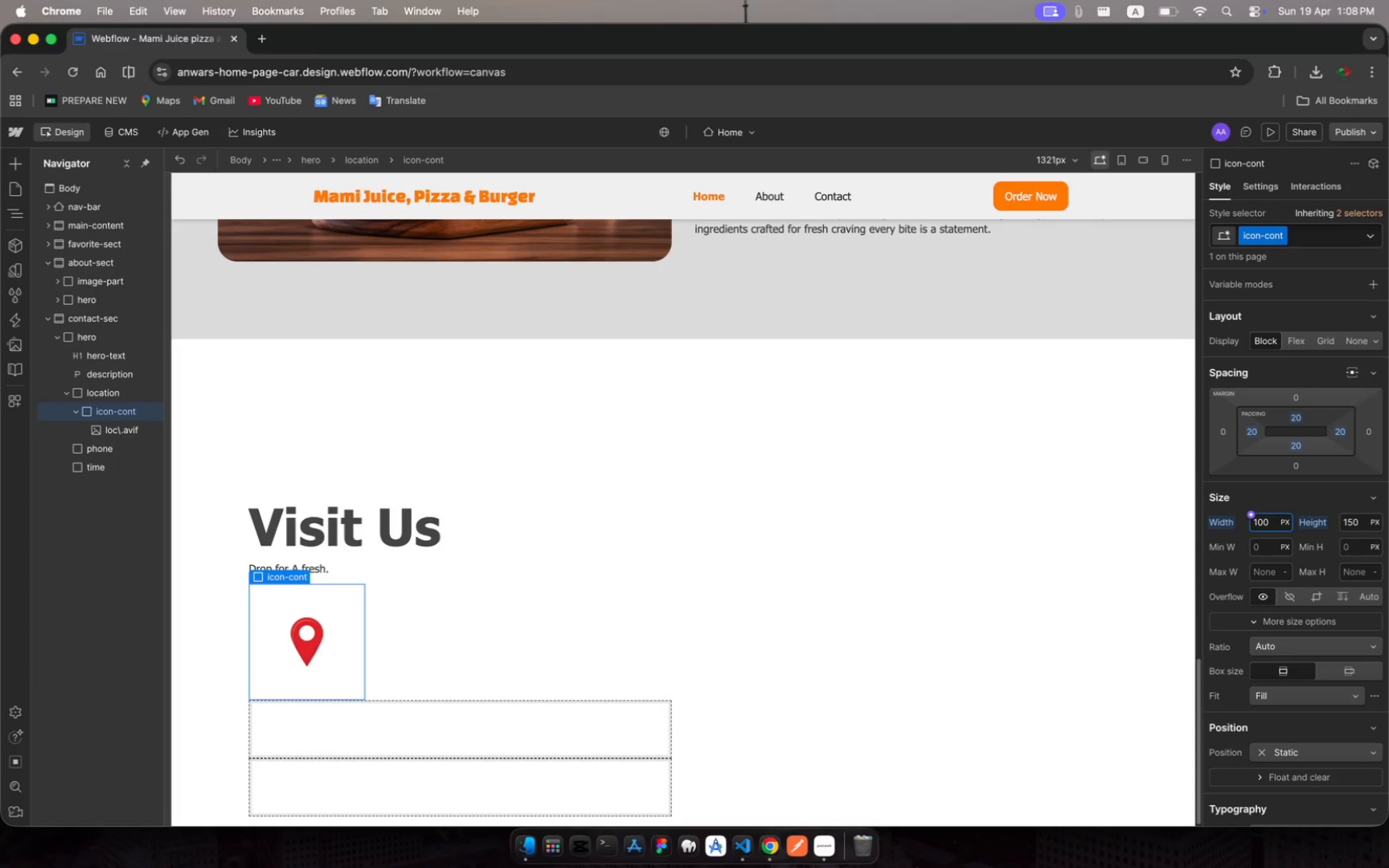 
key(Backspace)
 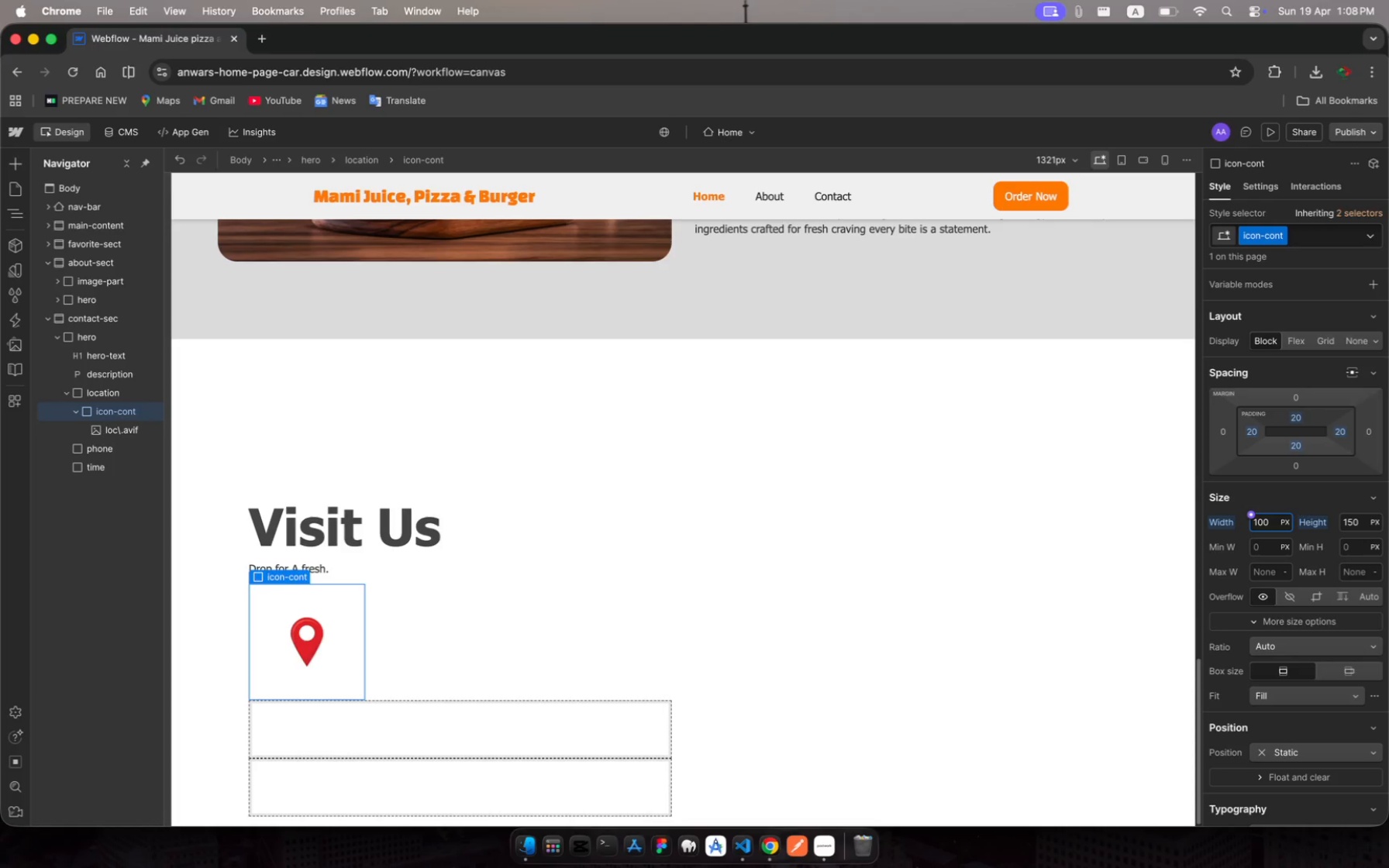 
key(Enter)
 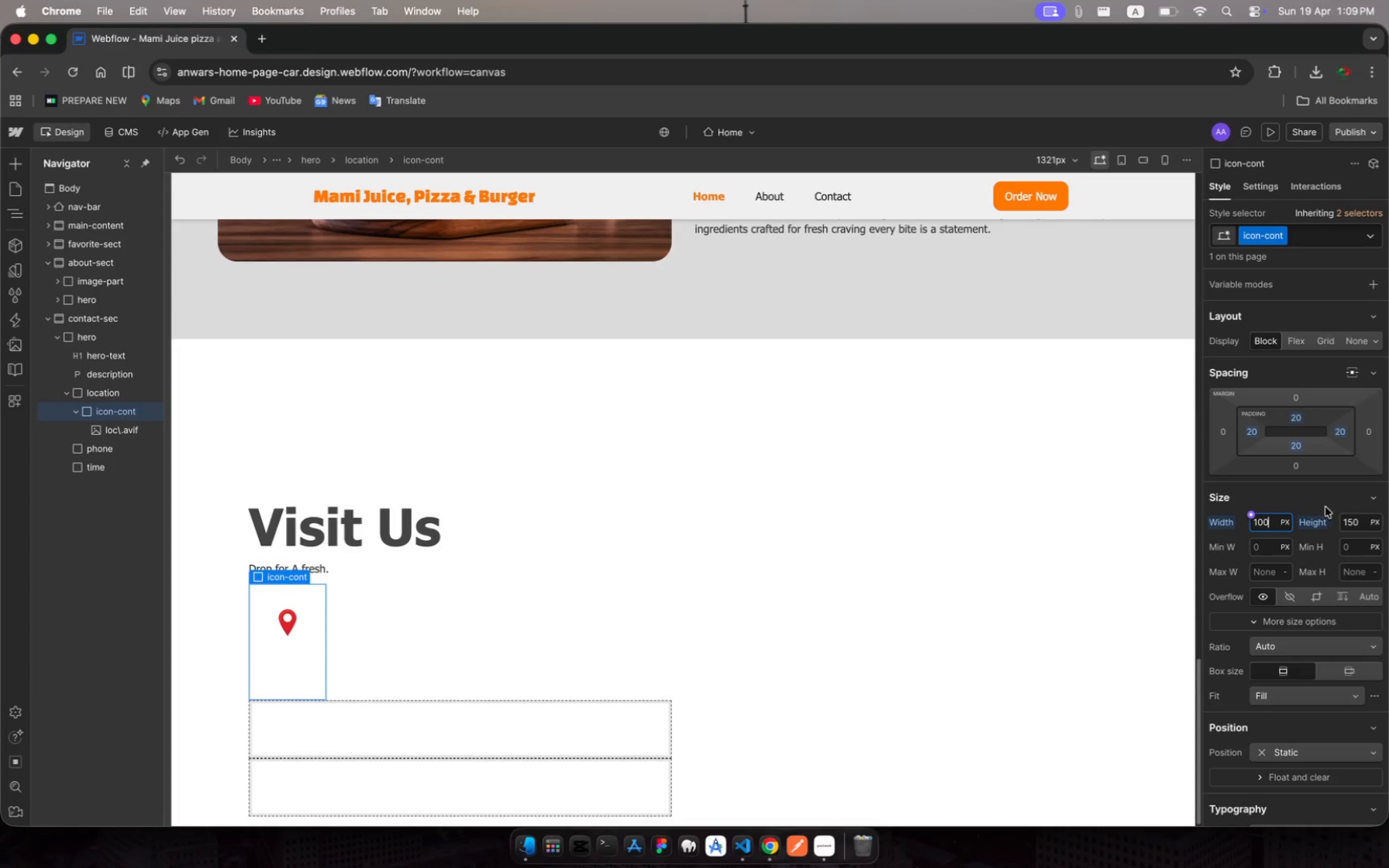 
left_click([1344, 516])
 